 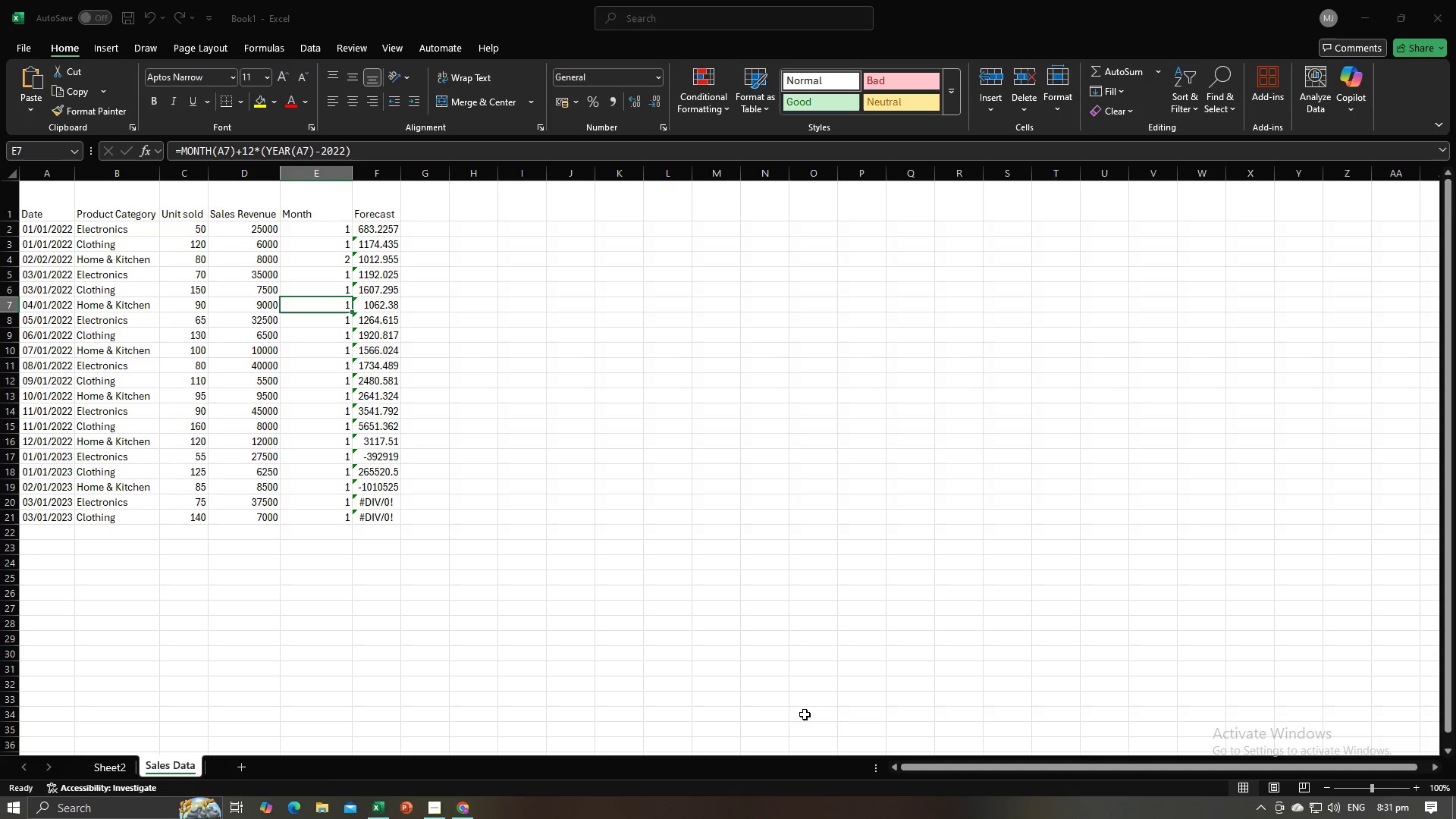 
key(Alt+Tab)
 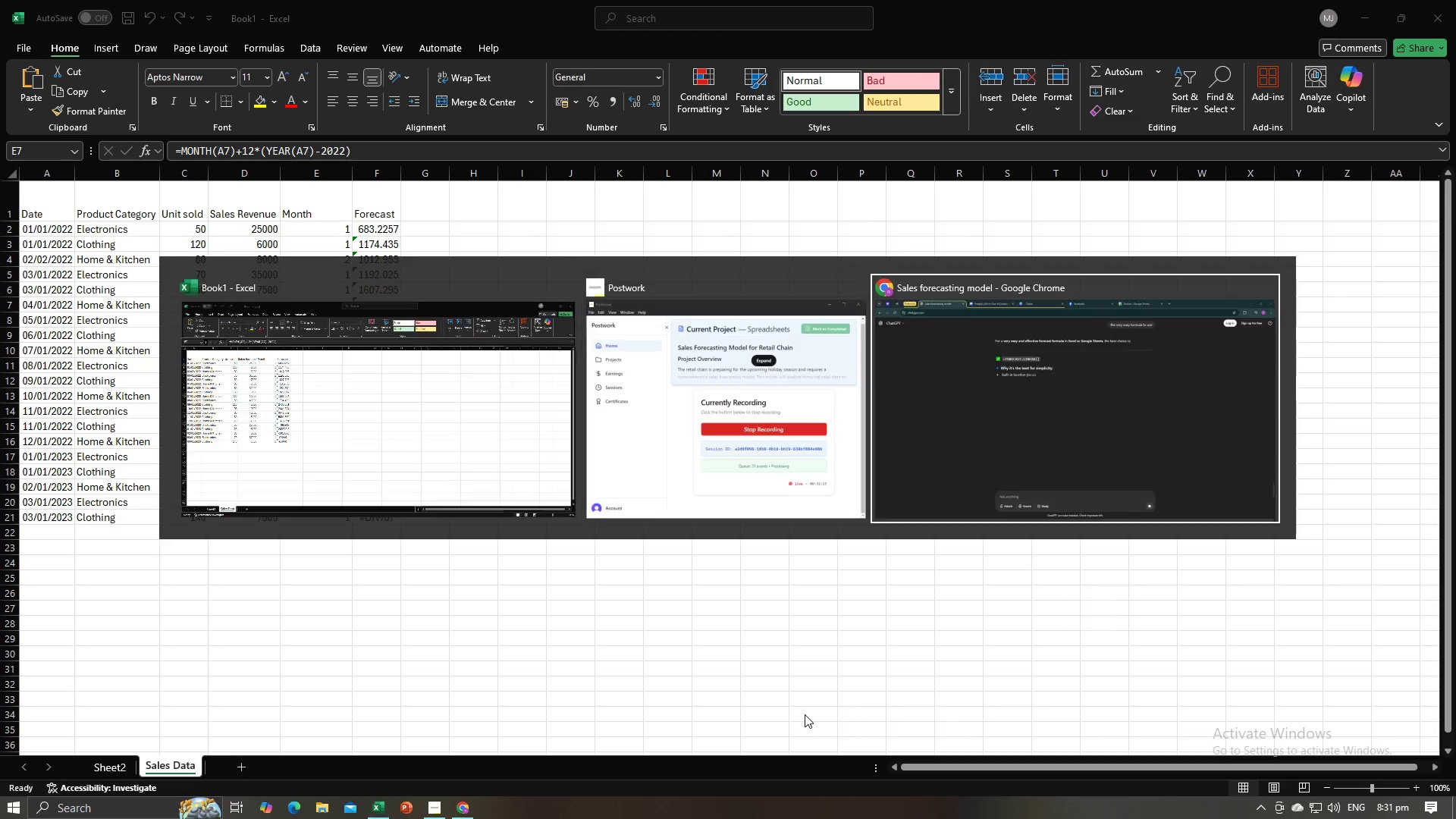 
key(Alt+Tab)
 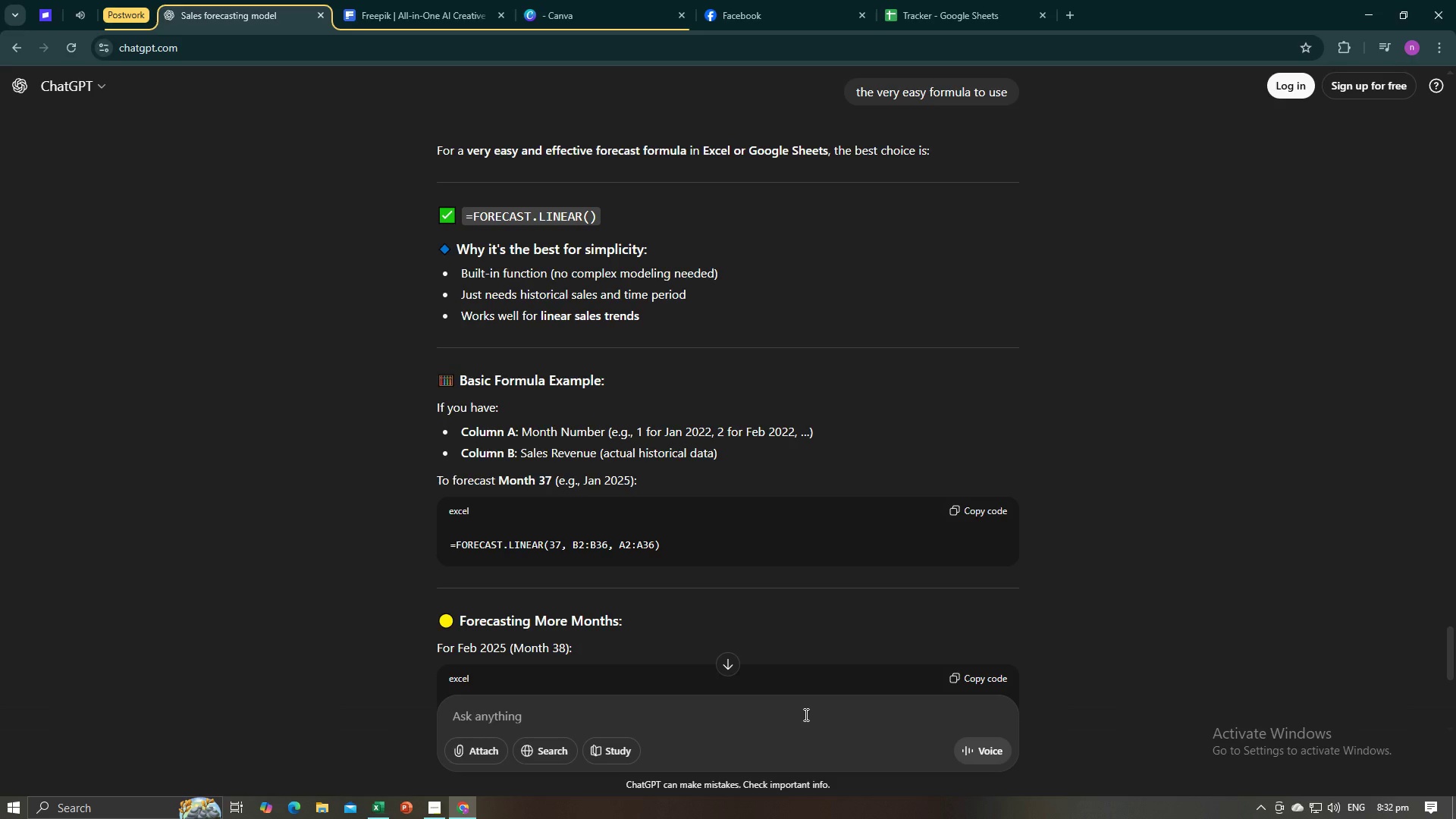 
wait(29.6)
 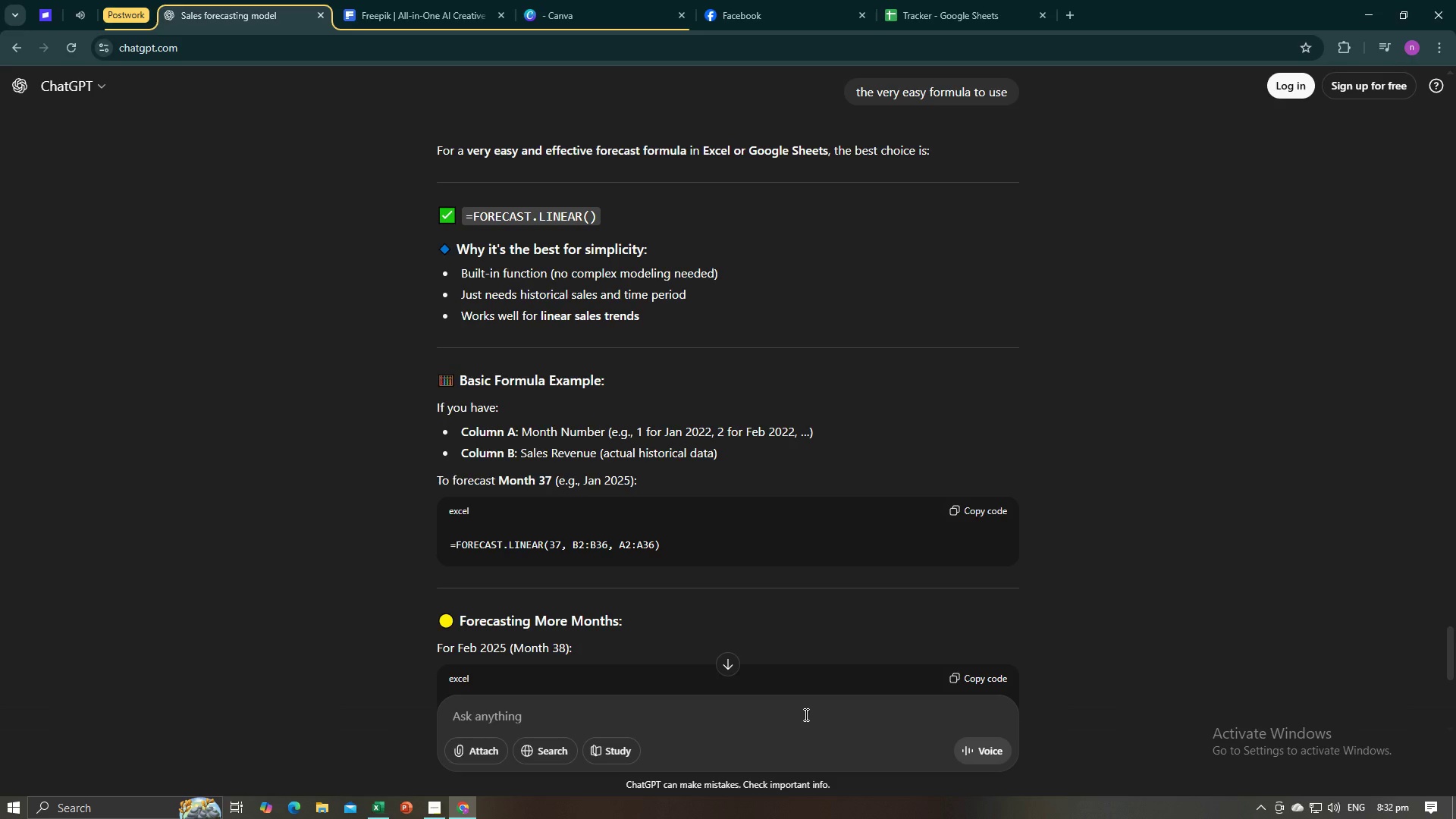 
key(Alt+AltLeft)
 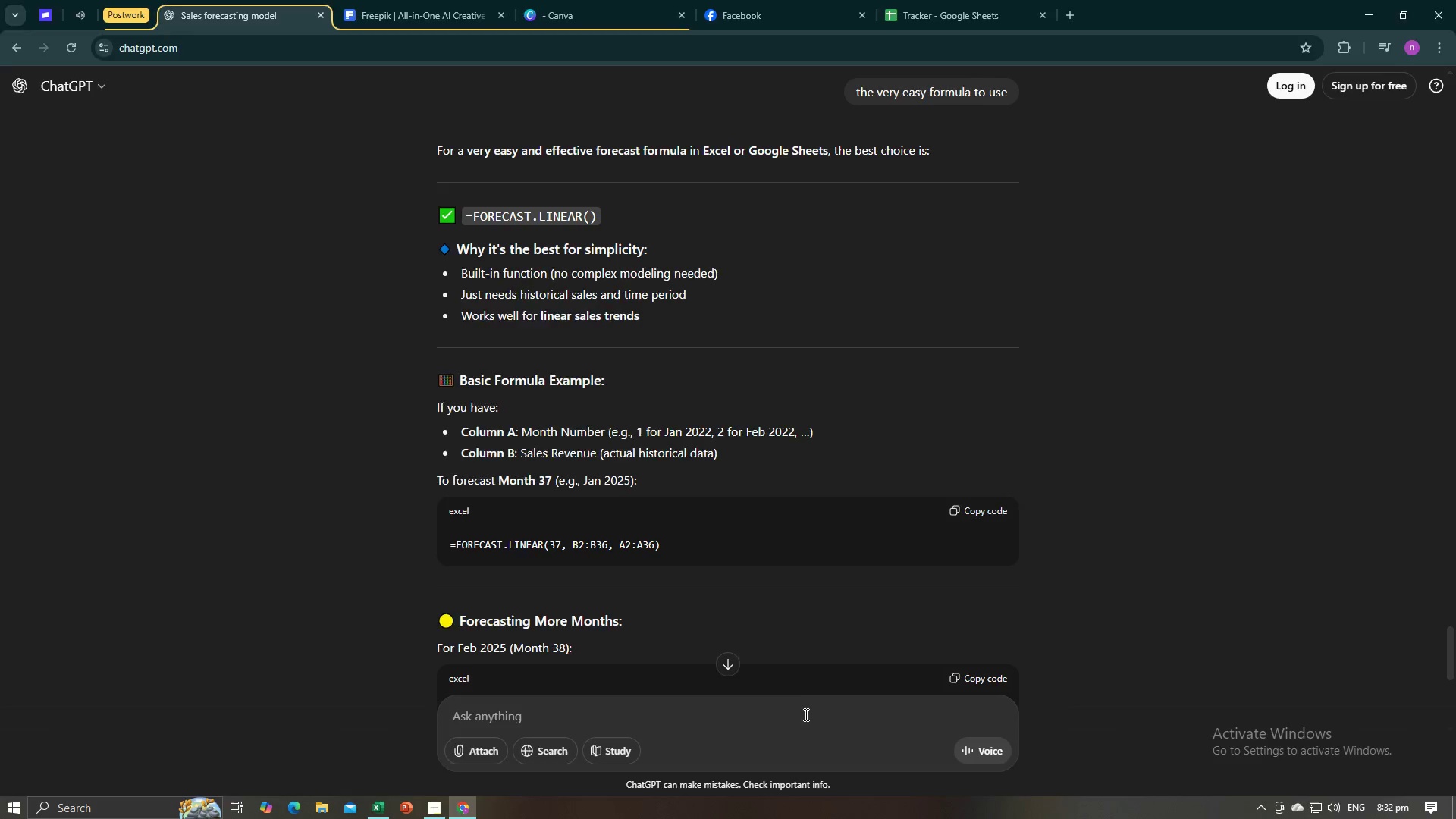 
key(Alt+Tab)
 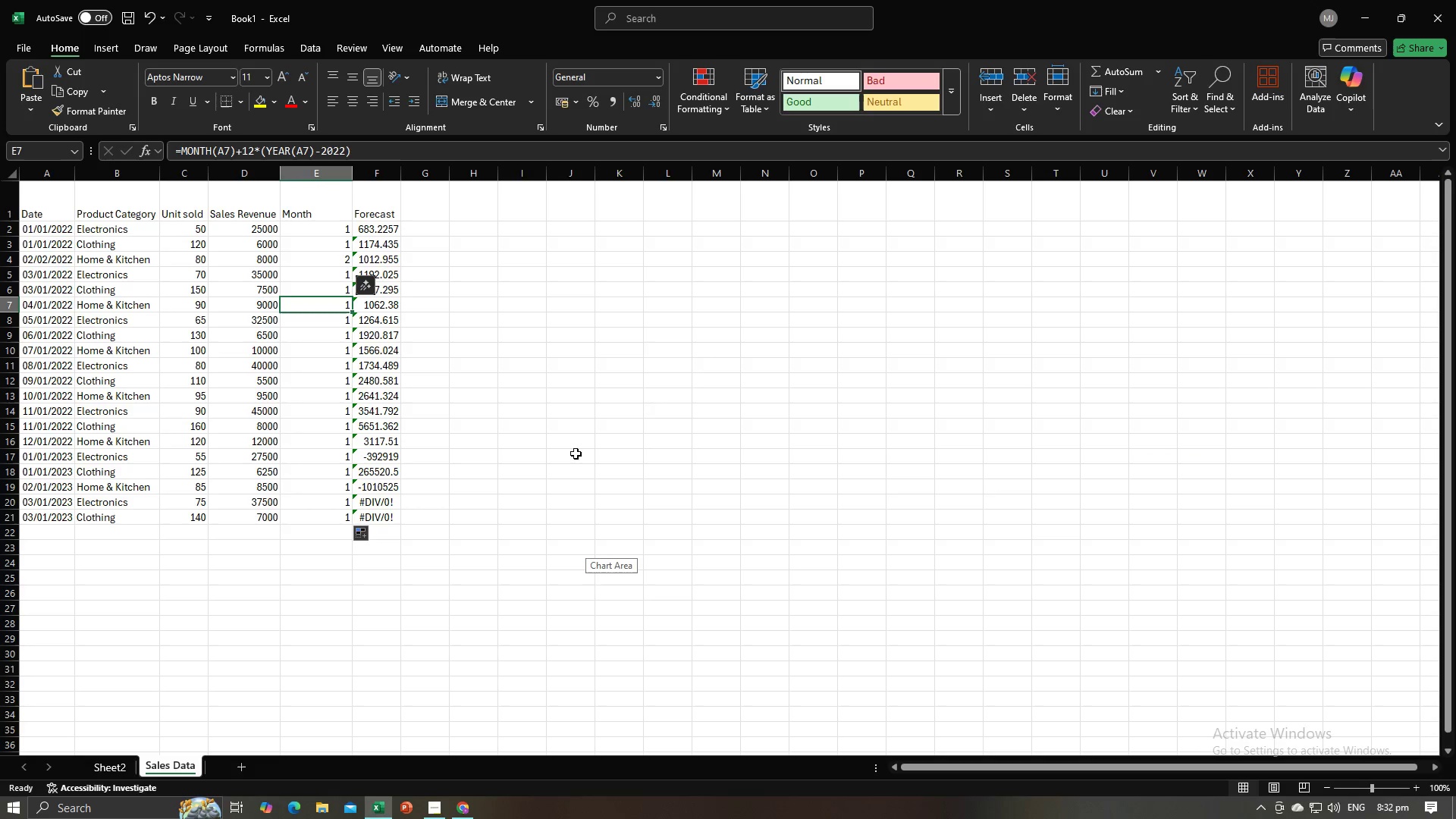 
key(Alt+AltLeft)
 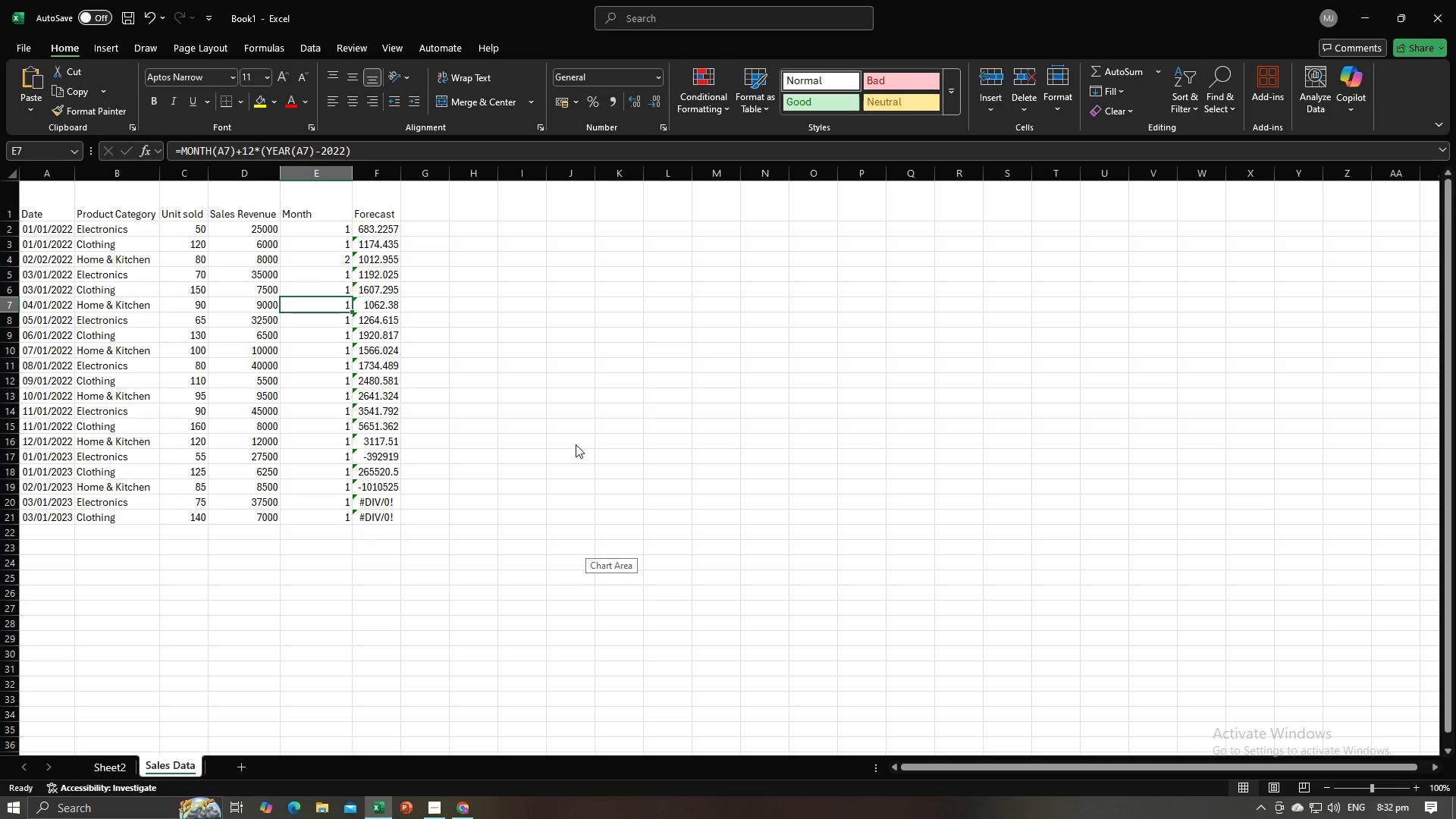 
key(Alt+Tab)
 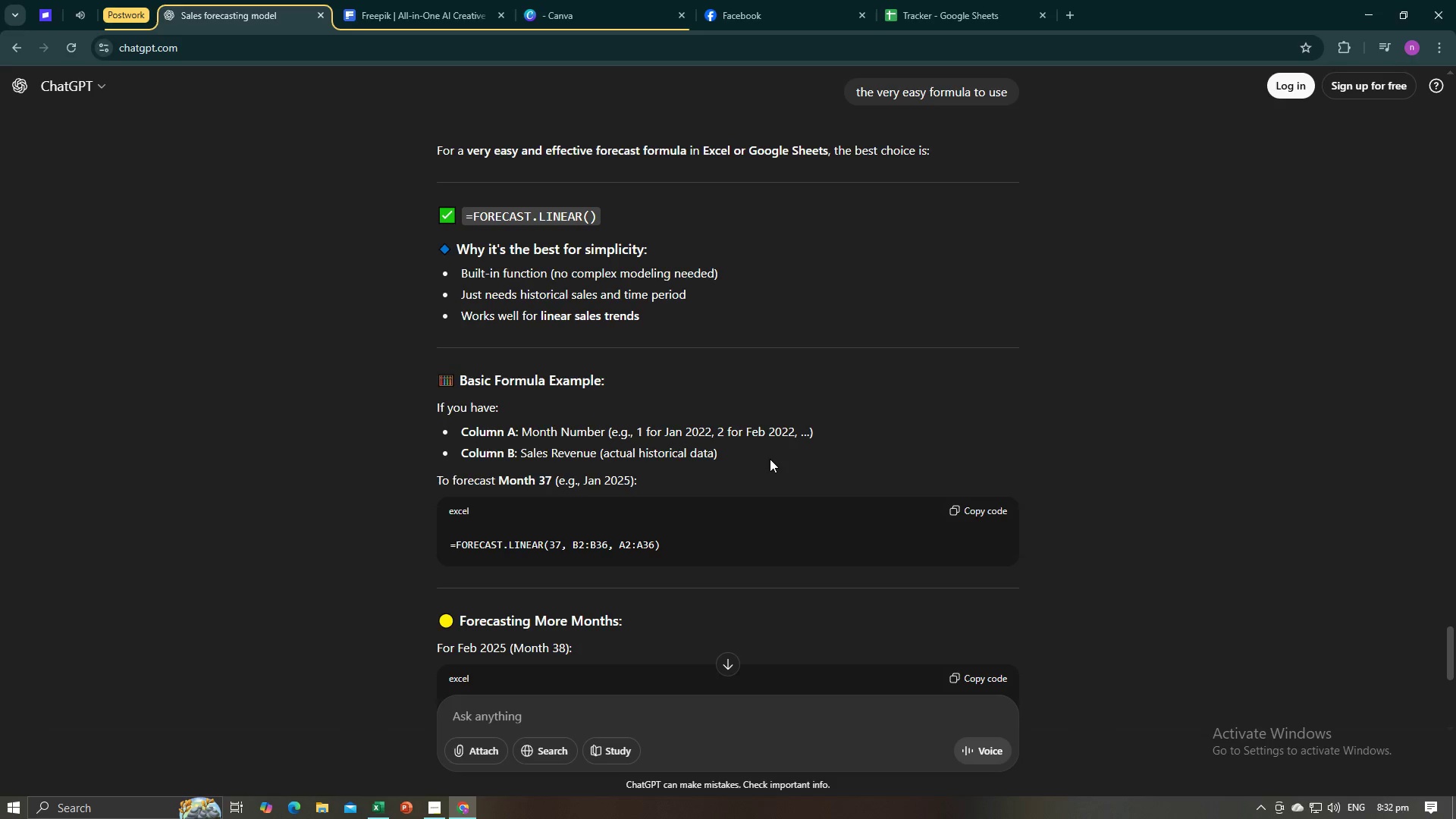 
wait(13.43)
 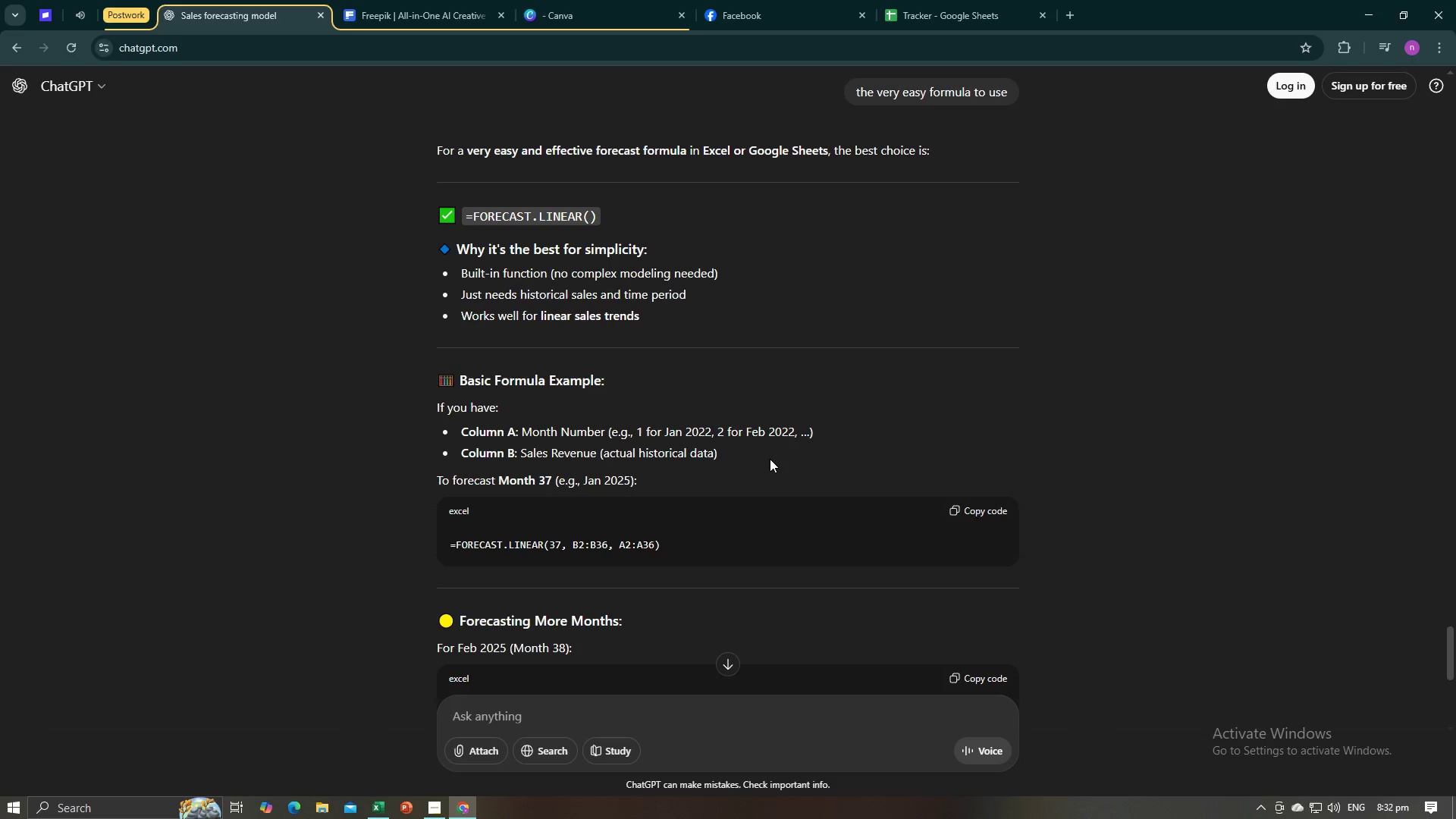 
key(Alt+AltLeft)
 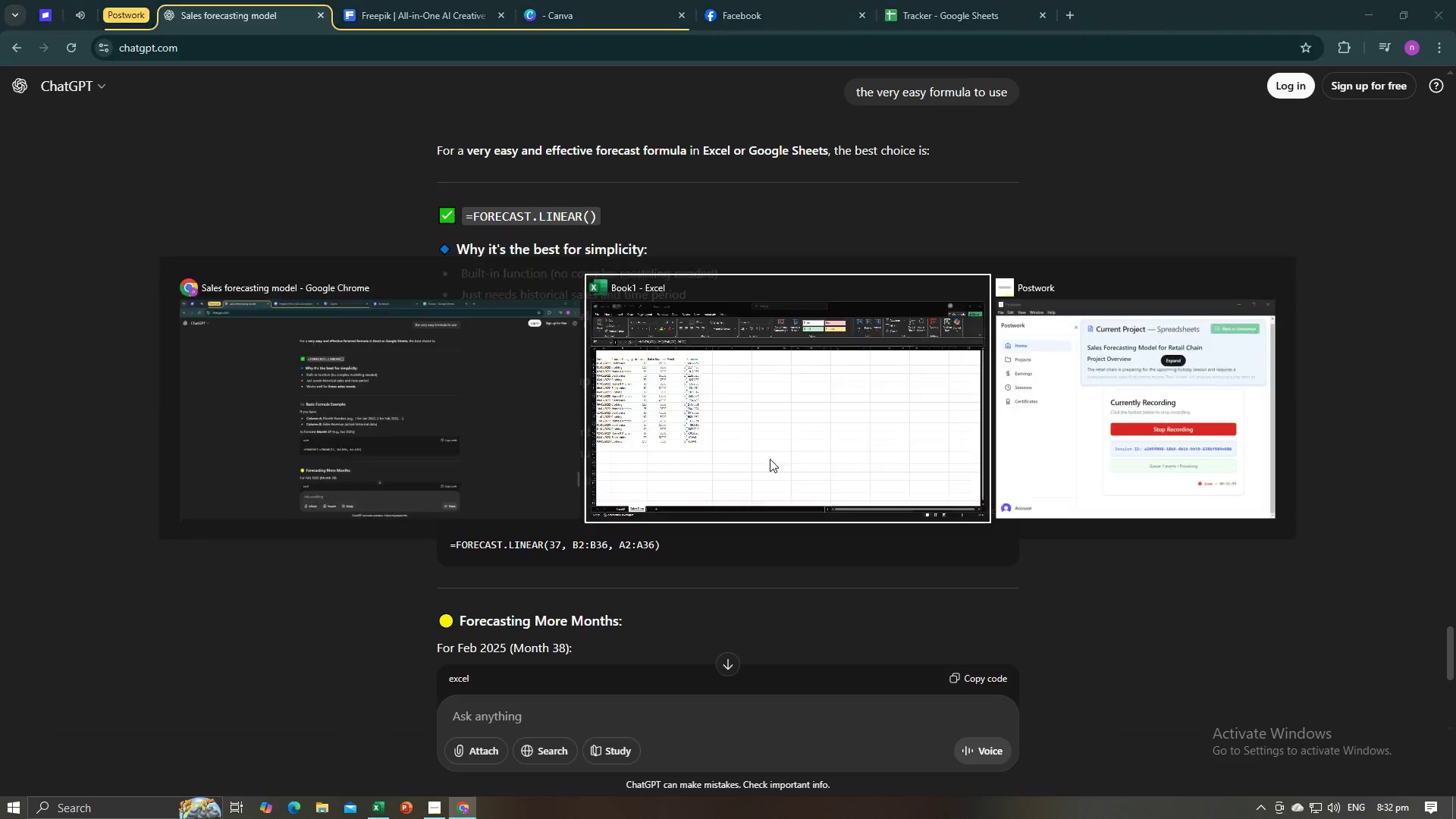 
key(Alt+Tab)
 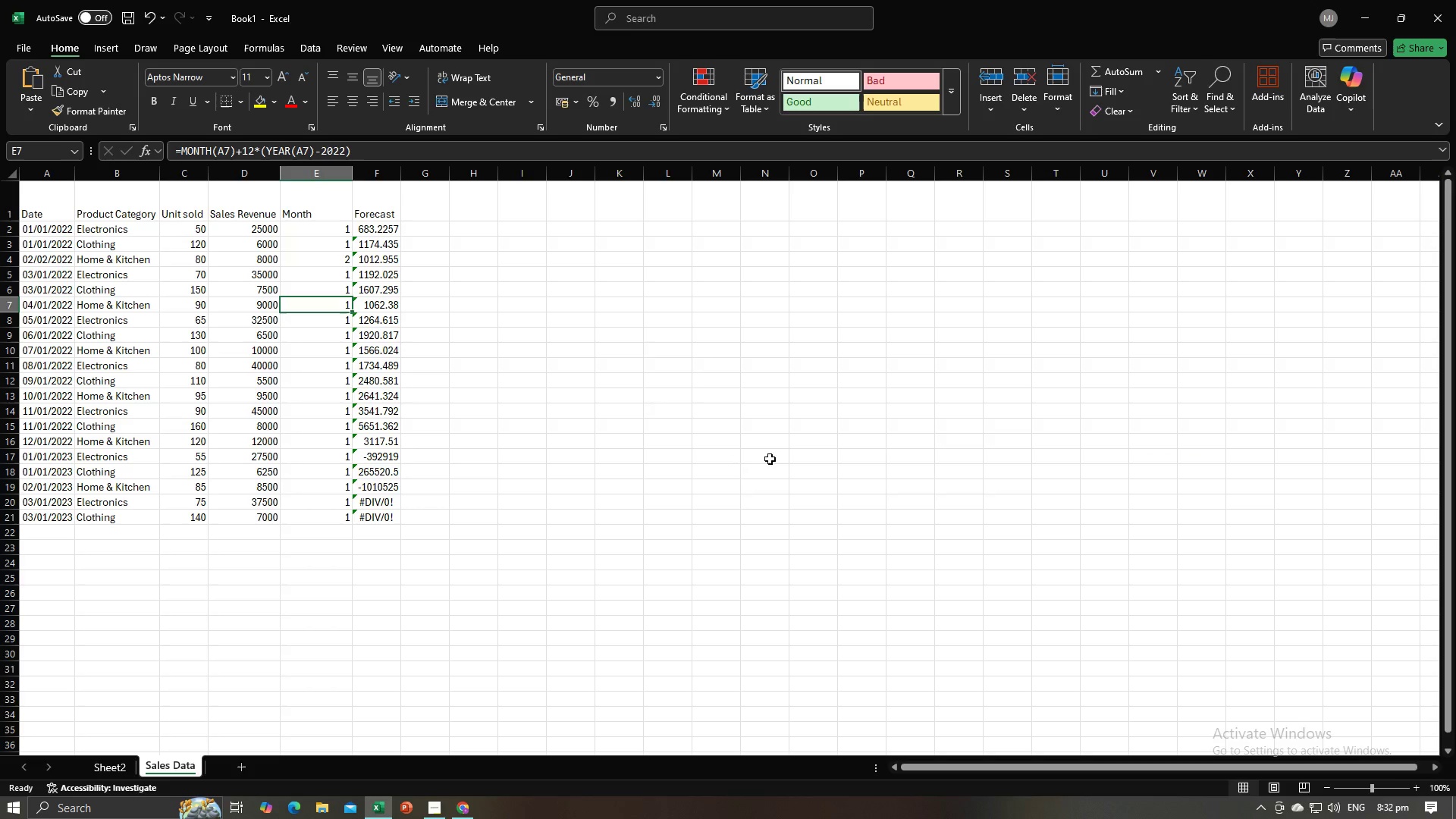 
key(Alt+AltLeft)
 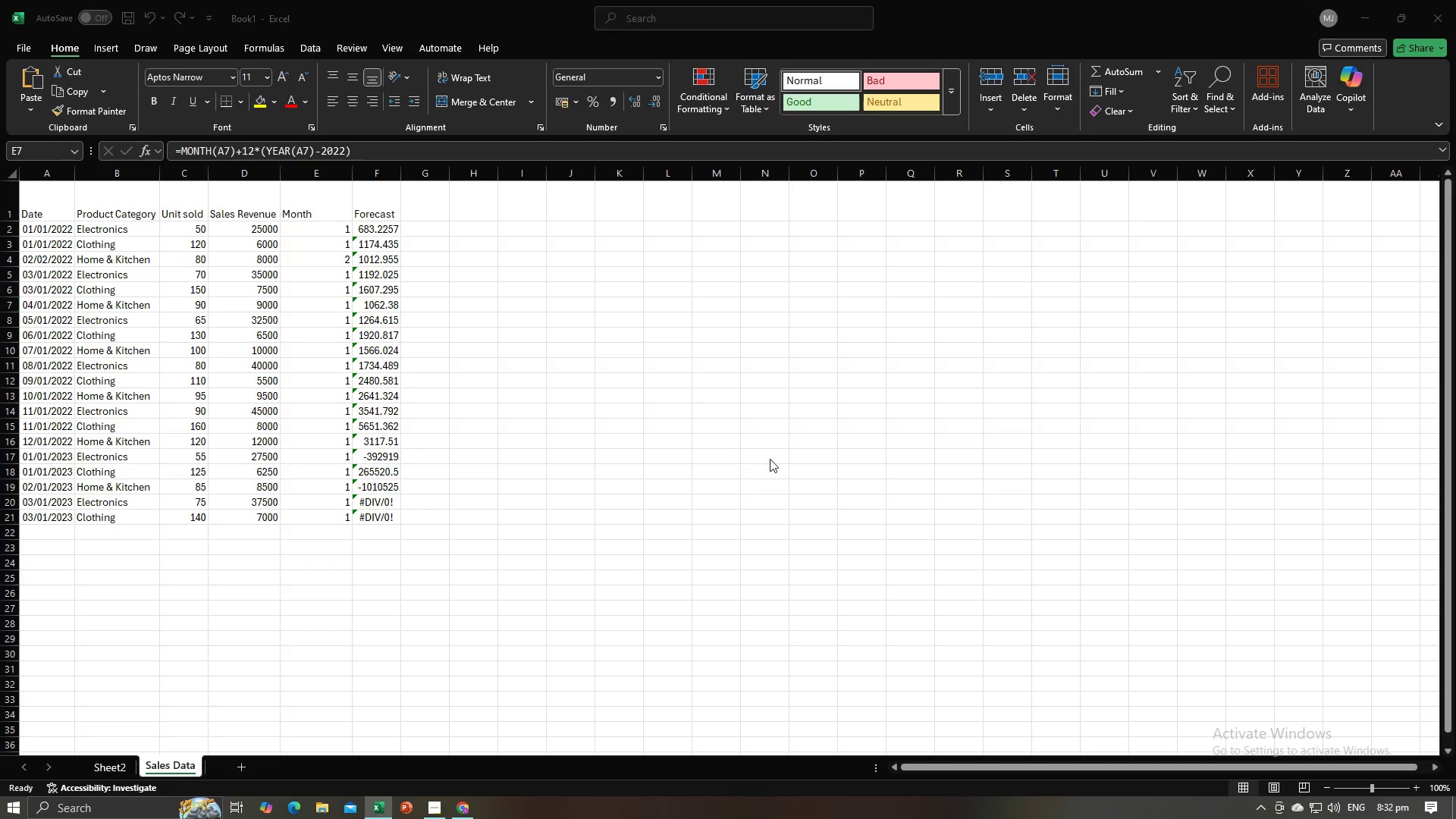 
key(Alt+Tab)
 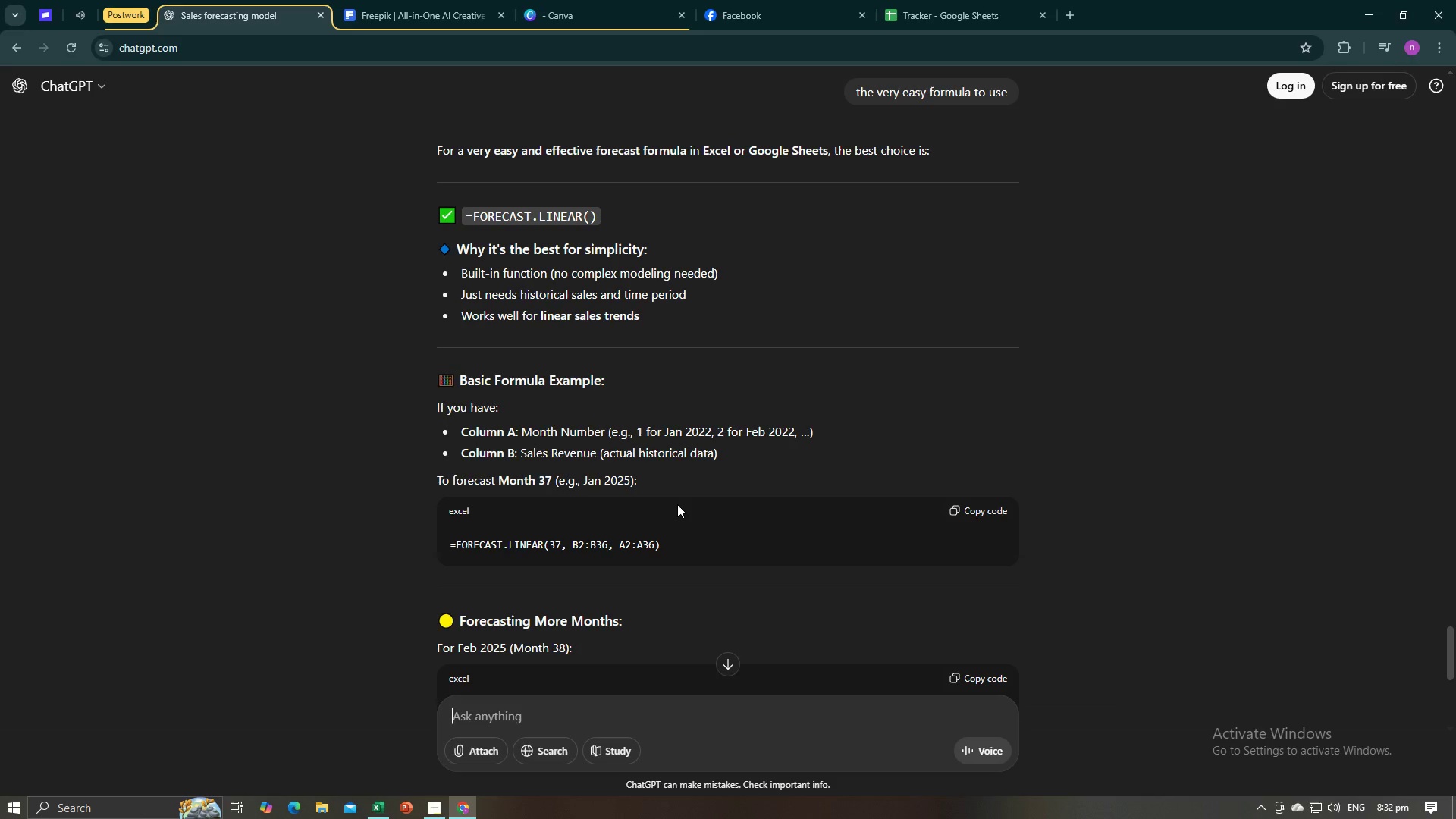 
scroll: coordinate [677, 504], scroll_direction: down, amount: 2.0
 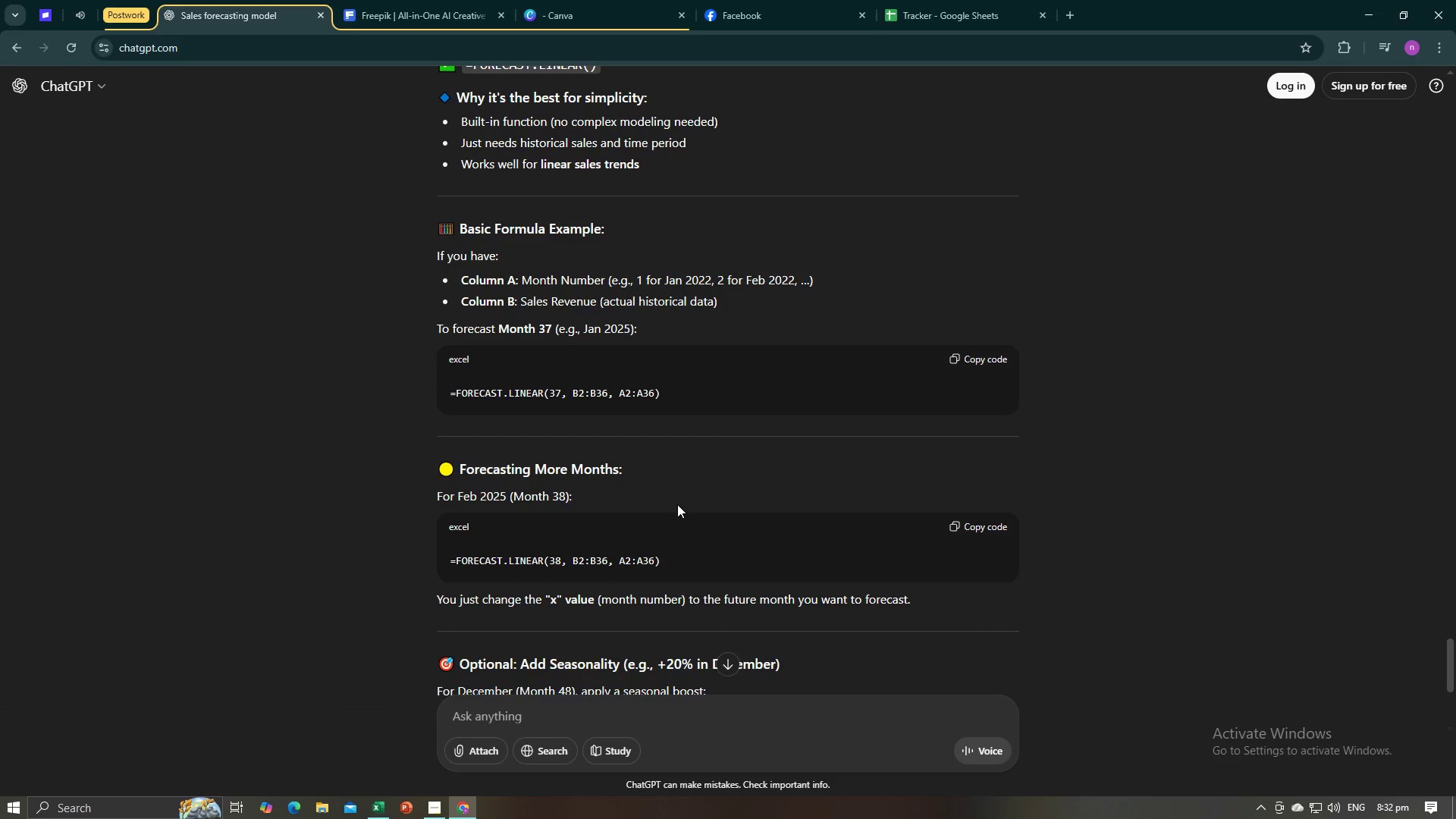 
wait(6.94)
 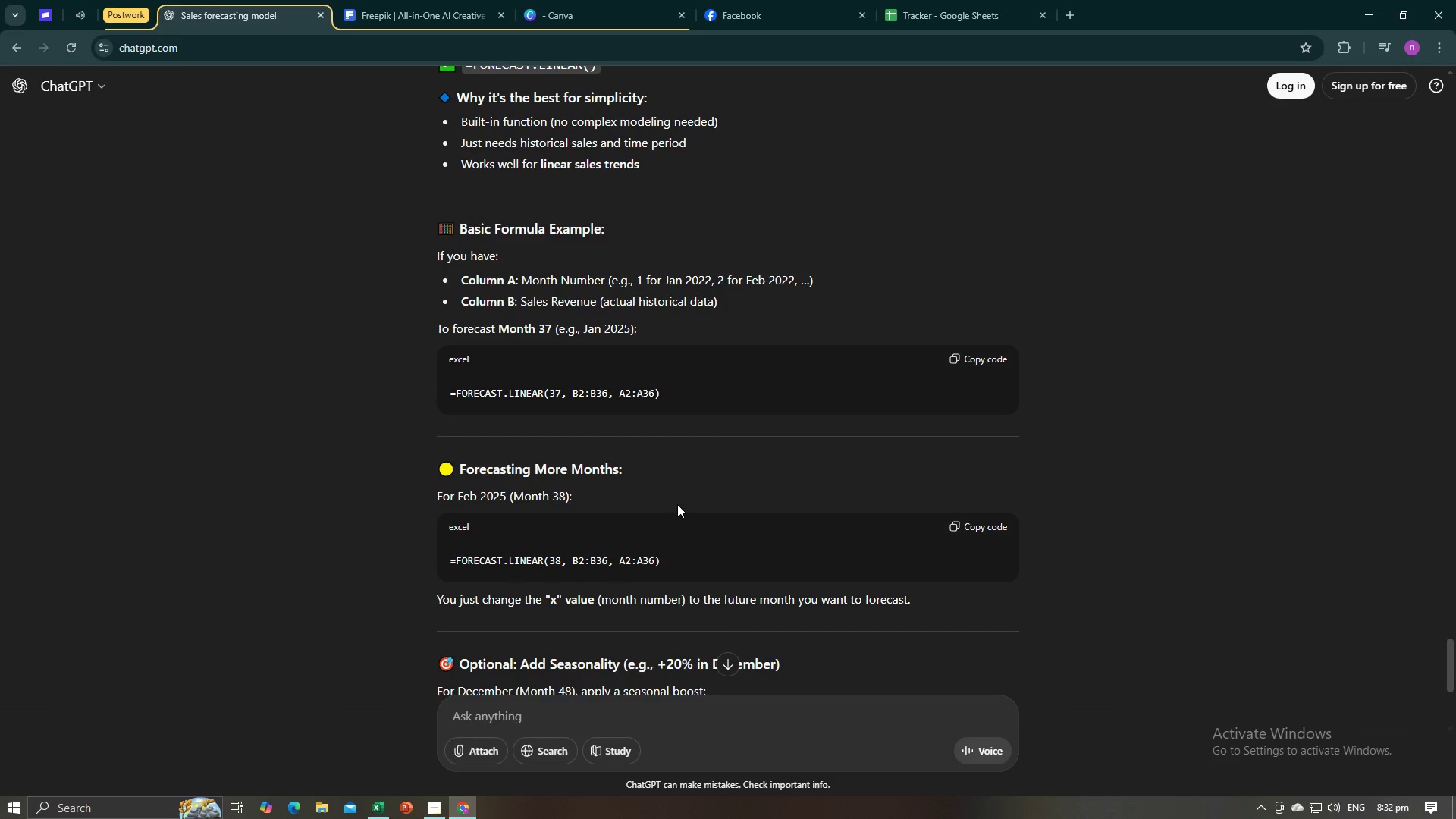 
key(Alt+AltLeft)
 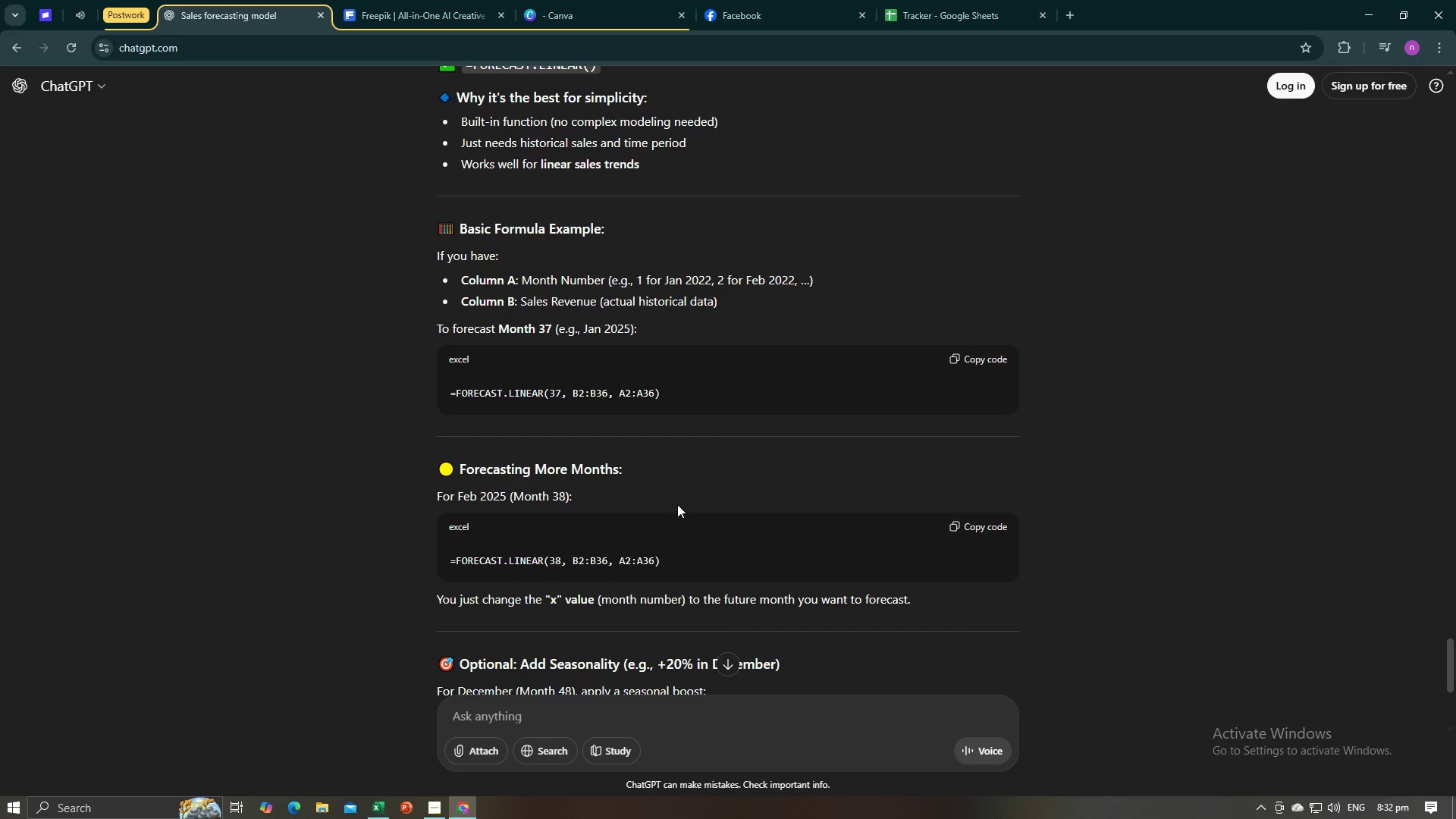 
key(Alt+Tab)
 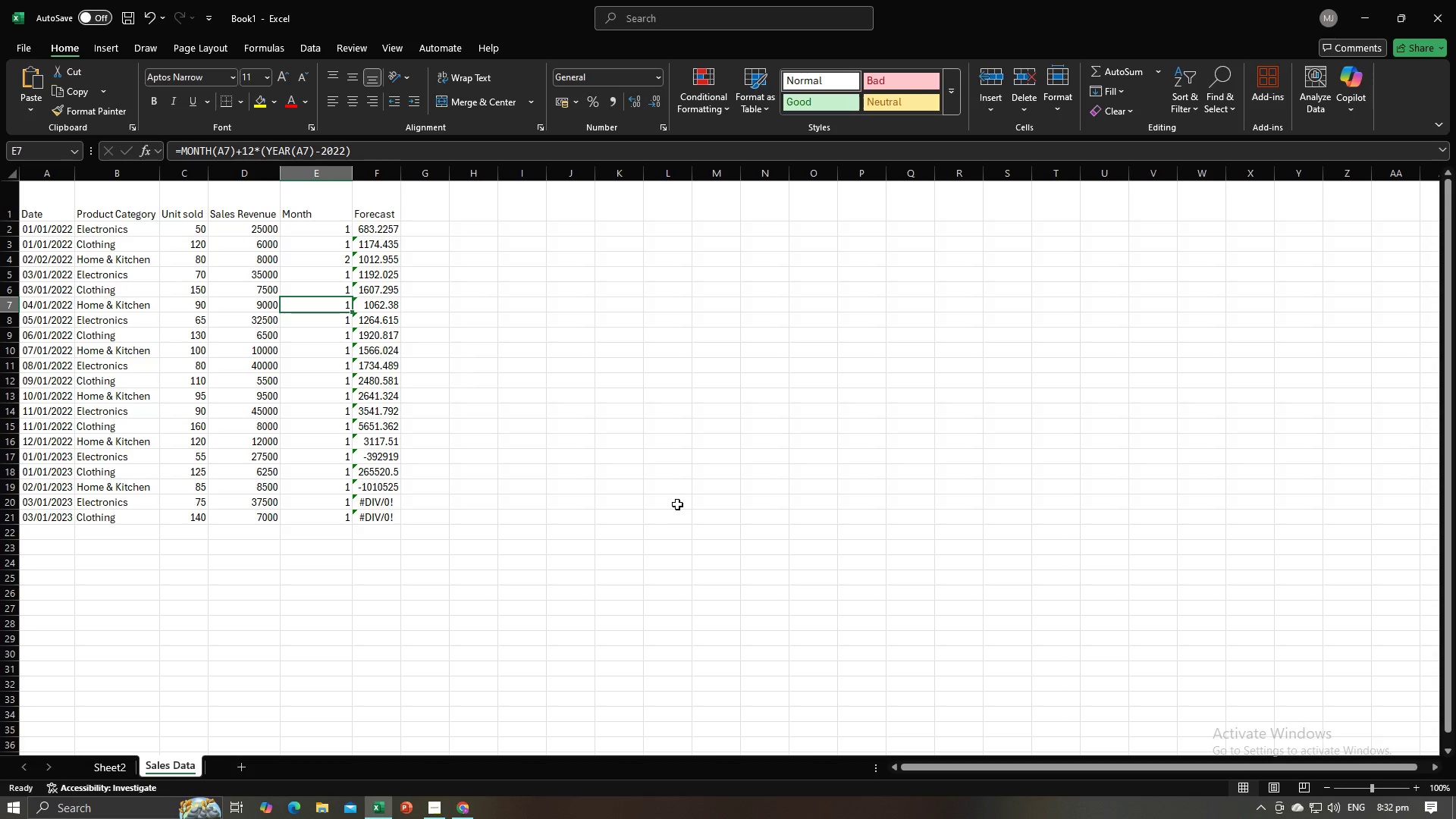 
key(Alt+AltLeft)
 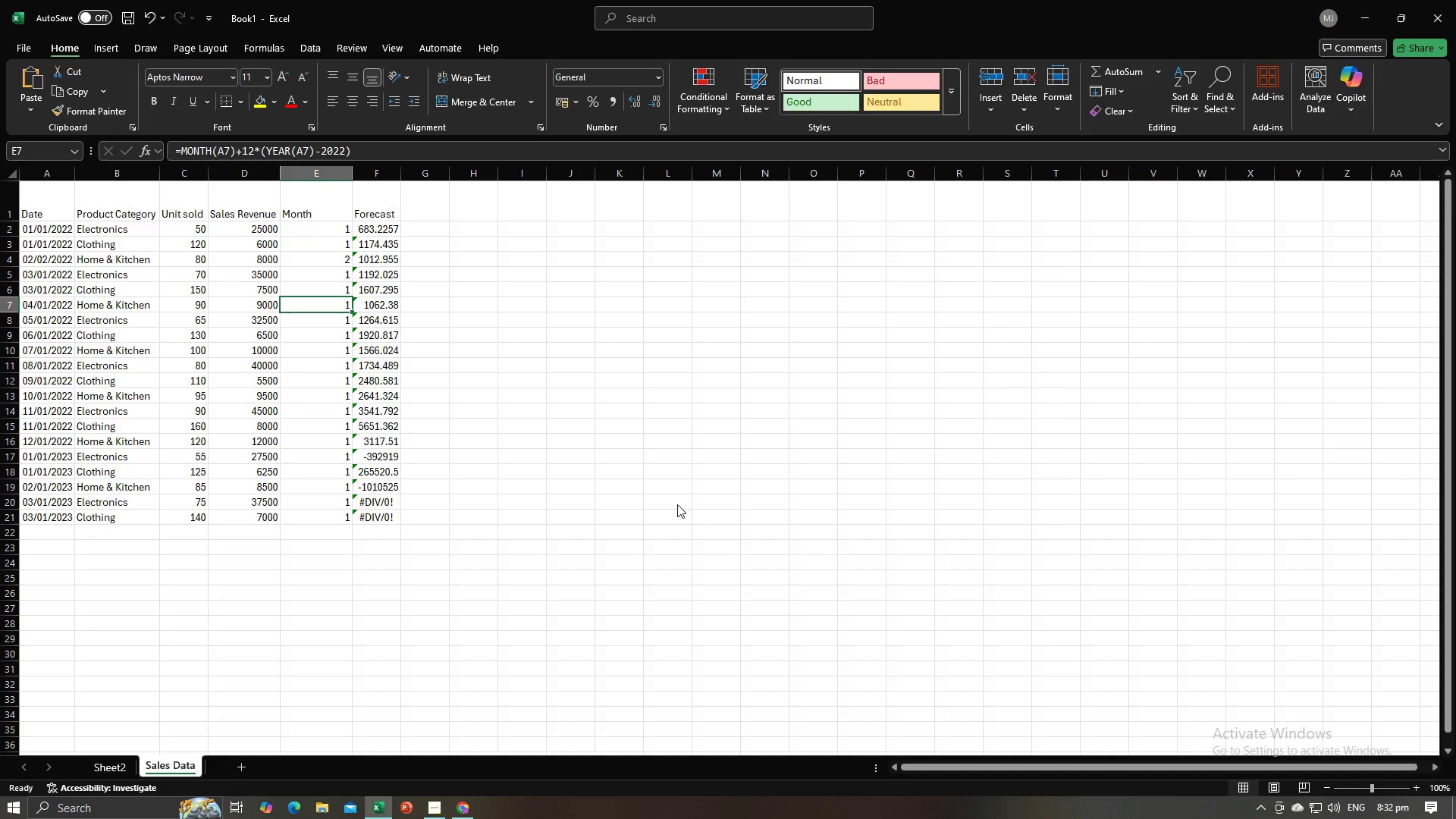 
key(Alt+Tab)
 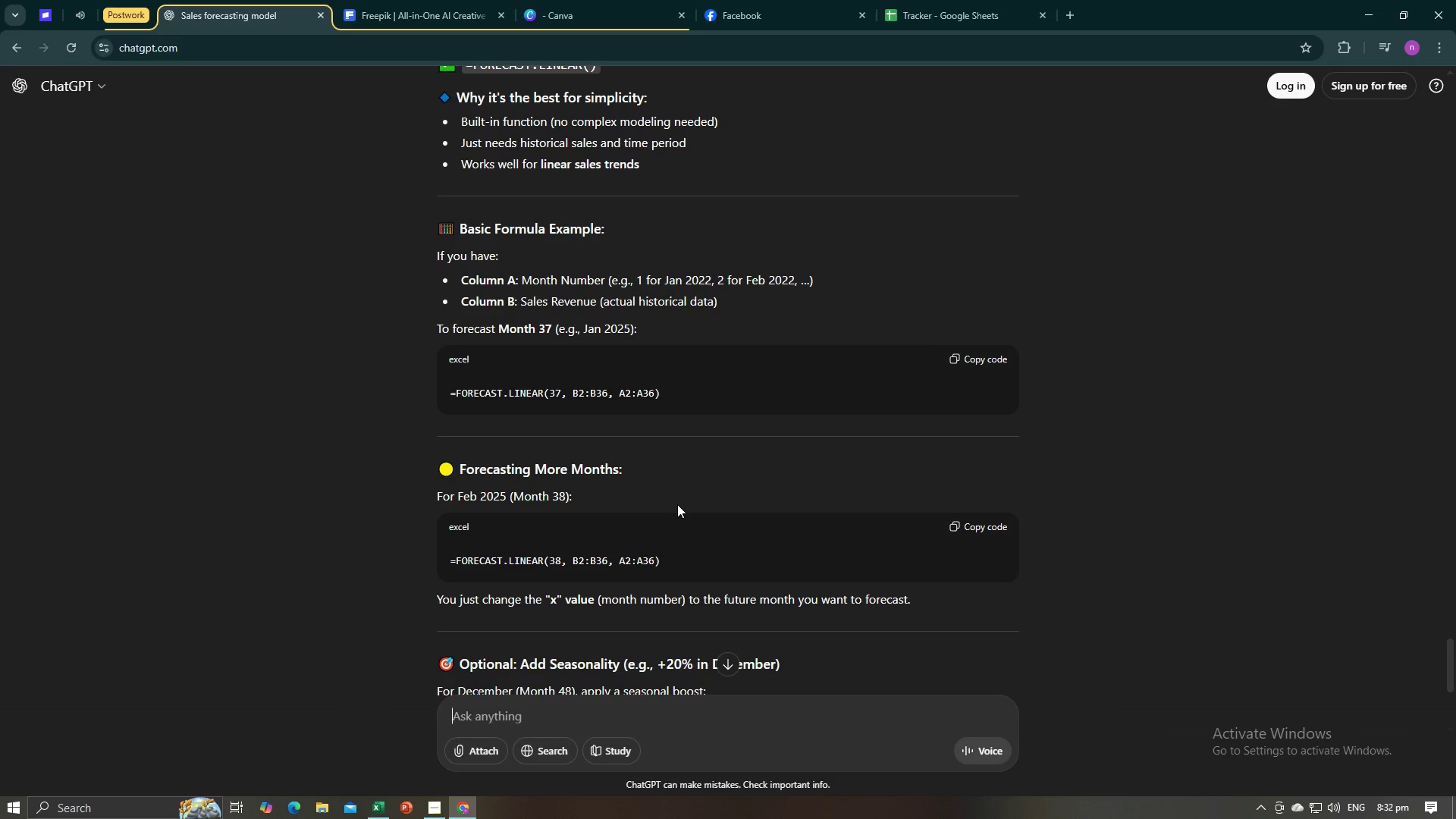 
type(what us )
key(Backspace)
key(Backspace)
key(Backspace)
type(is 37 and 38 means?)
 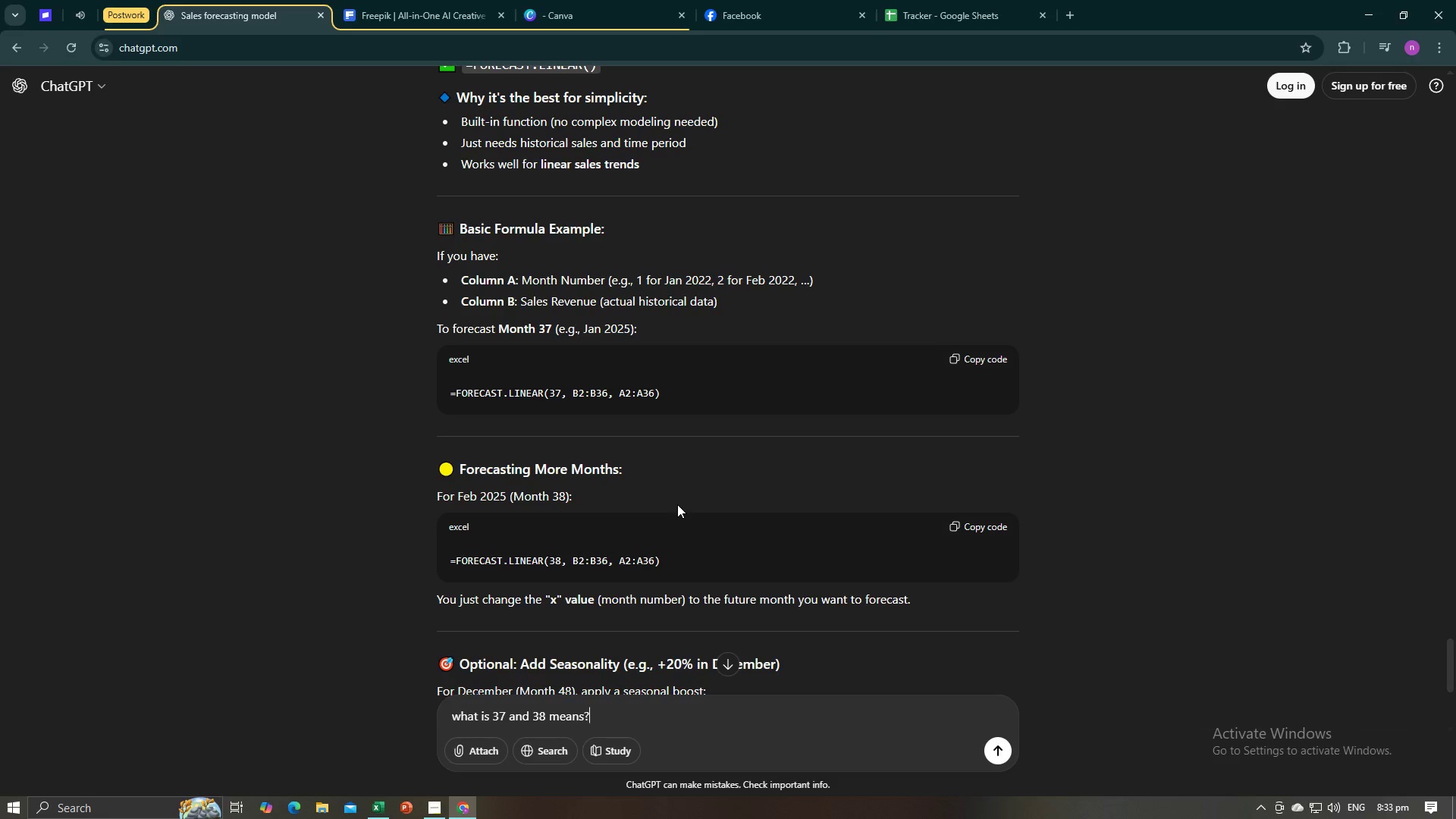 
key(Enter)
 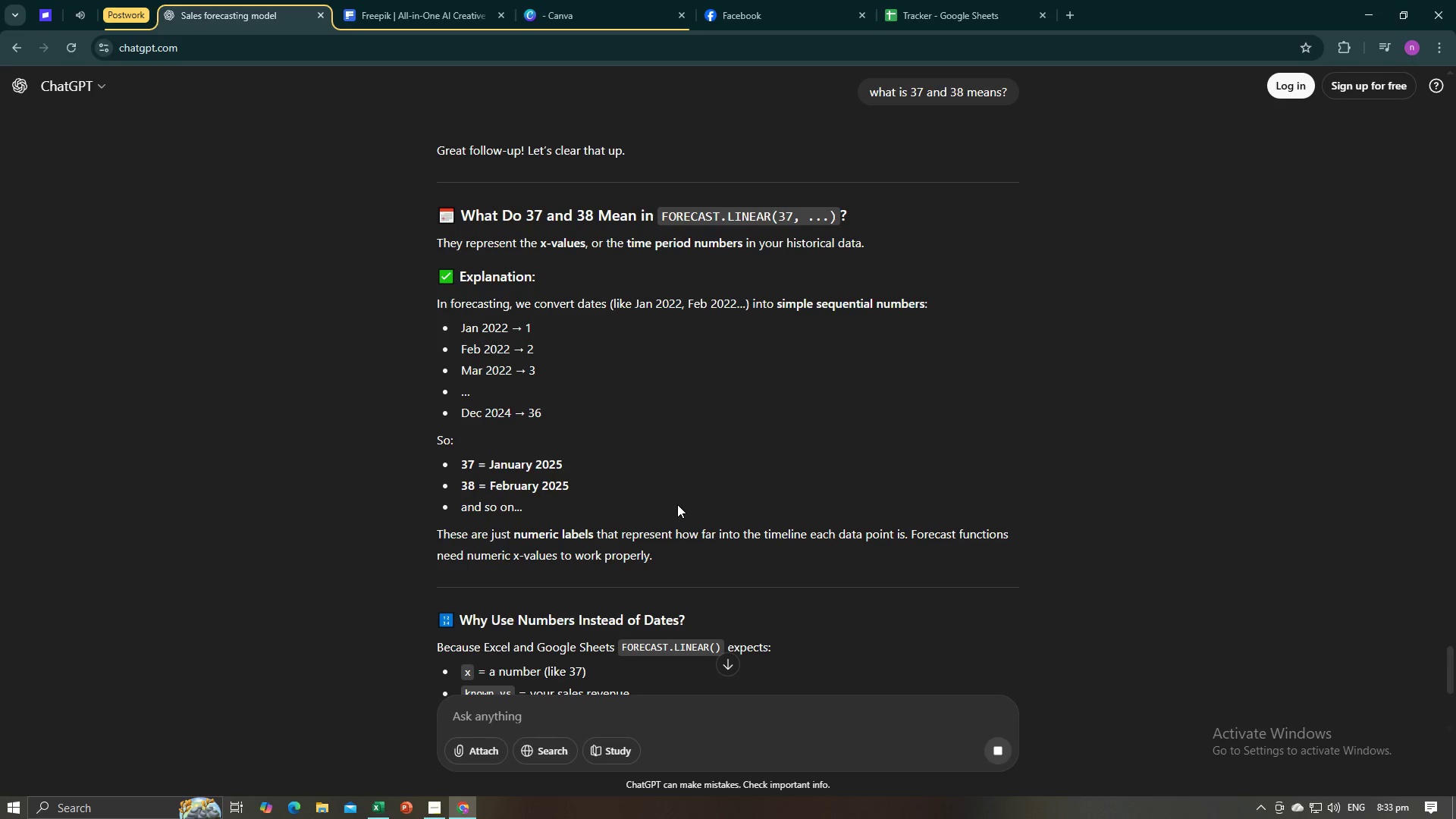 
wait(20.93)
 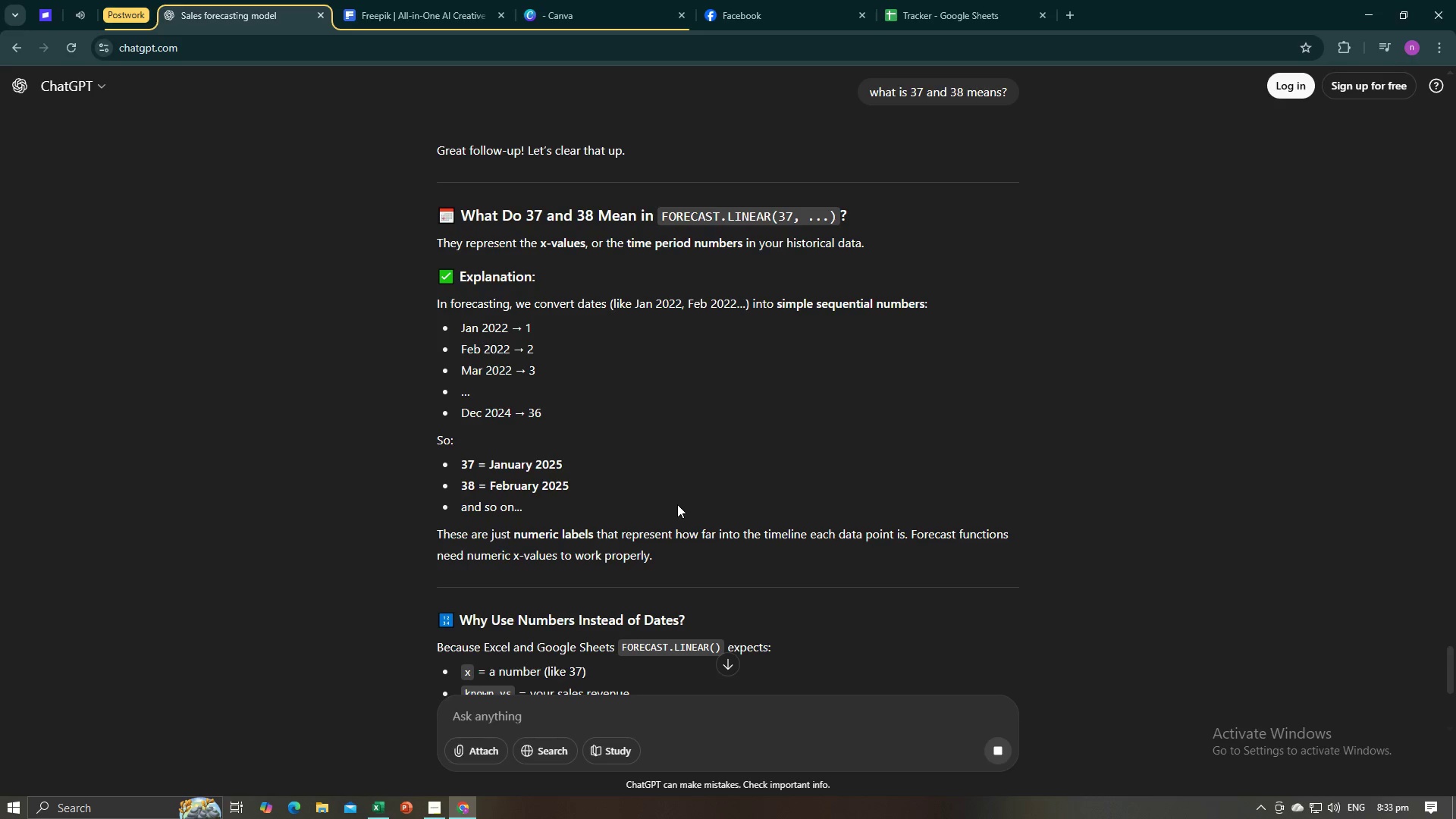 
key(Alt+AltLeft)
 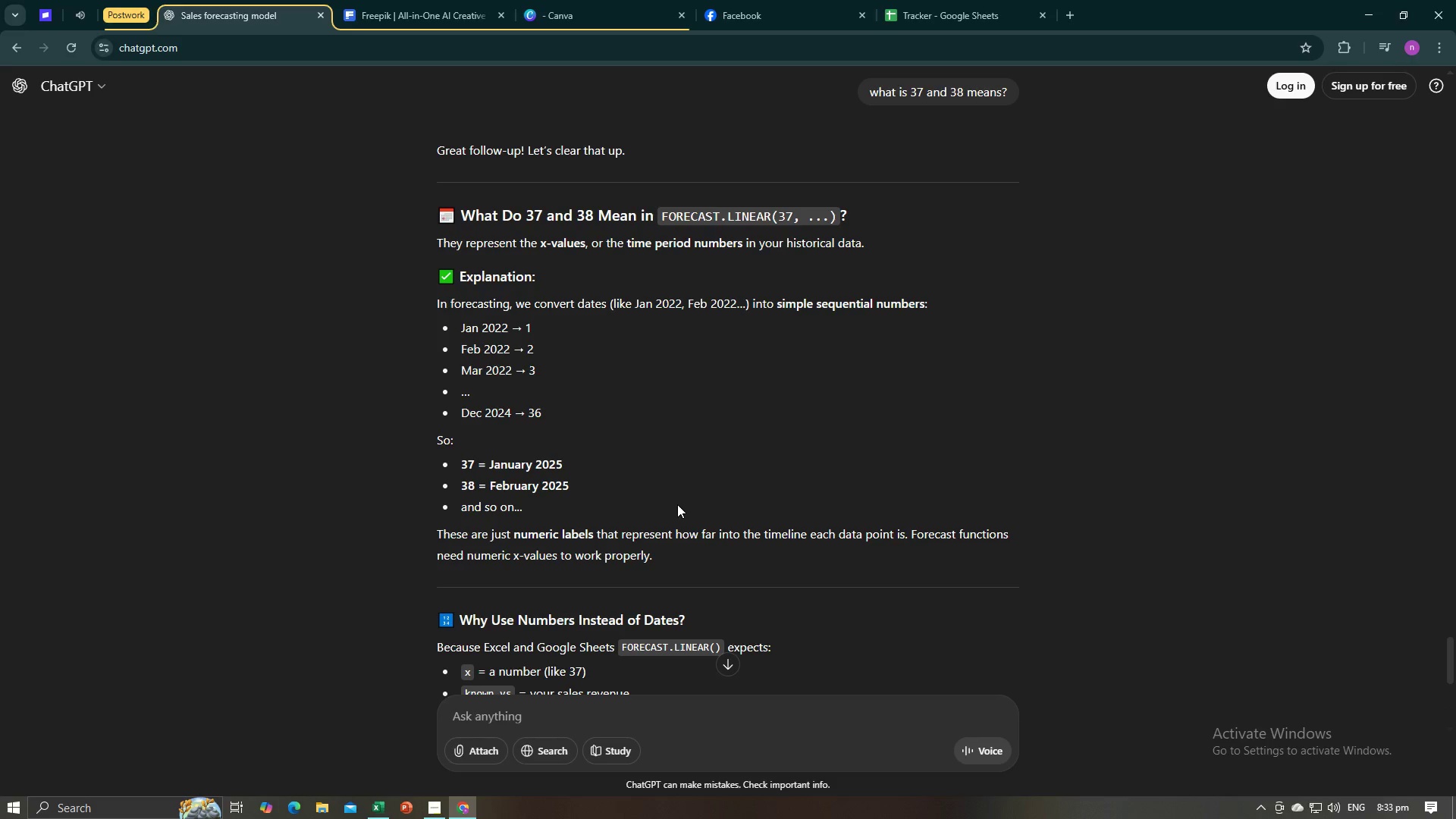 
key(Alt+Tab)
 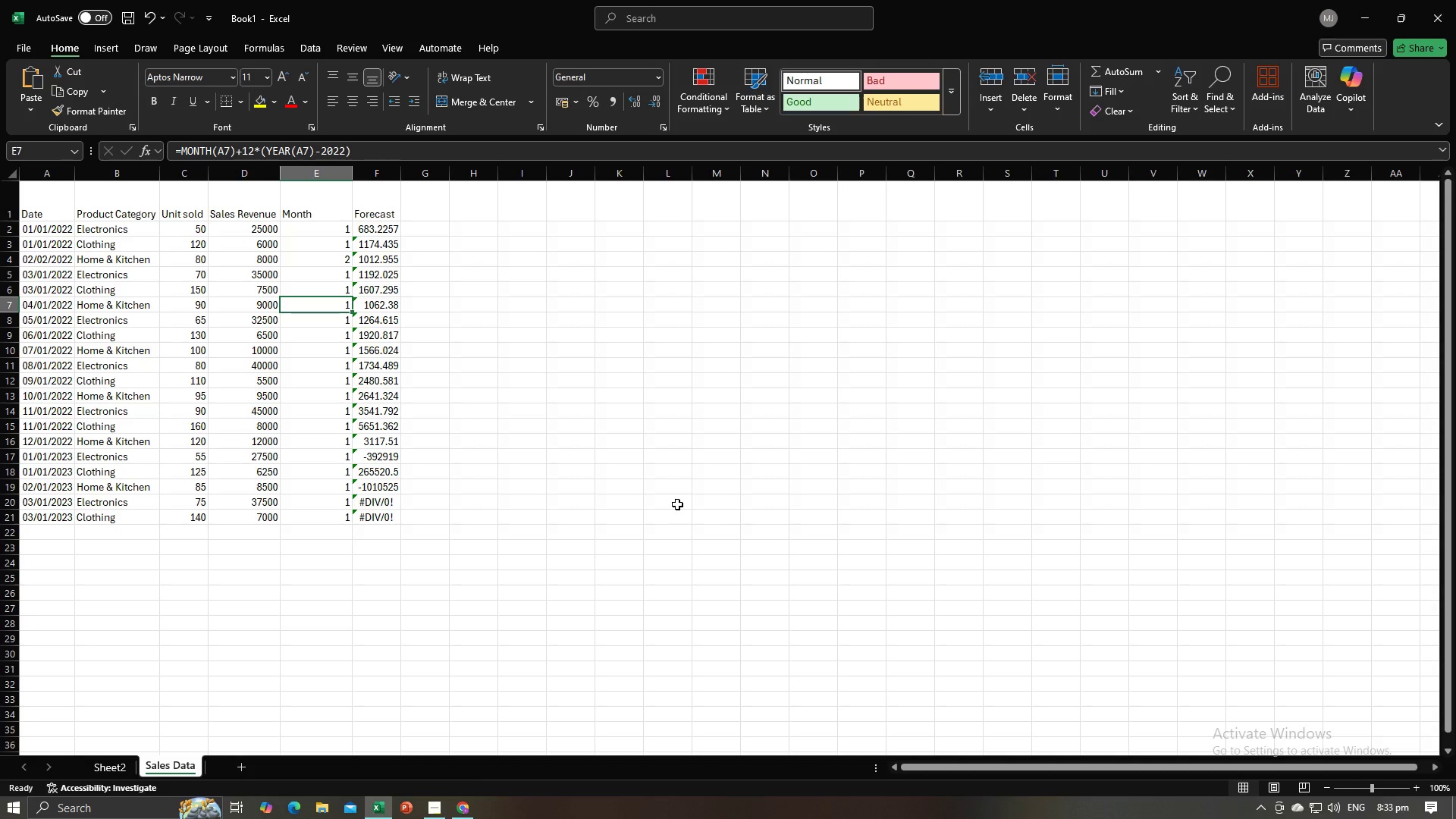 
key(Alt+AltLeft)
 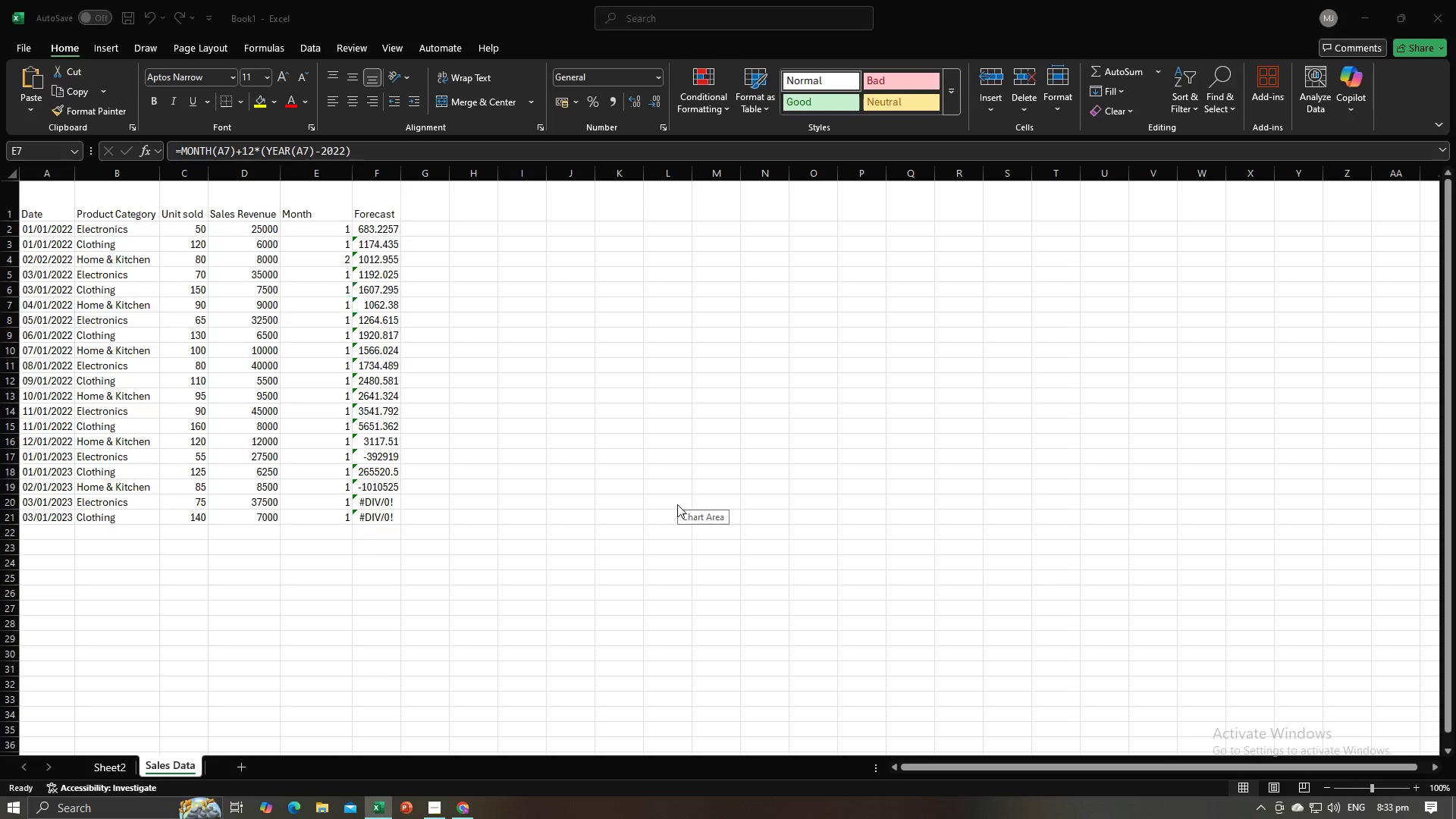 
key(Alt+Tab)
 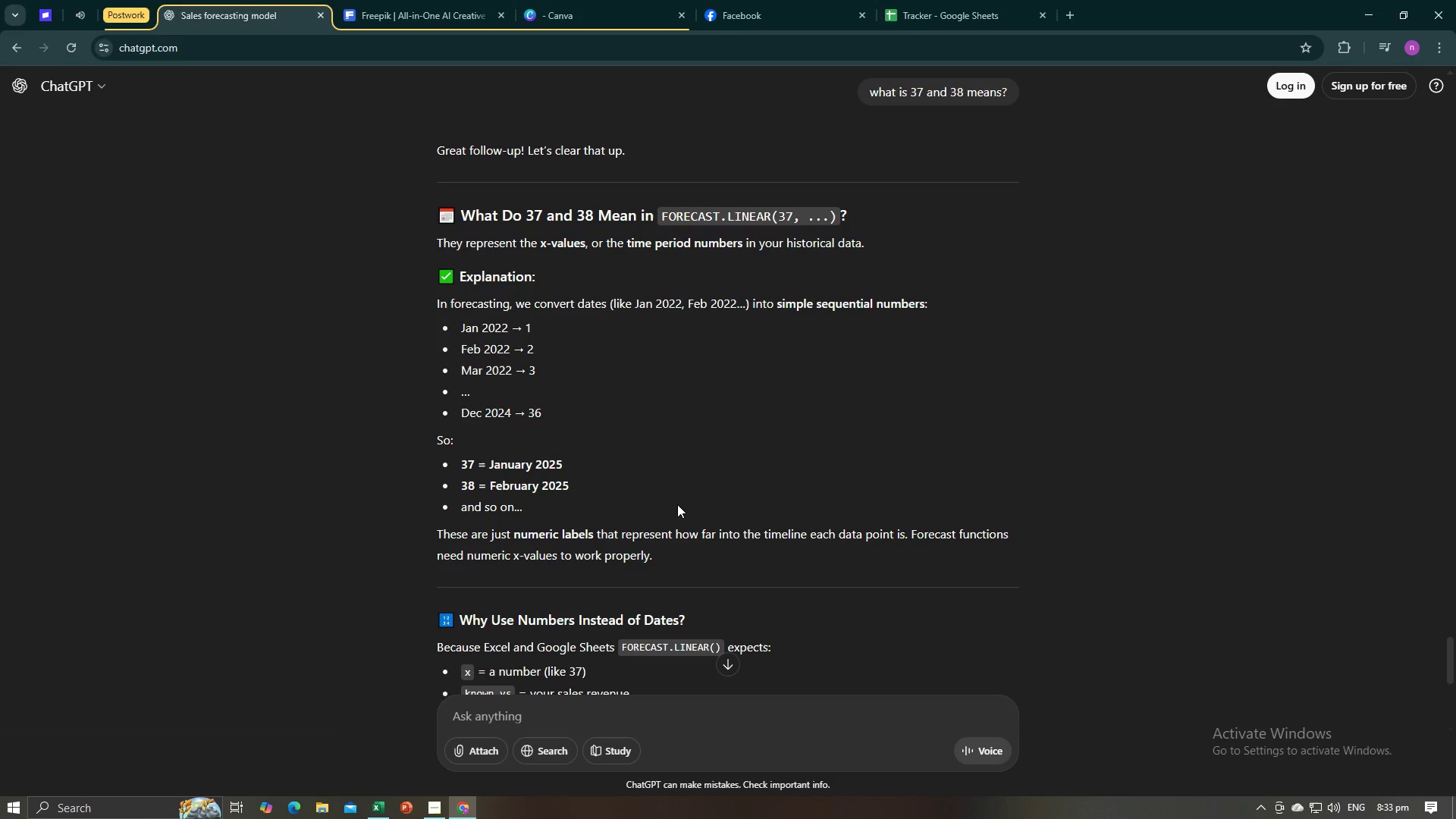 
key(Alt+AltLeft)
 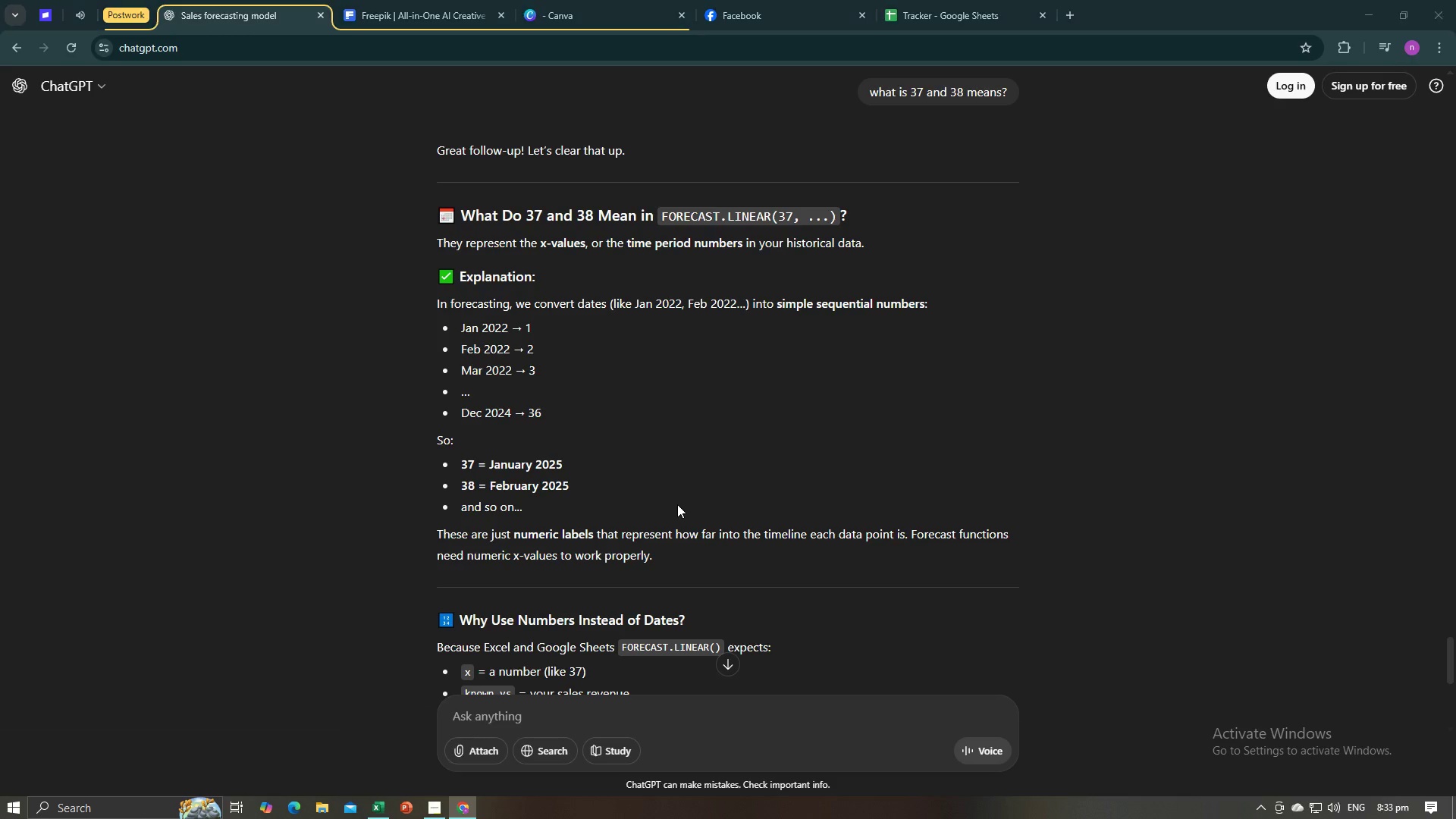 
key(Alt+Tab)
 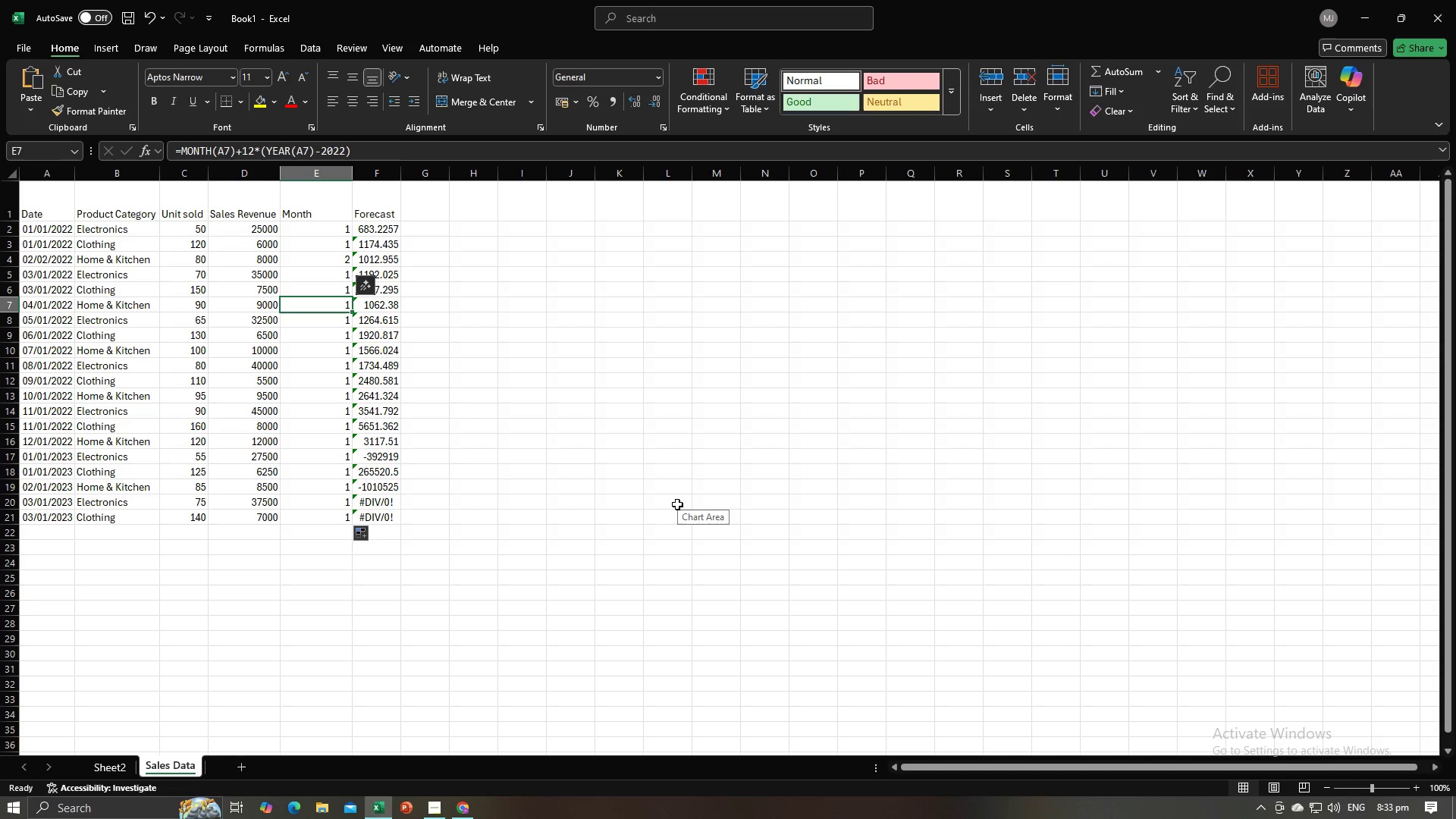 
key(Alt+AltLeft)
 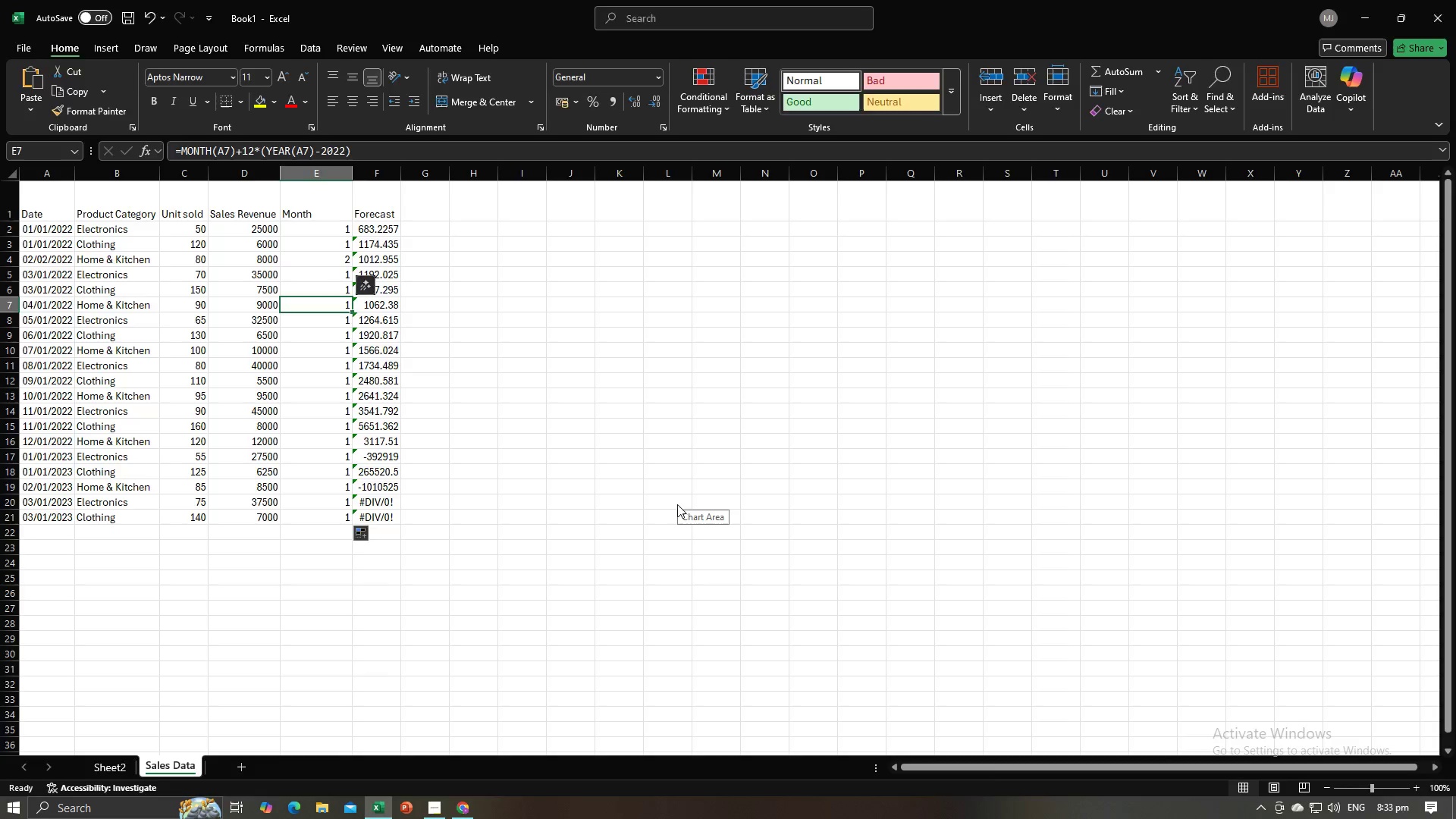 
key(Alt+Tab)
 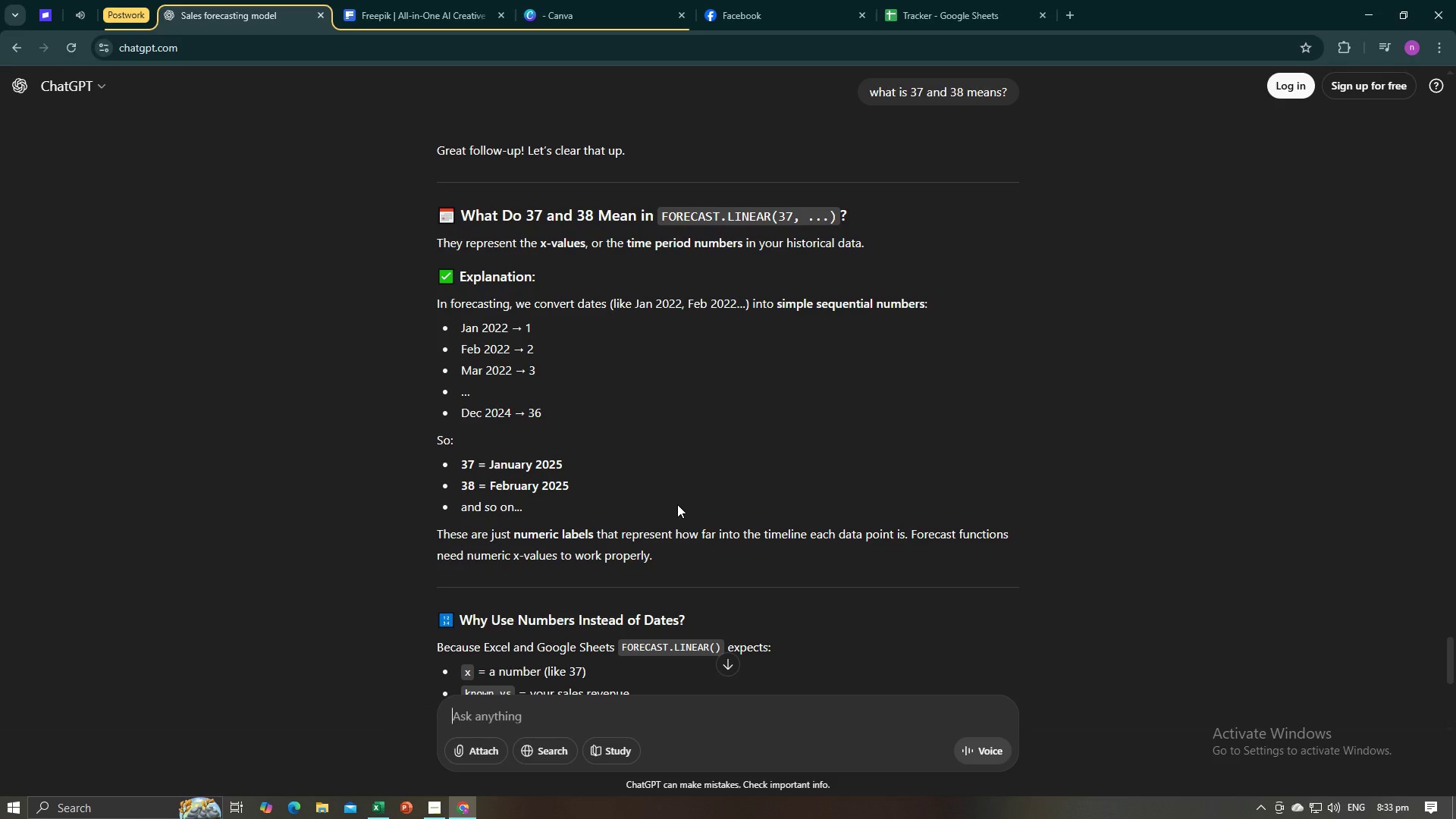 
wait(6.03)
 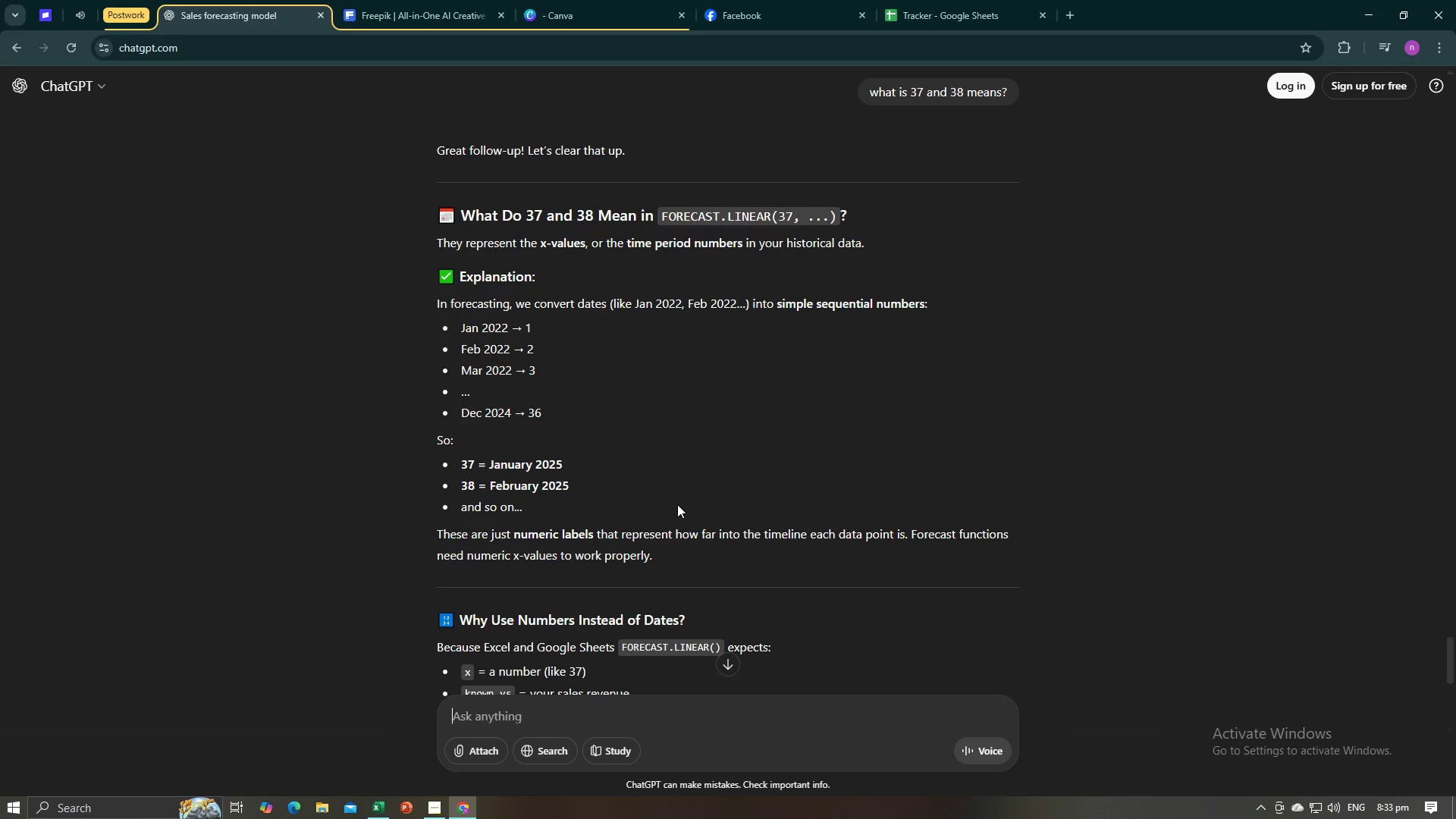 
key(Alt+AltLeft)
 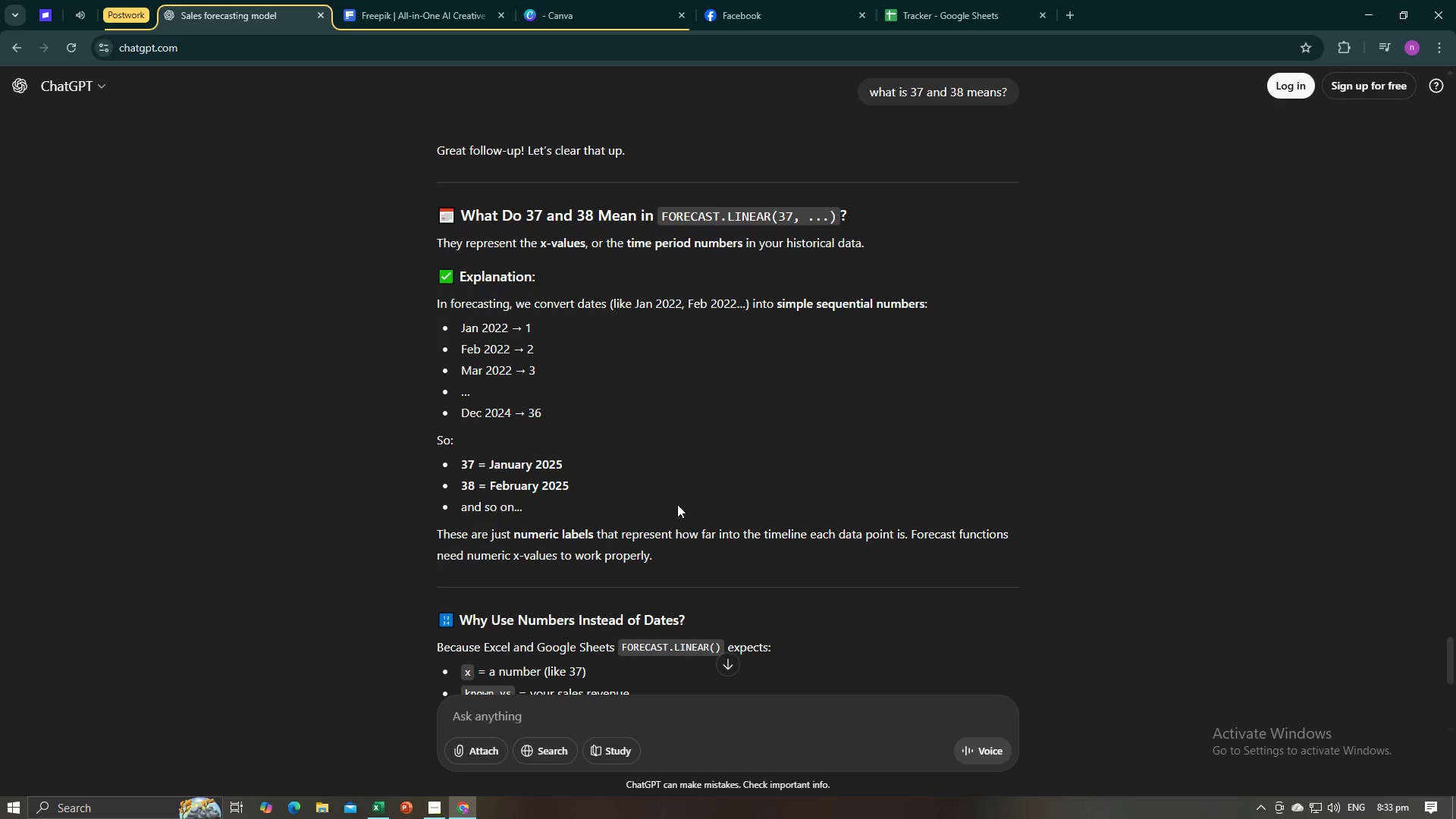 
key(Alt+Tab)
 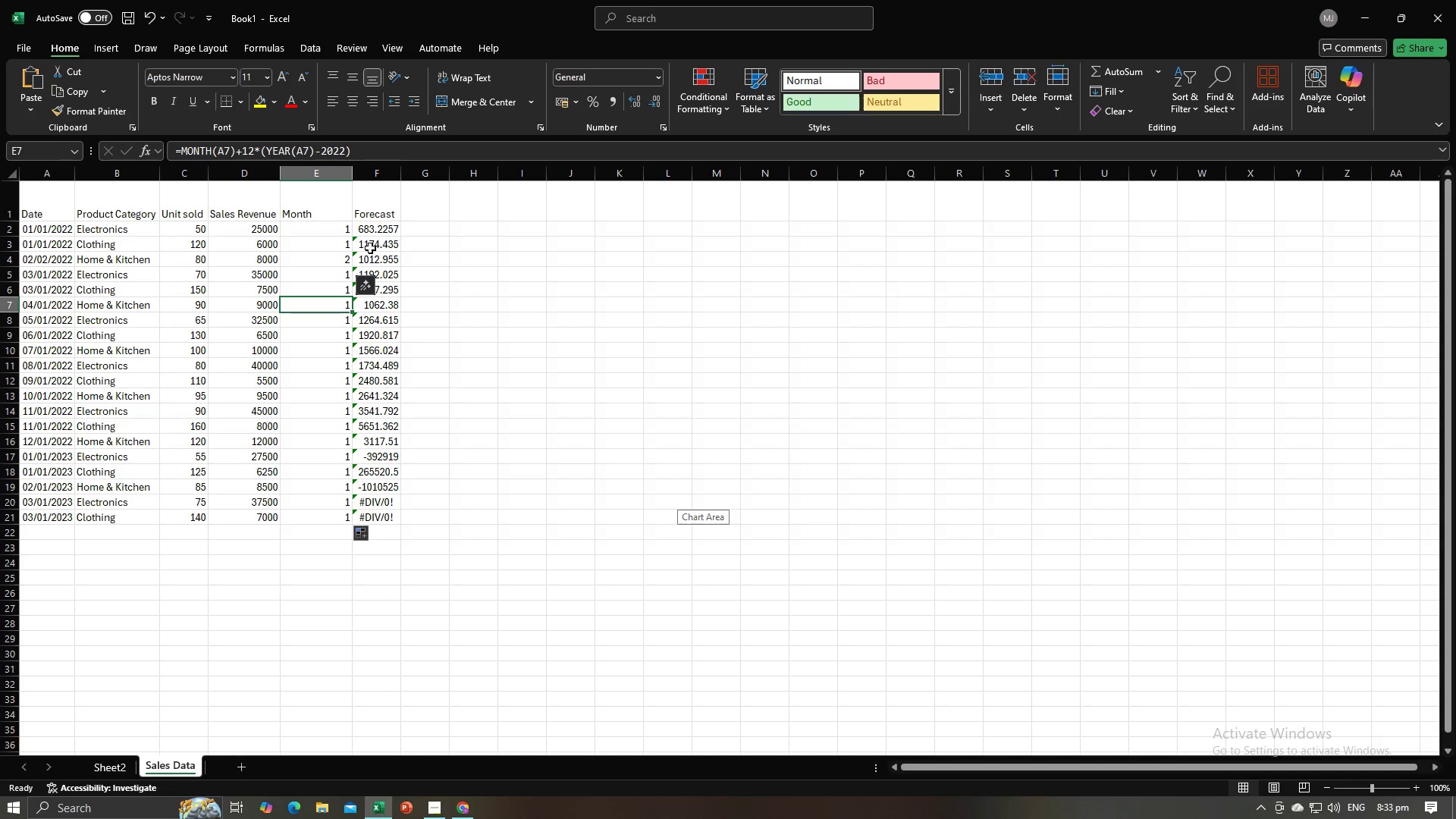 
left_click([391, 230])
 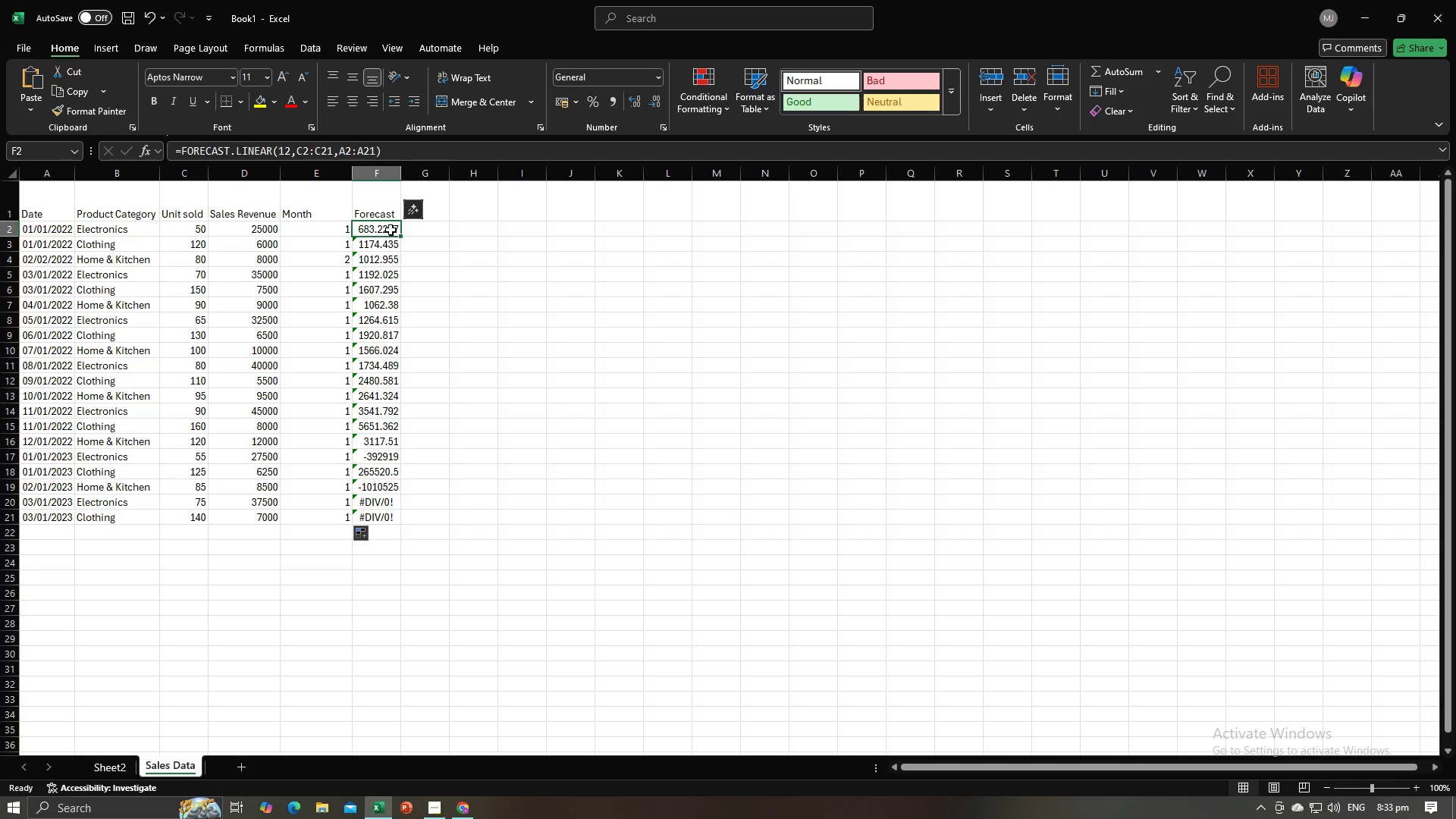 
key(Backspace)
 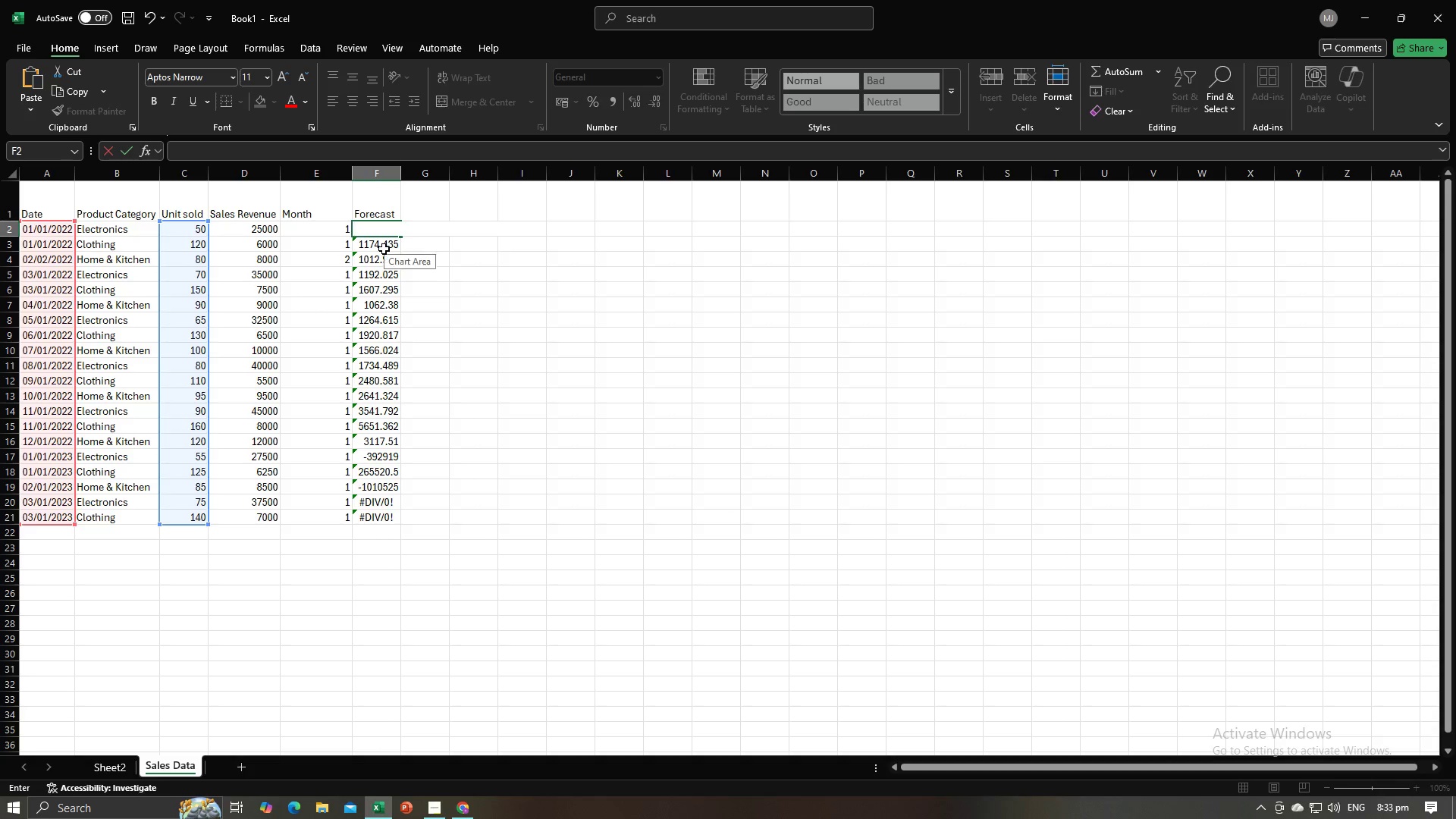 
left_click([384, 249])
 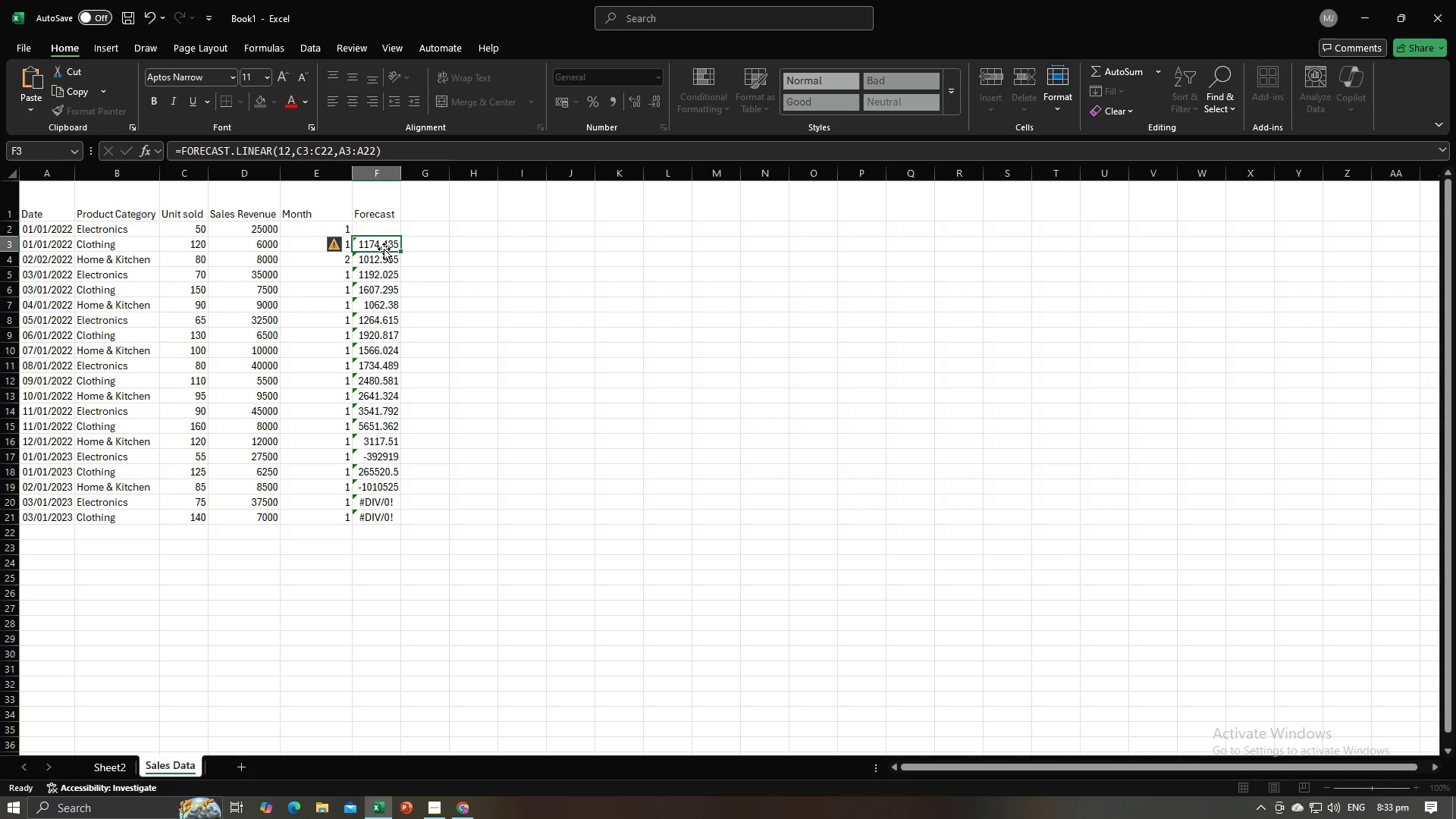 
key(Backspace)
 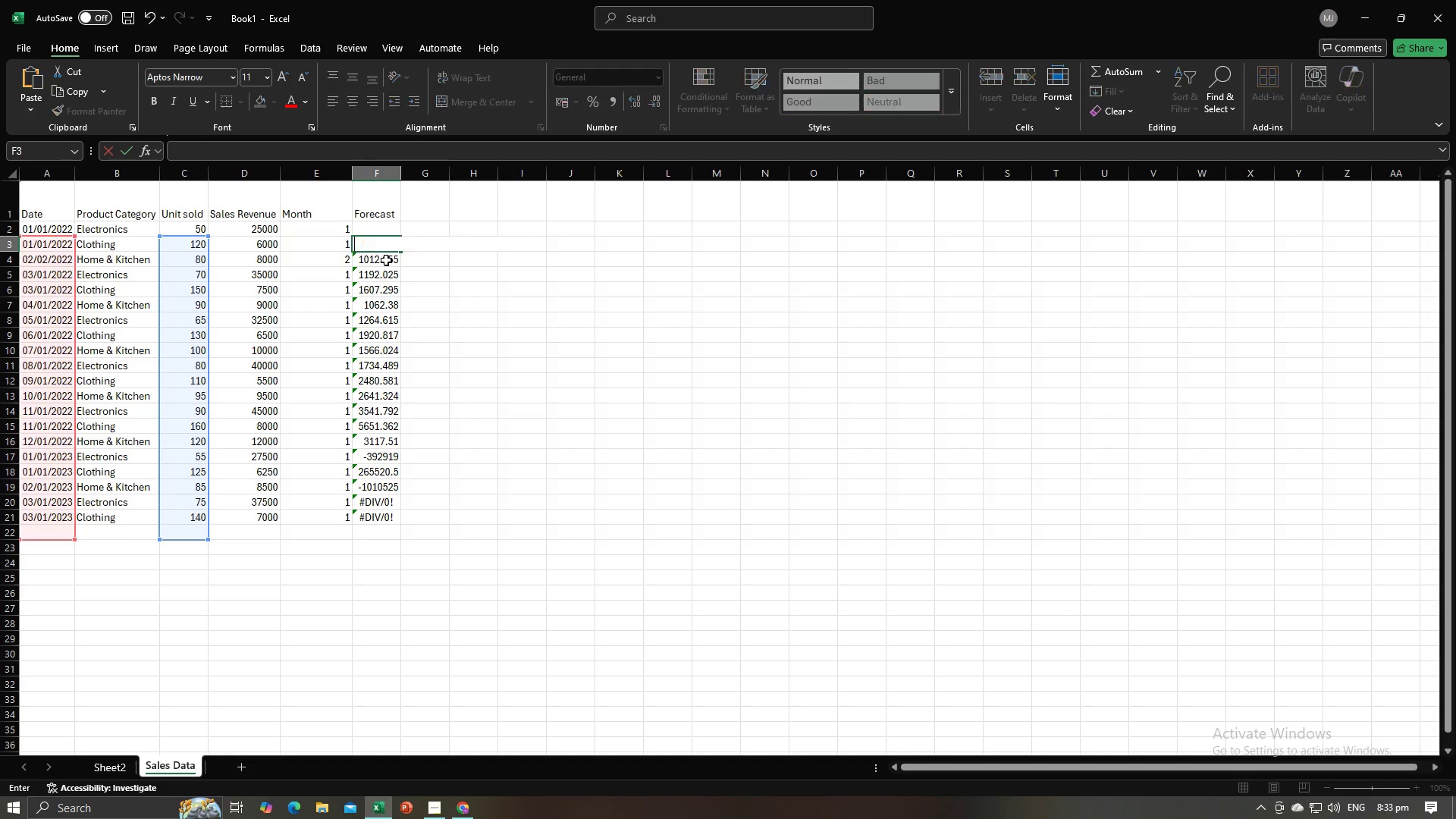 
left_click([386, 260])
 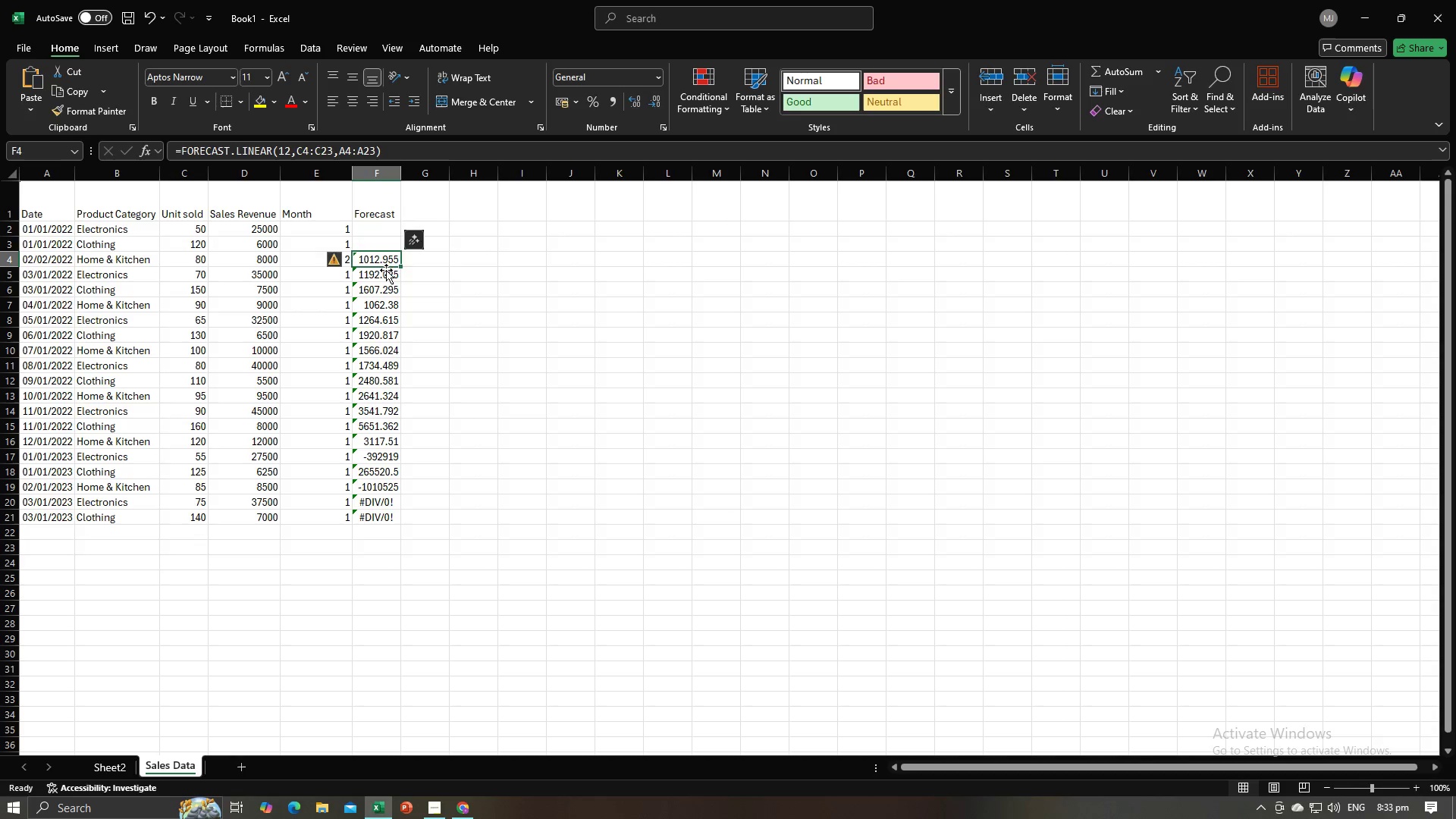 
key(Backspace)
 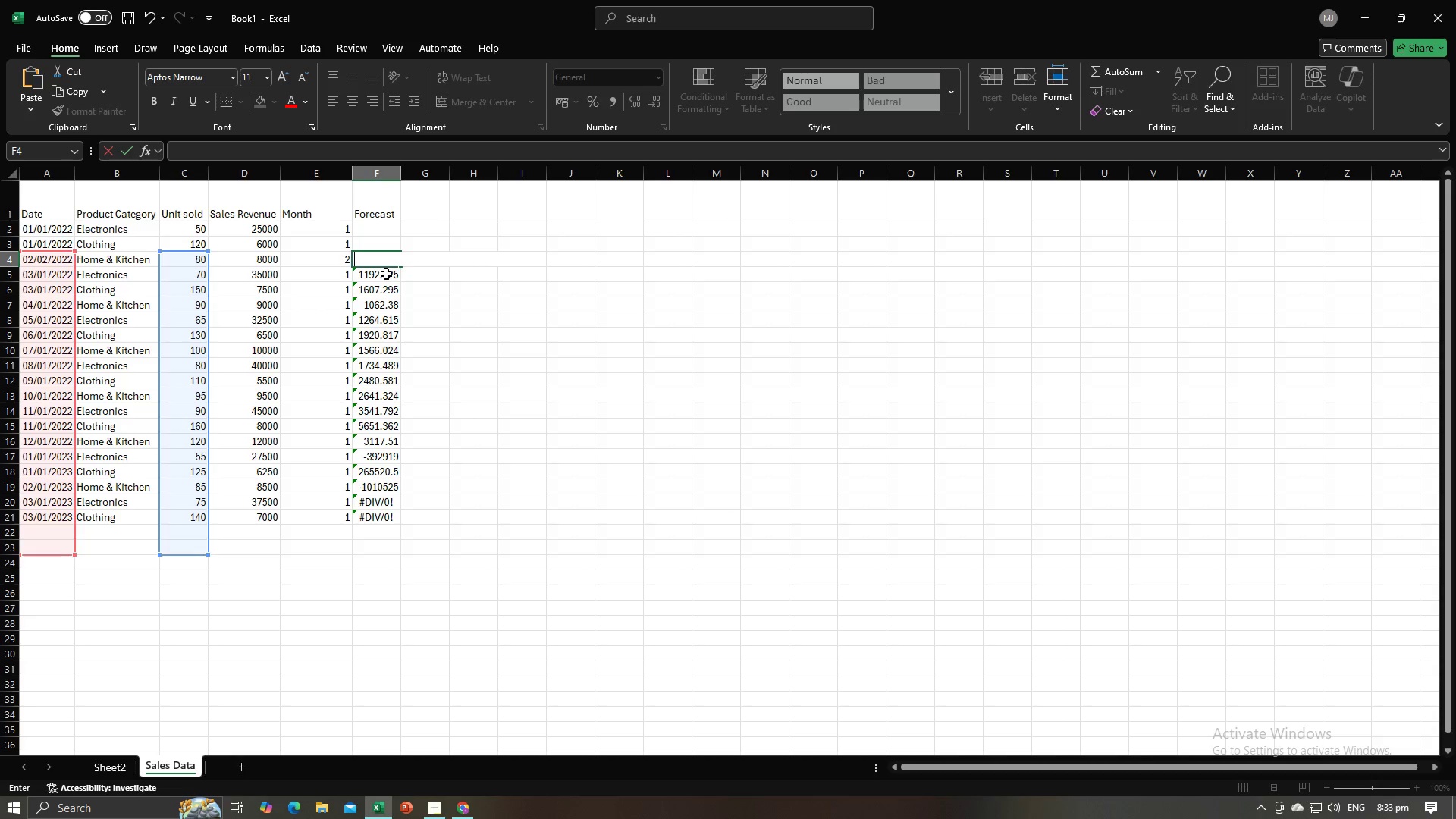 
double_click([386, 274])
 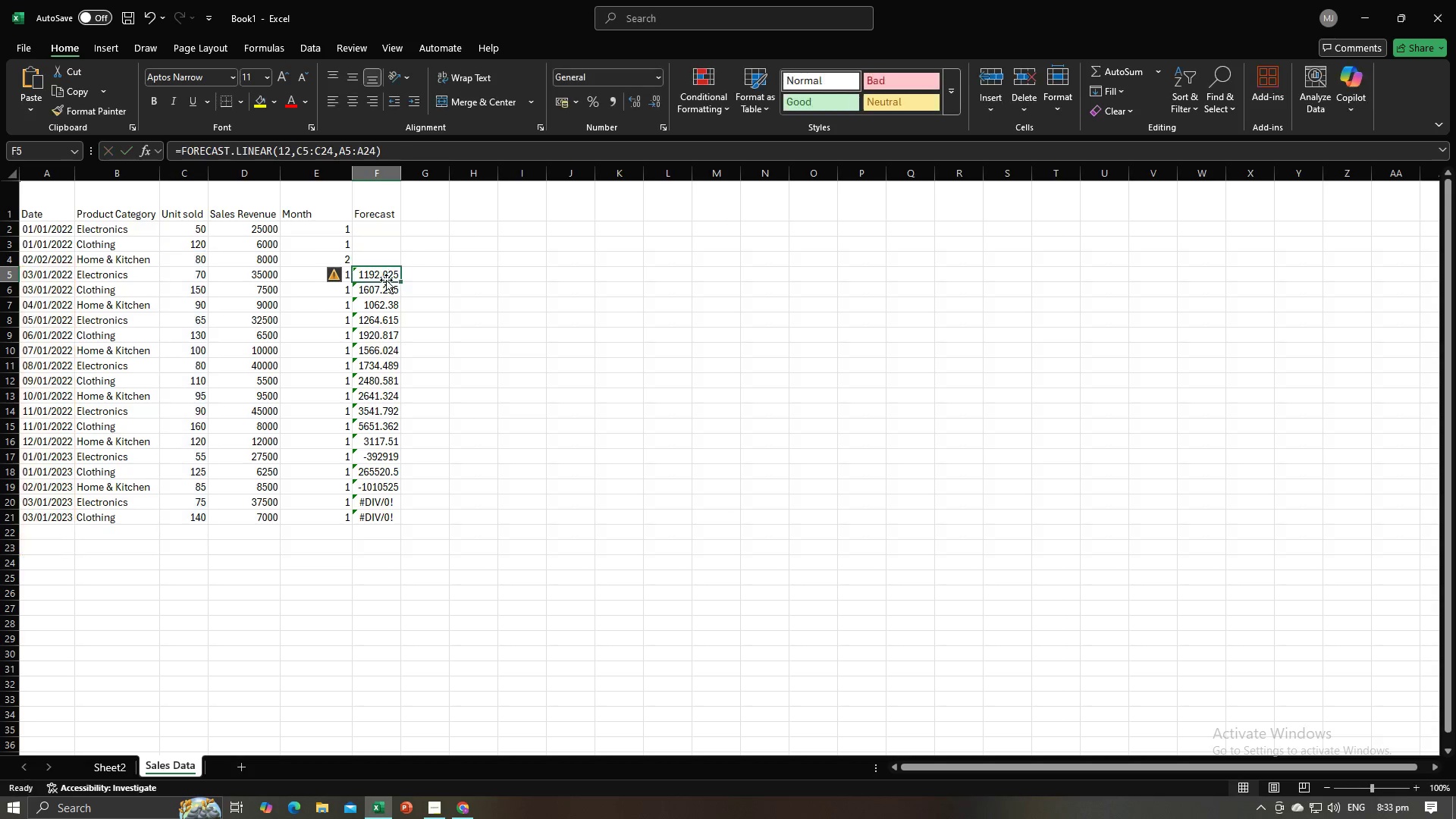 
key(Backspace)
 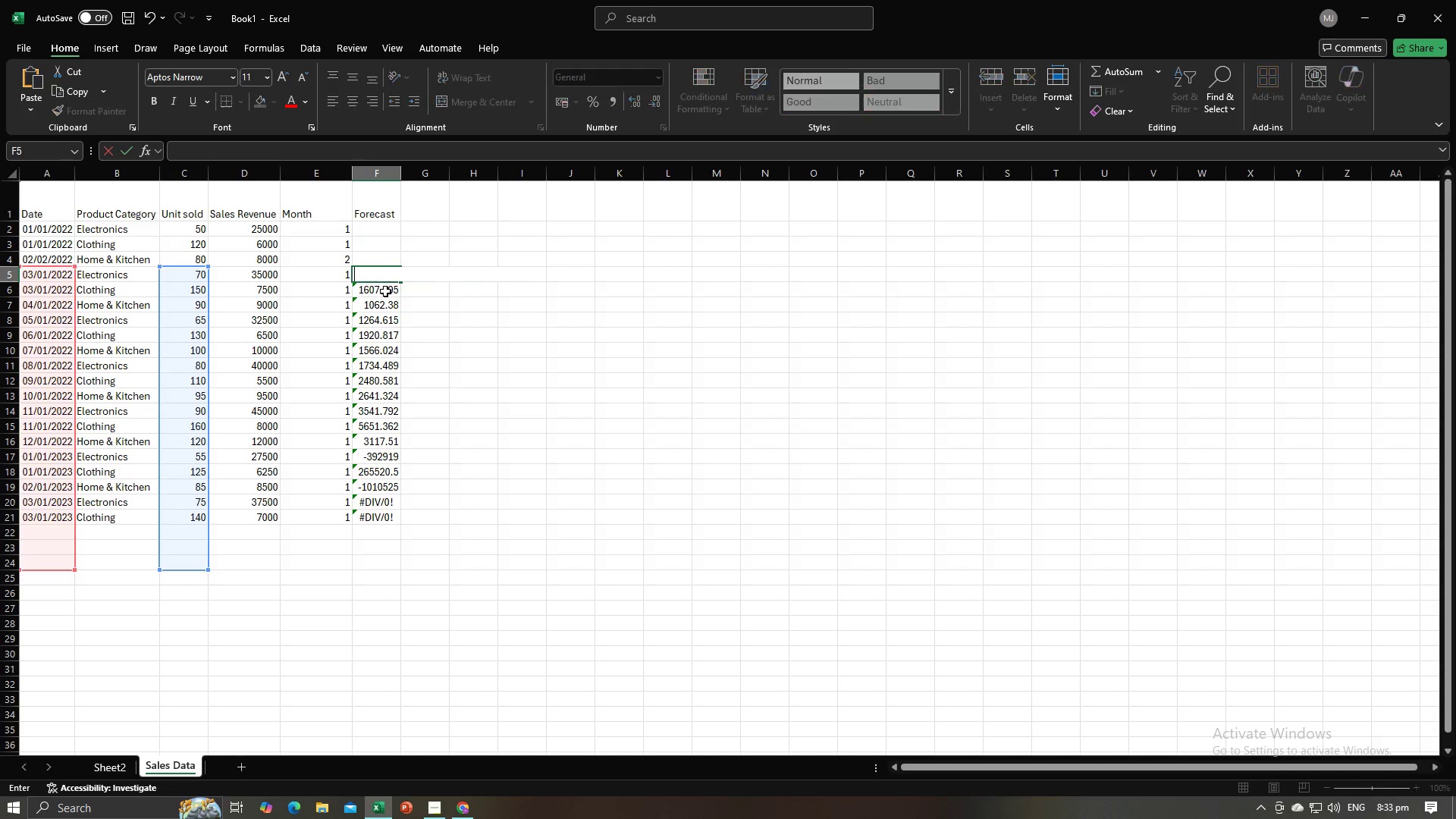 
left_click([385, 291])
 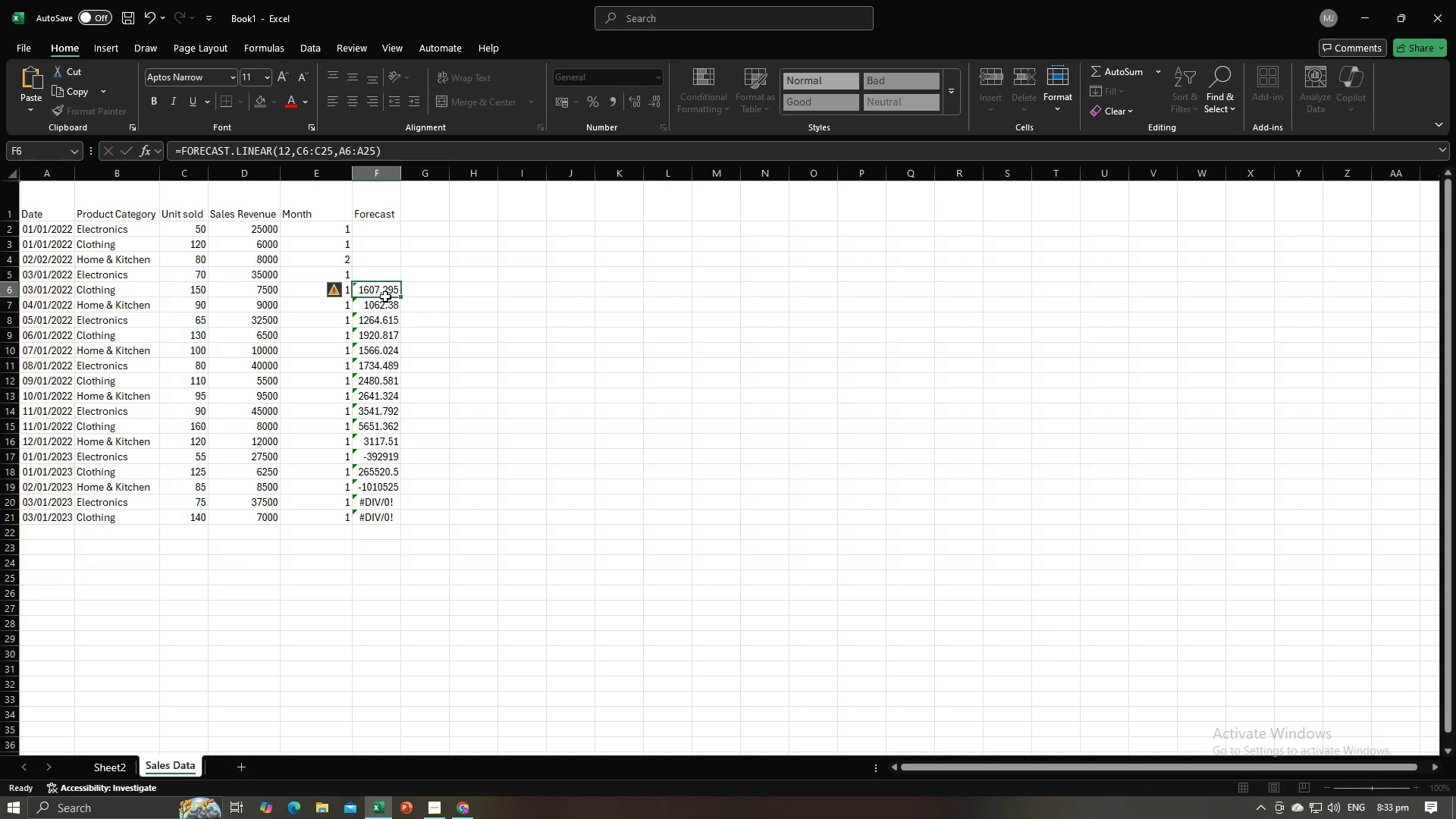 
key(Backspace)
 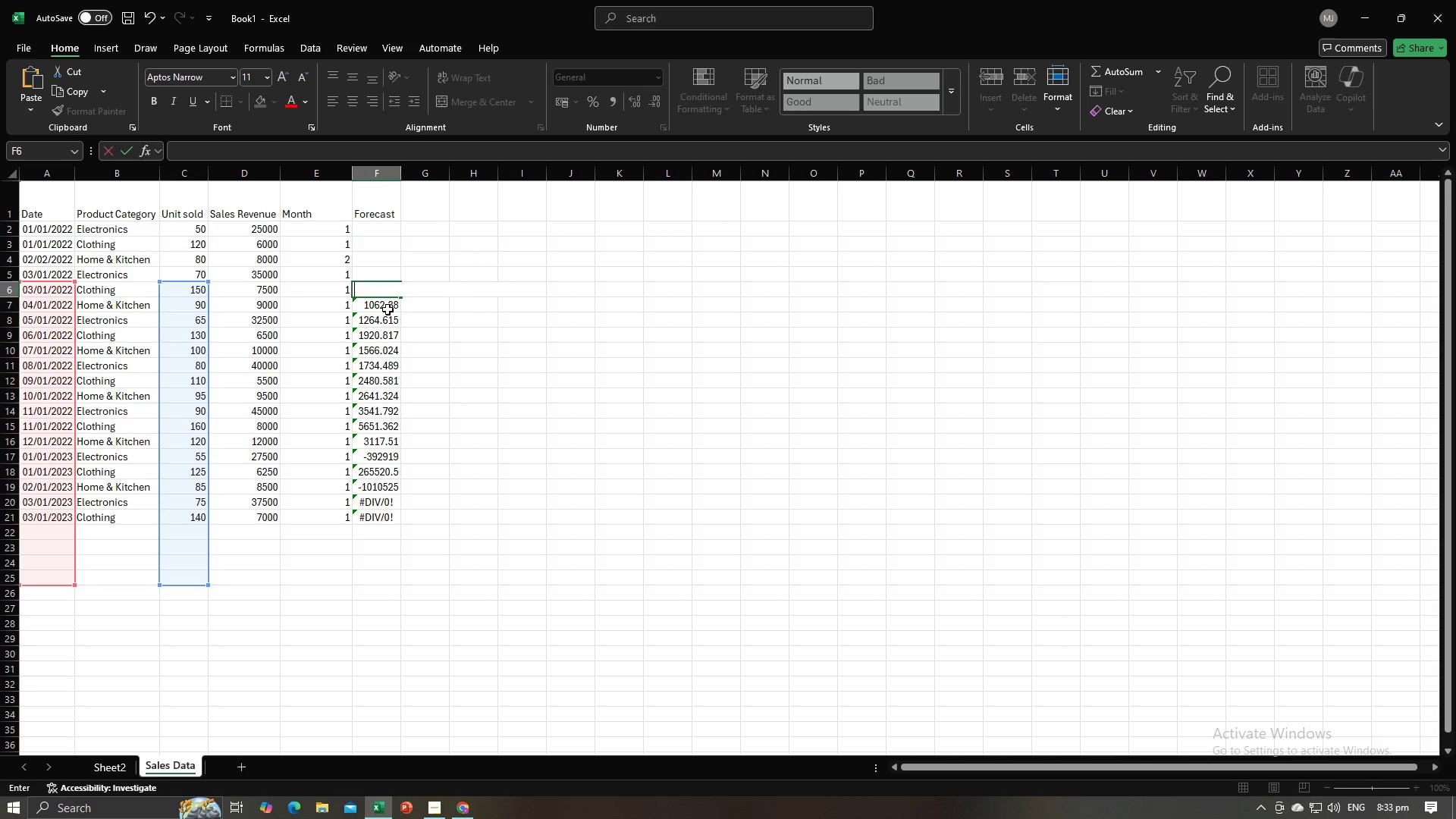 
left_click([388, 309])
 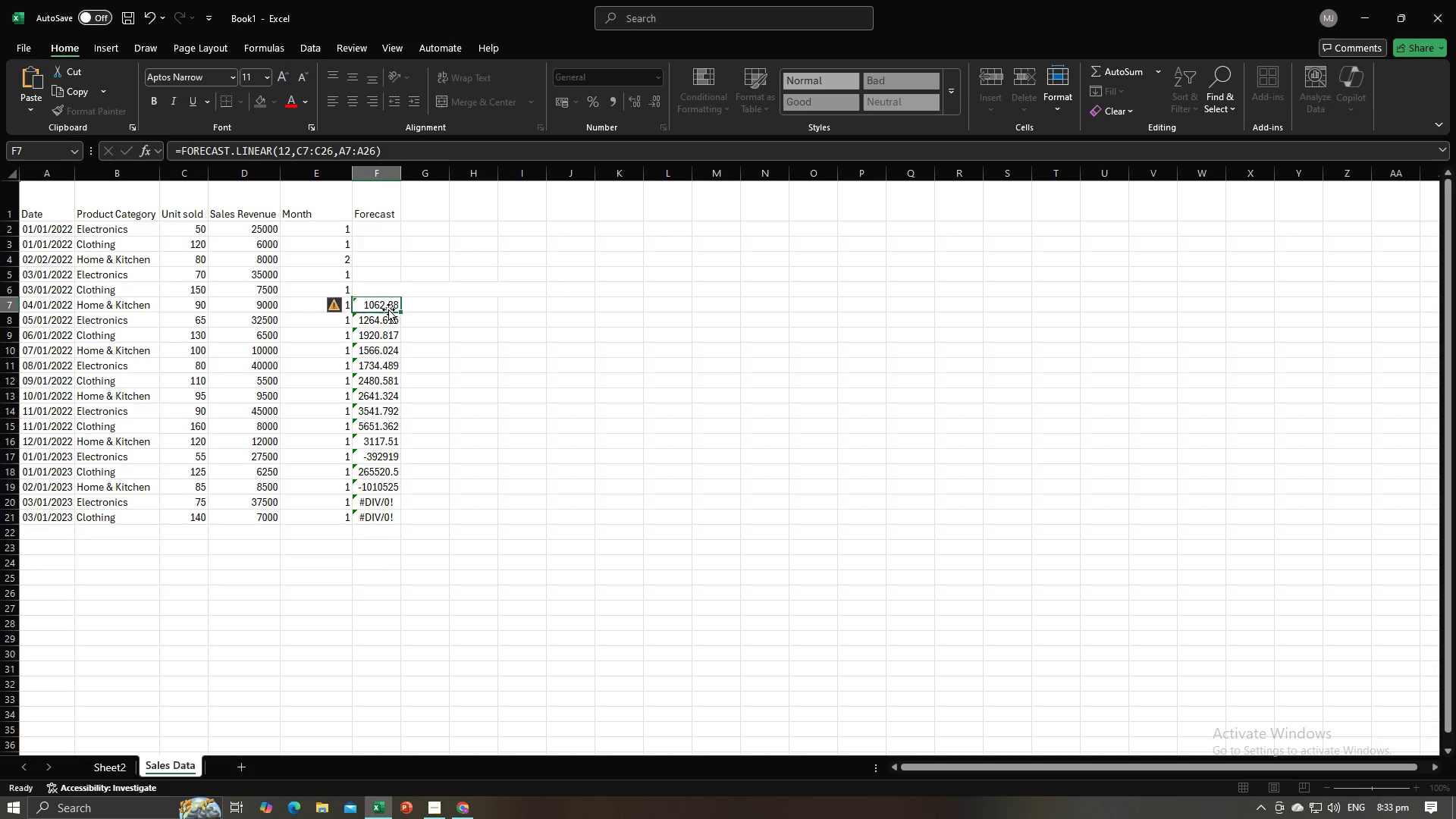 
key(Backspace)
 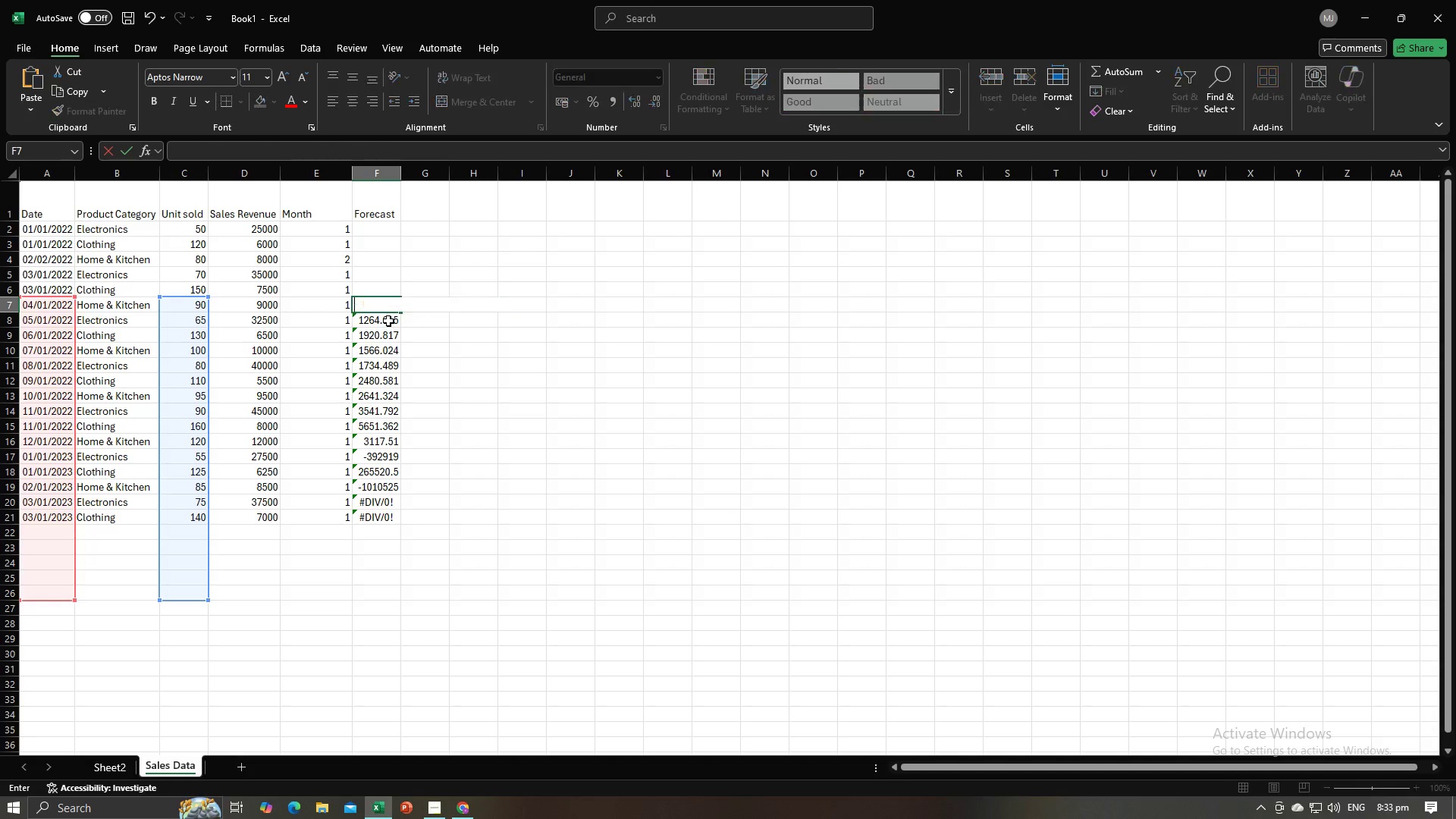 
double_click([388, 321])
 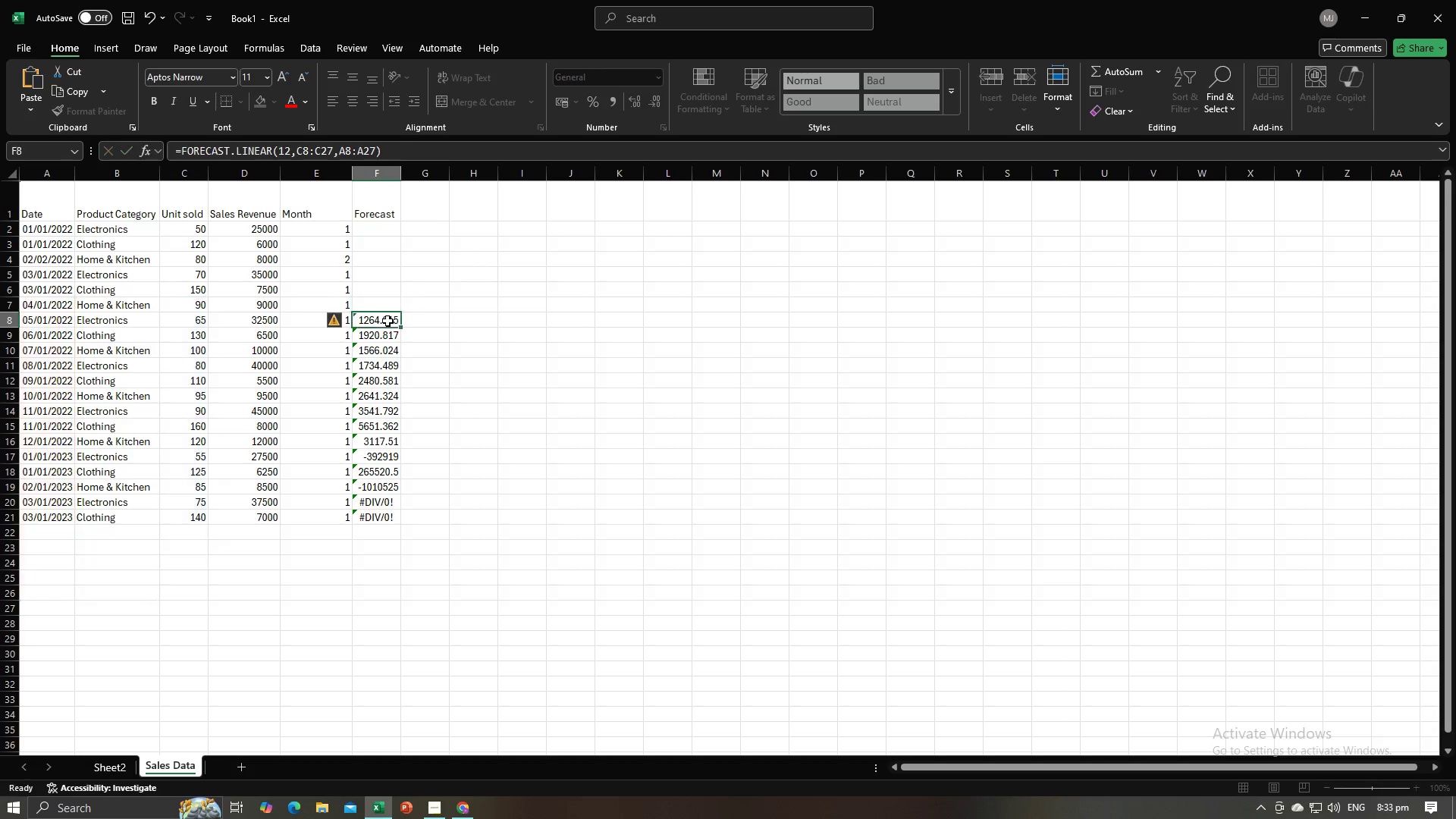 
key(Backspace)
 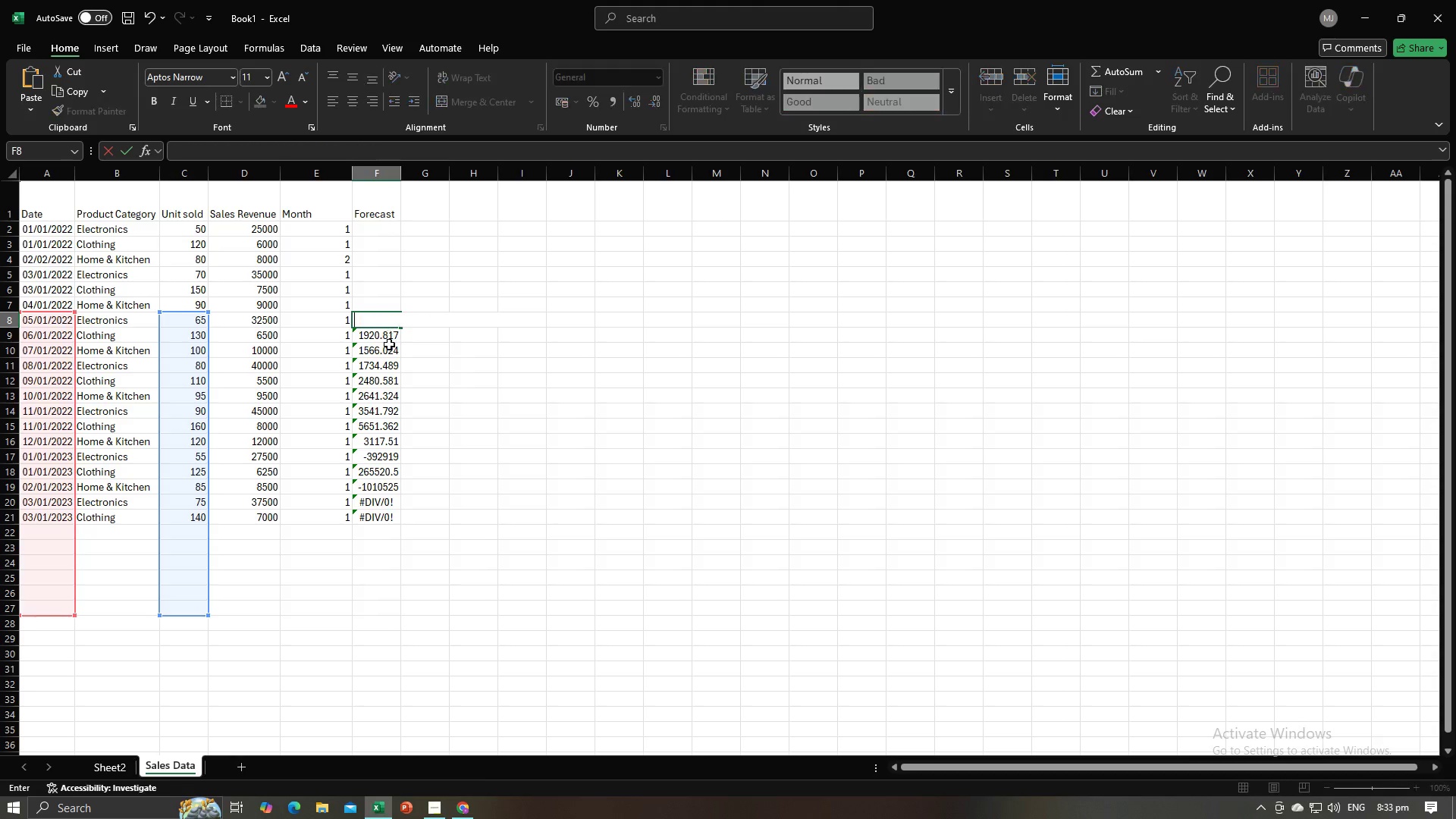 
left_click([389, 344])
 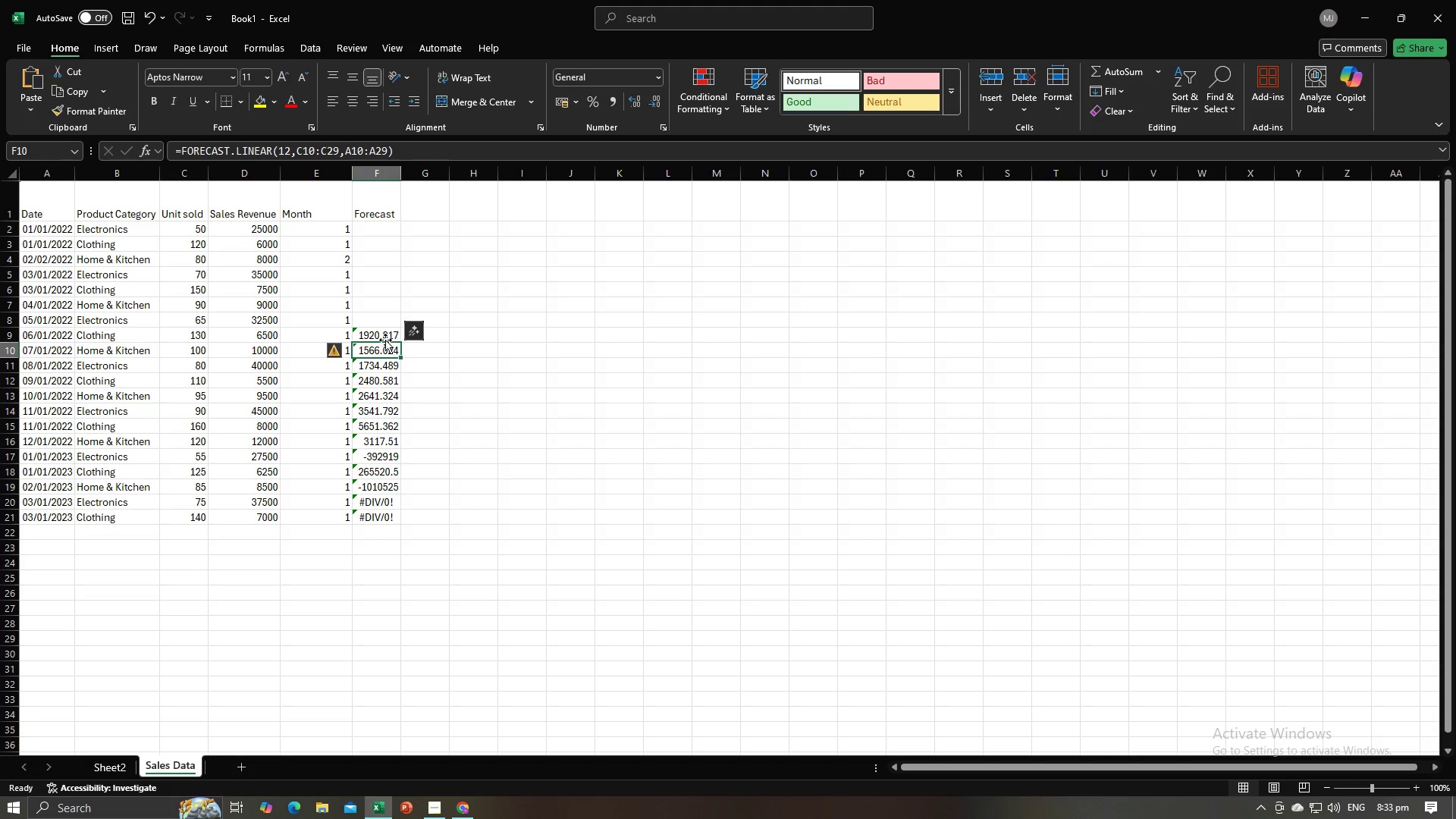 
left_click([385, 340])
 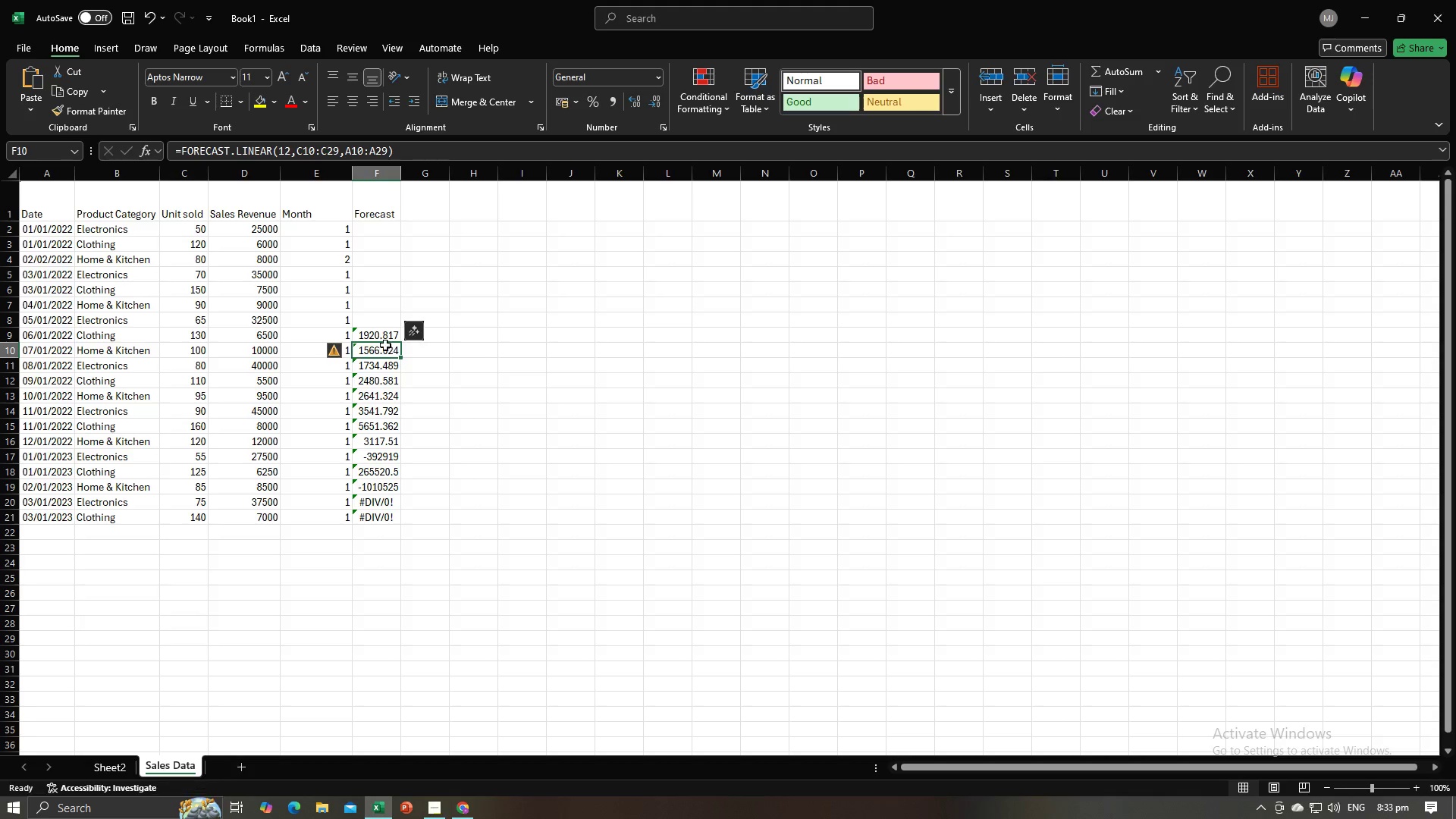 
key(Backspace)
 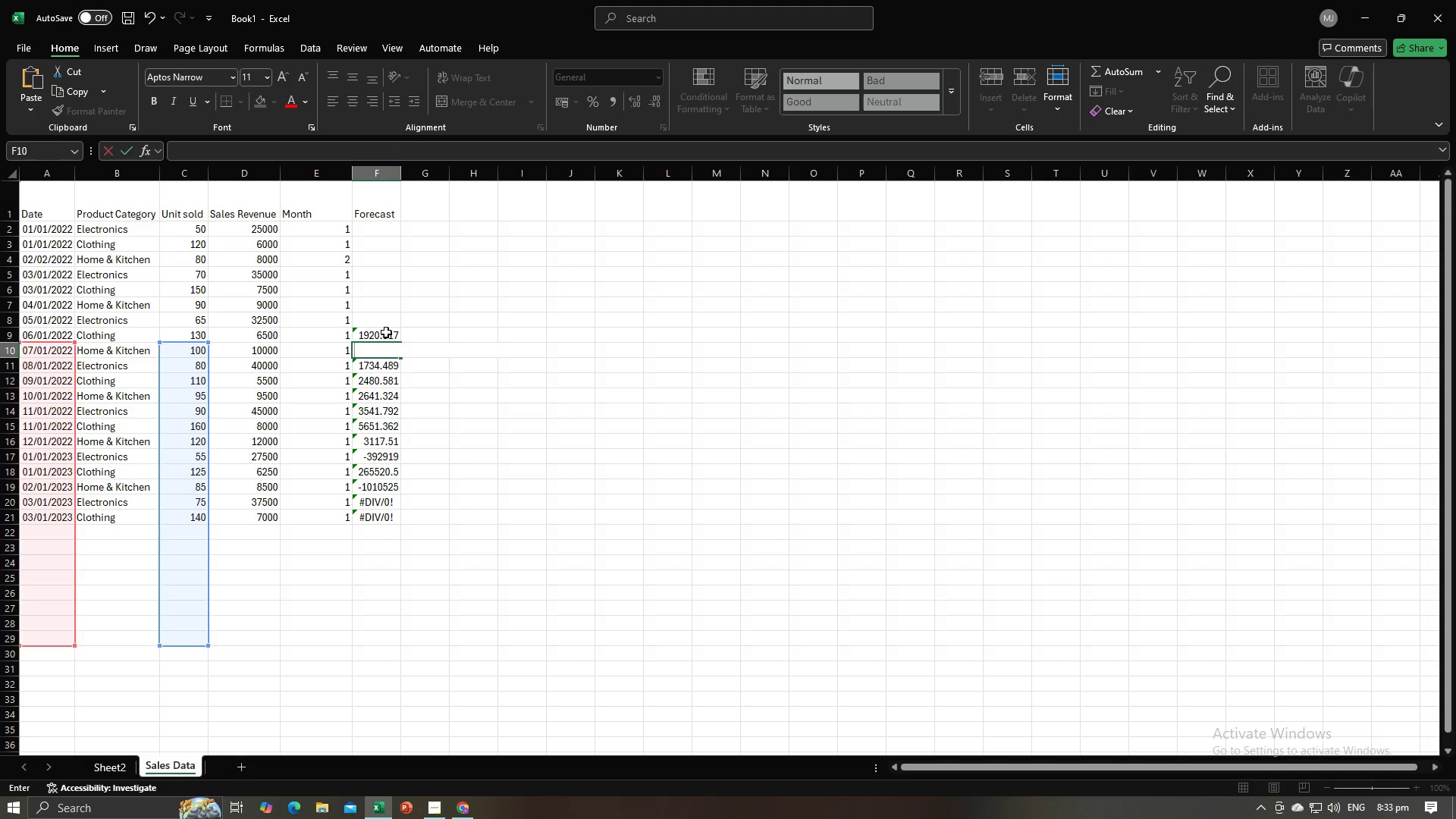 
left_click([386, 331])
 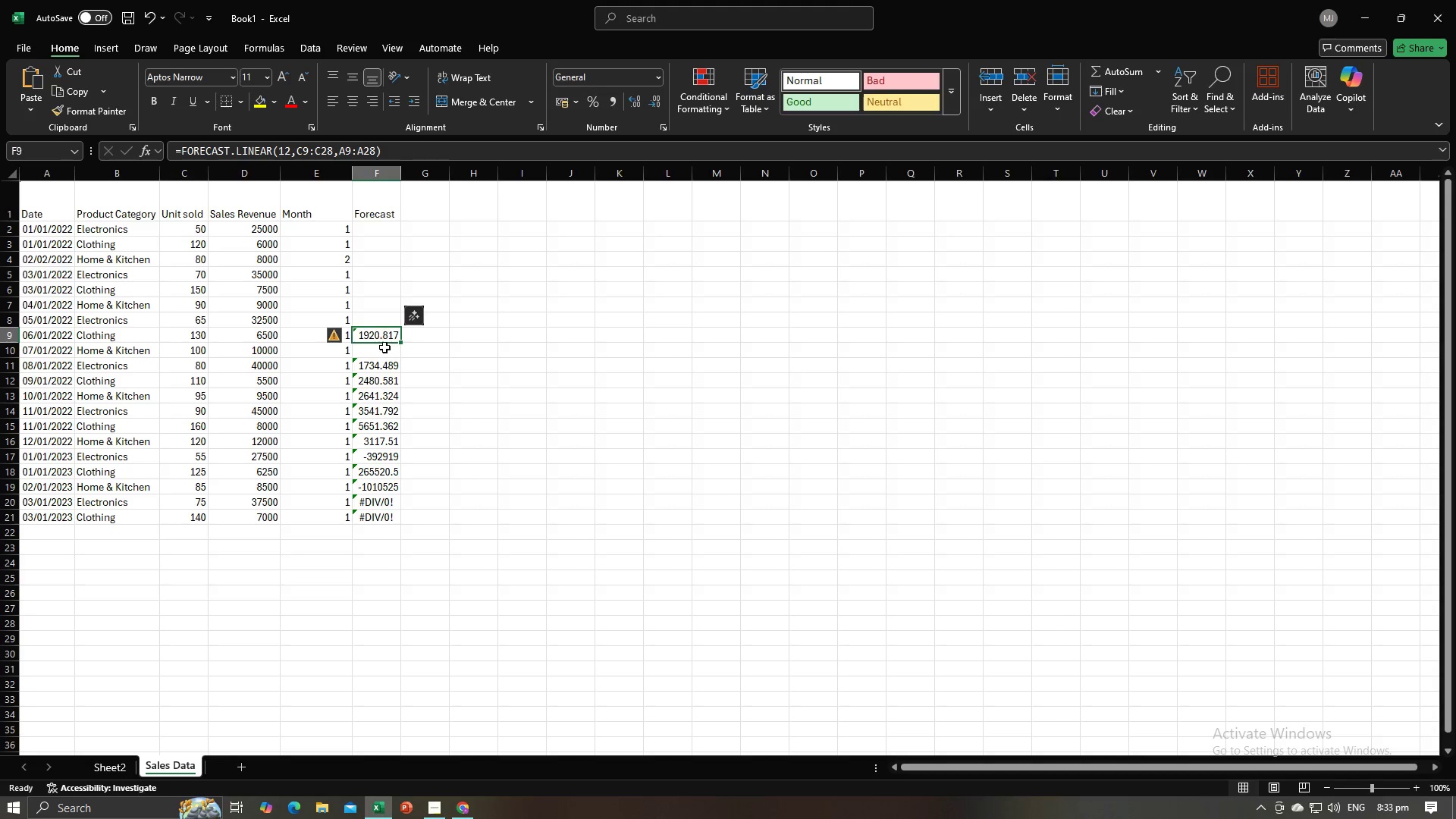 
key(Backspace)
 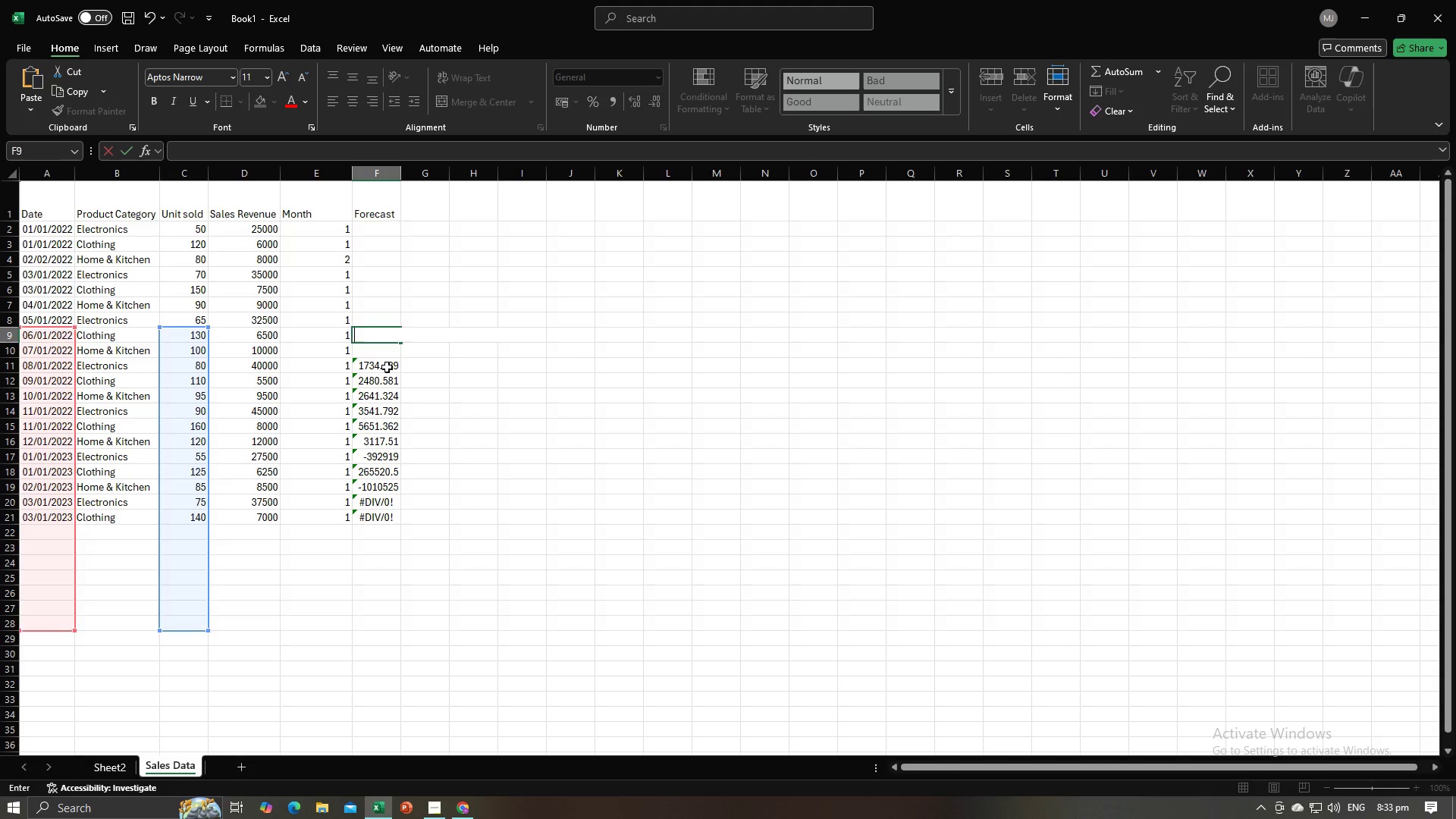 
left_click([387, 367])
 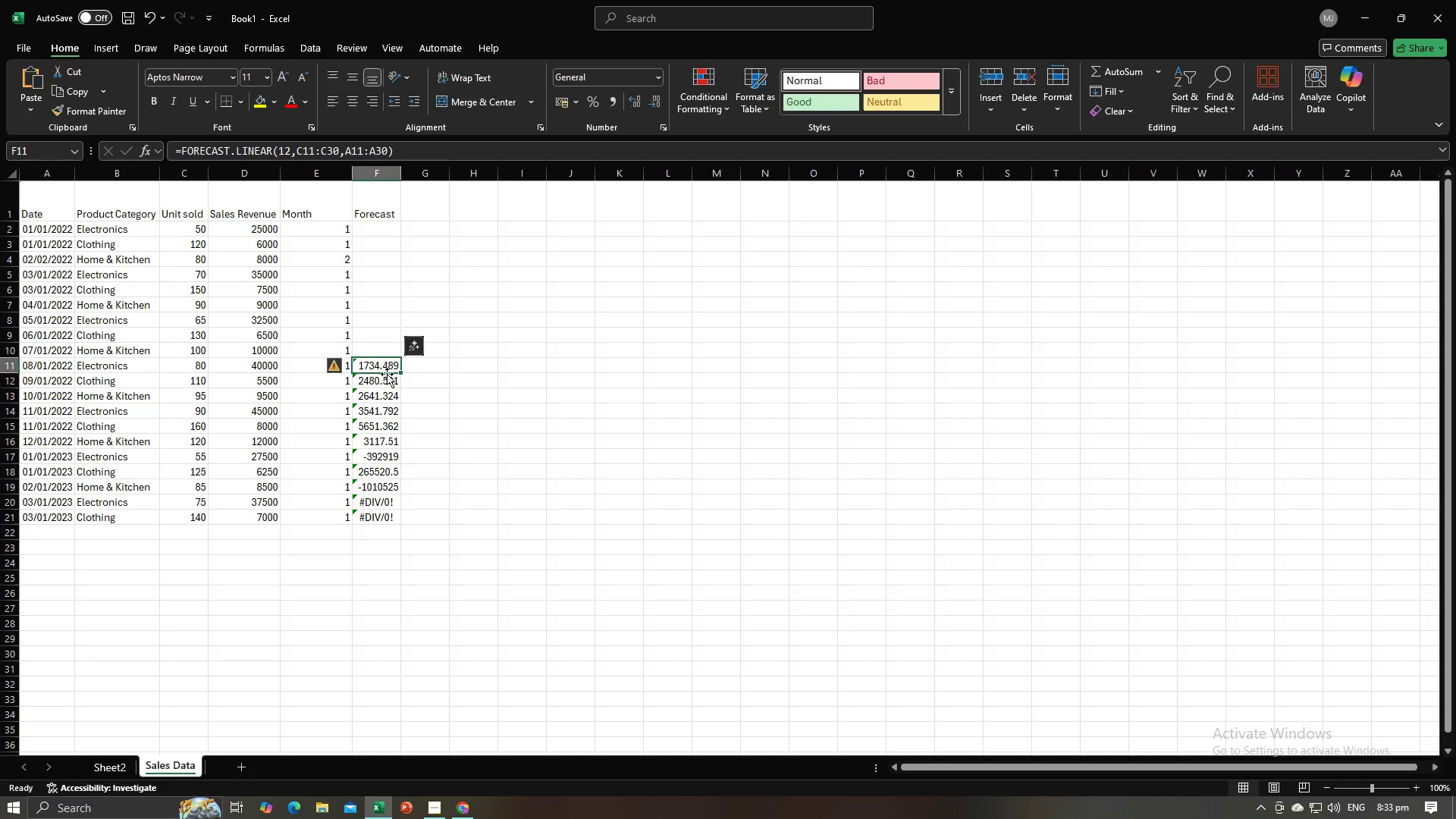 
key(Backspace)
 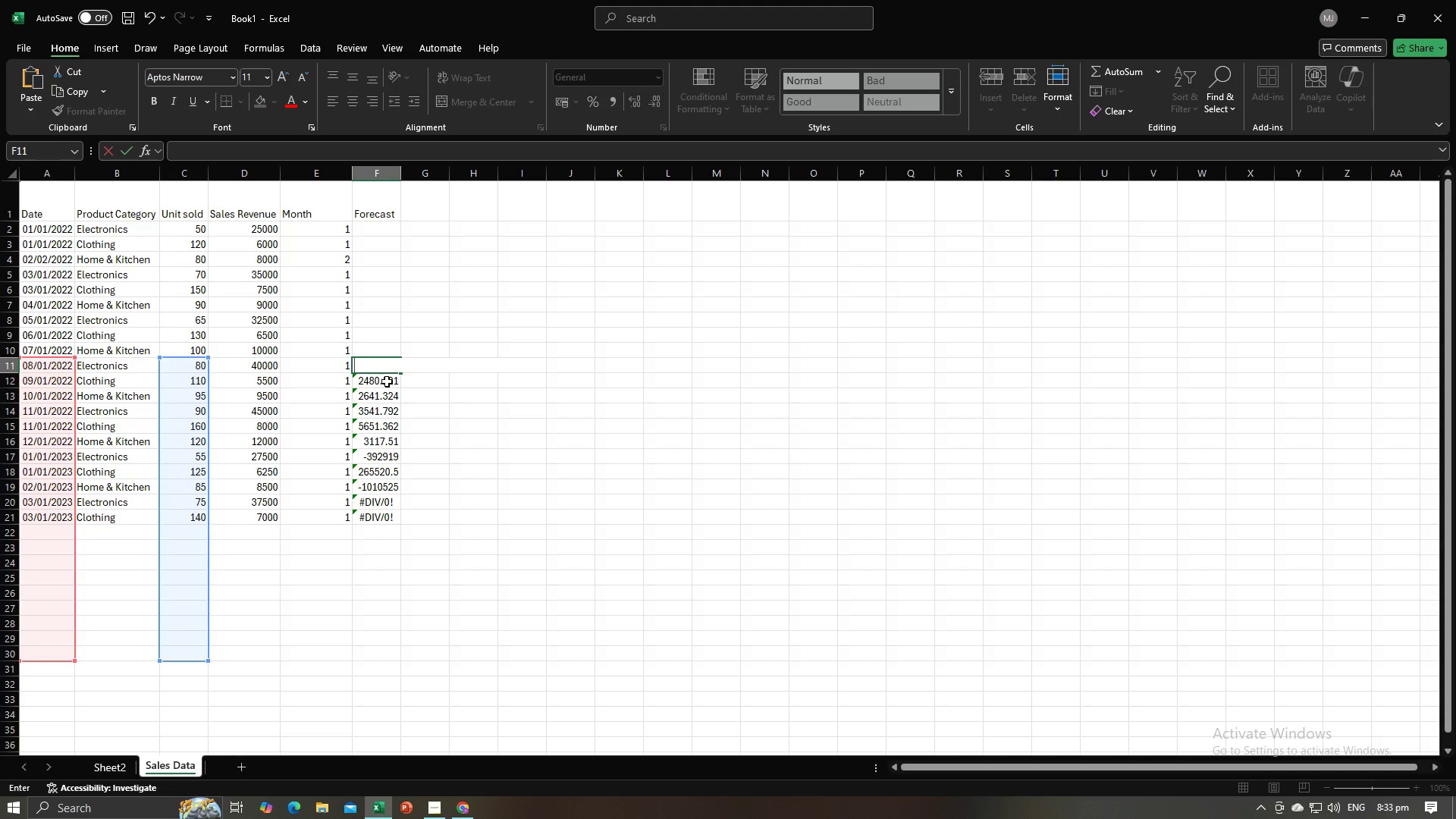 
left_click([387, 381])
 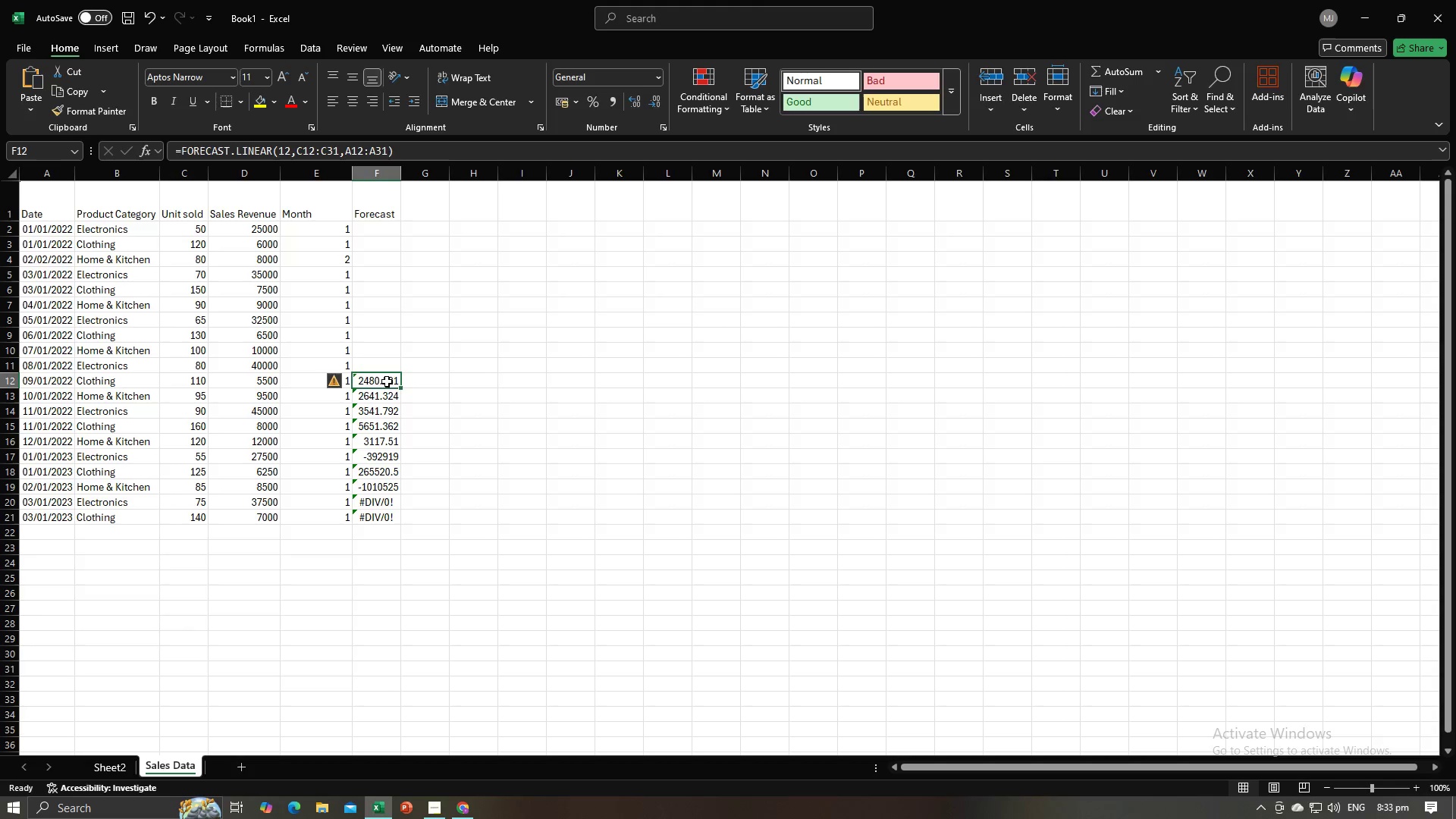 
key(Backspace)
 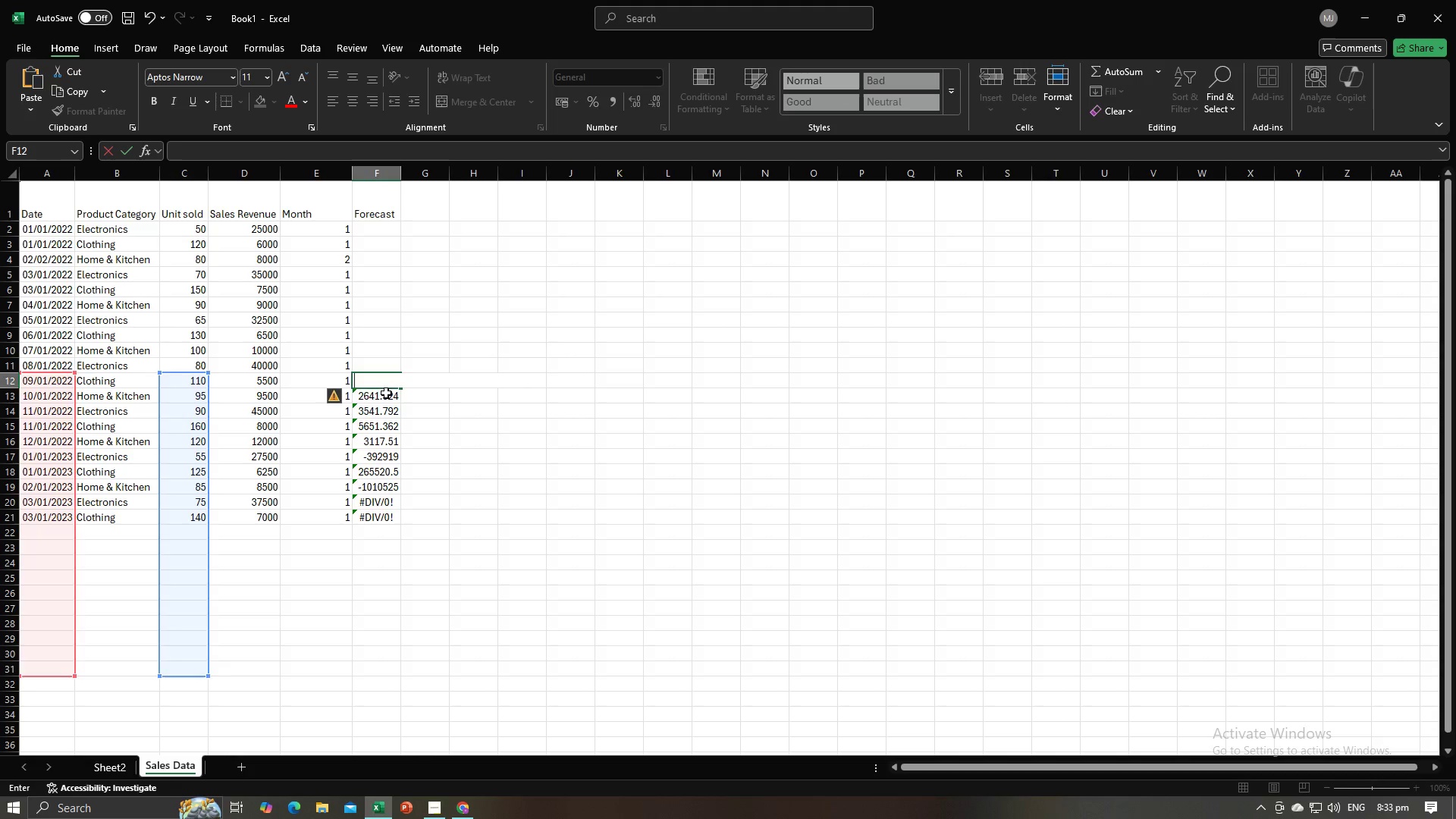 
left_click([386, 393])
 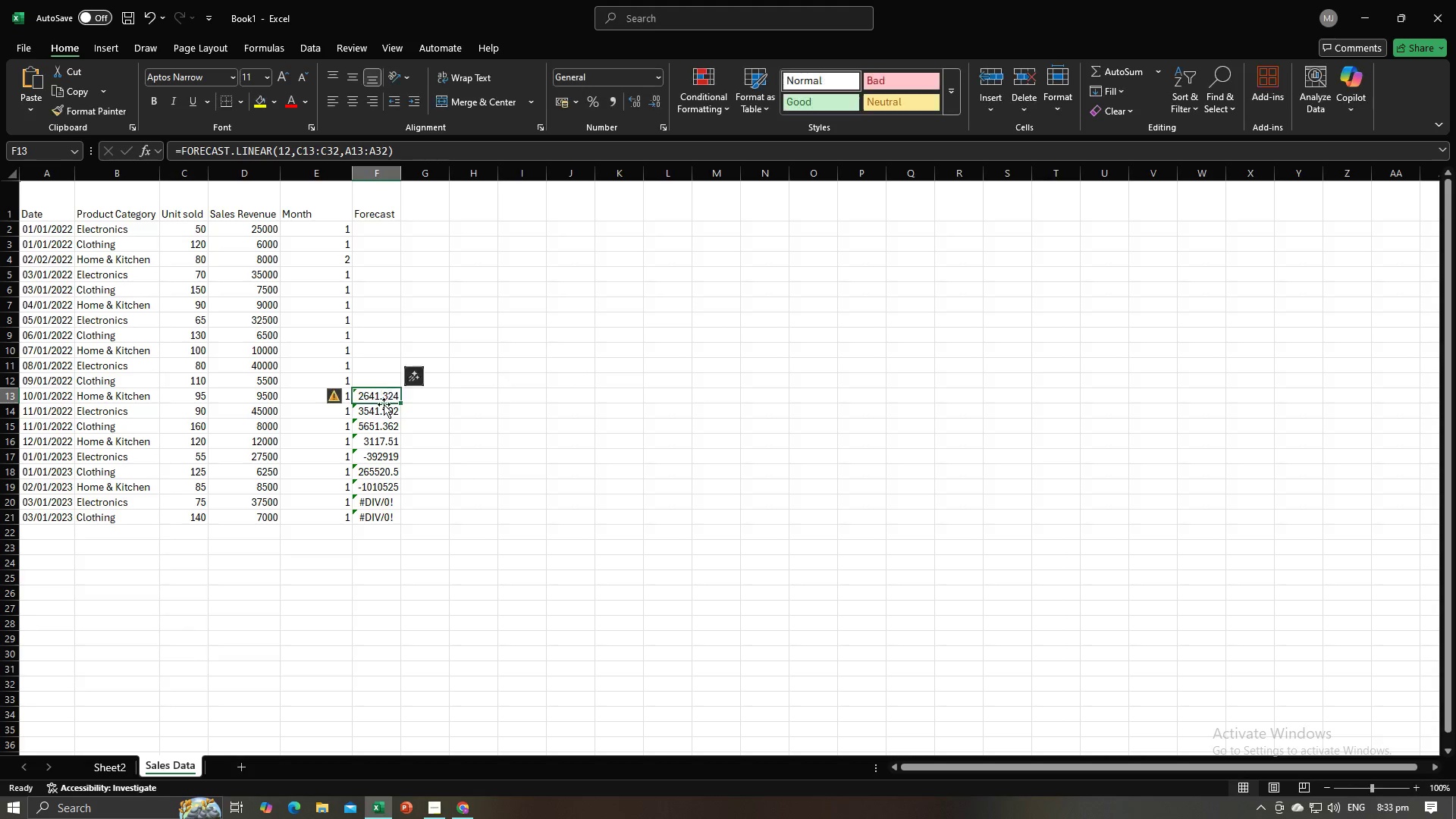 
key(Backspace)
 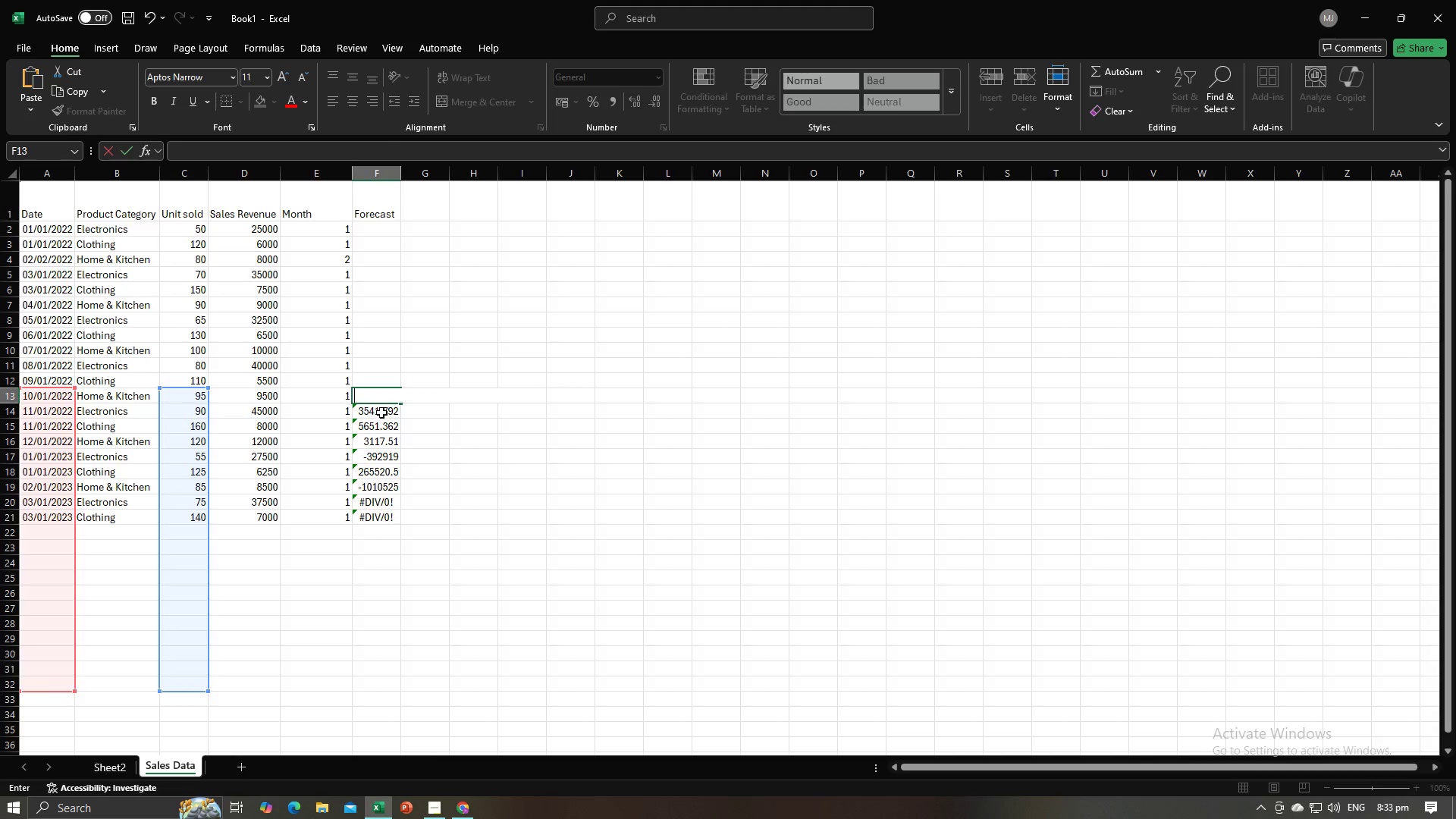 
left_click([381, 414])
 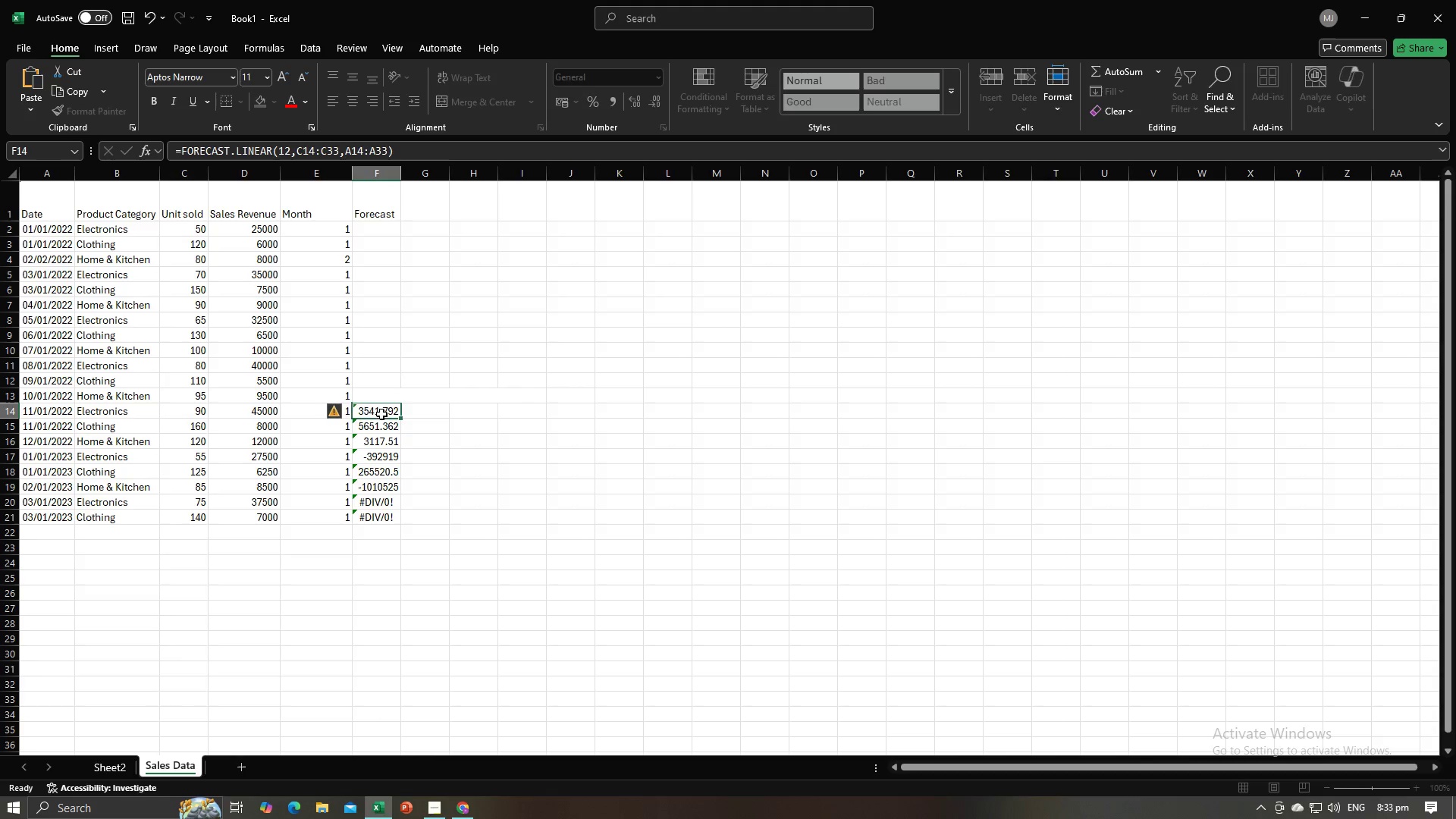 
key(Backspace)
 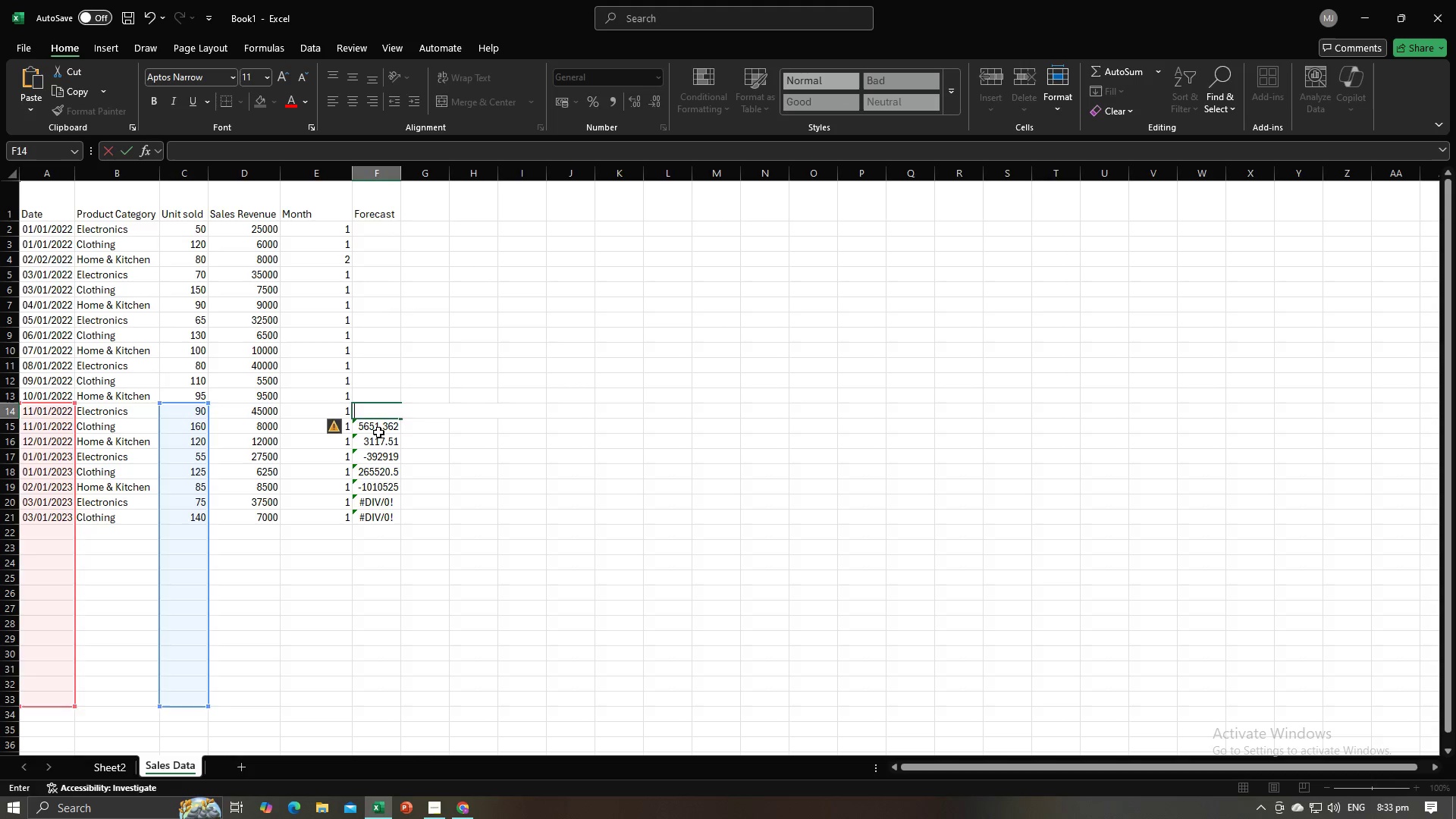 
left_click([378, 432])
 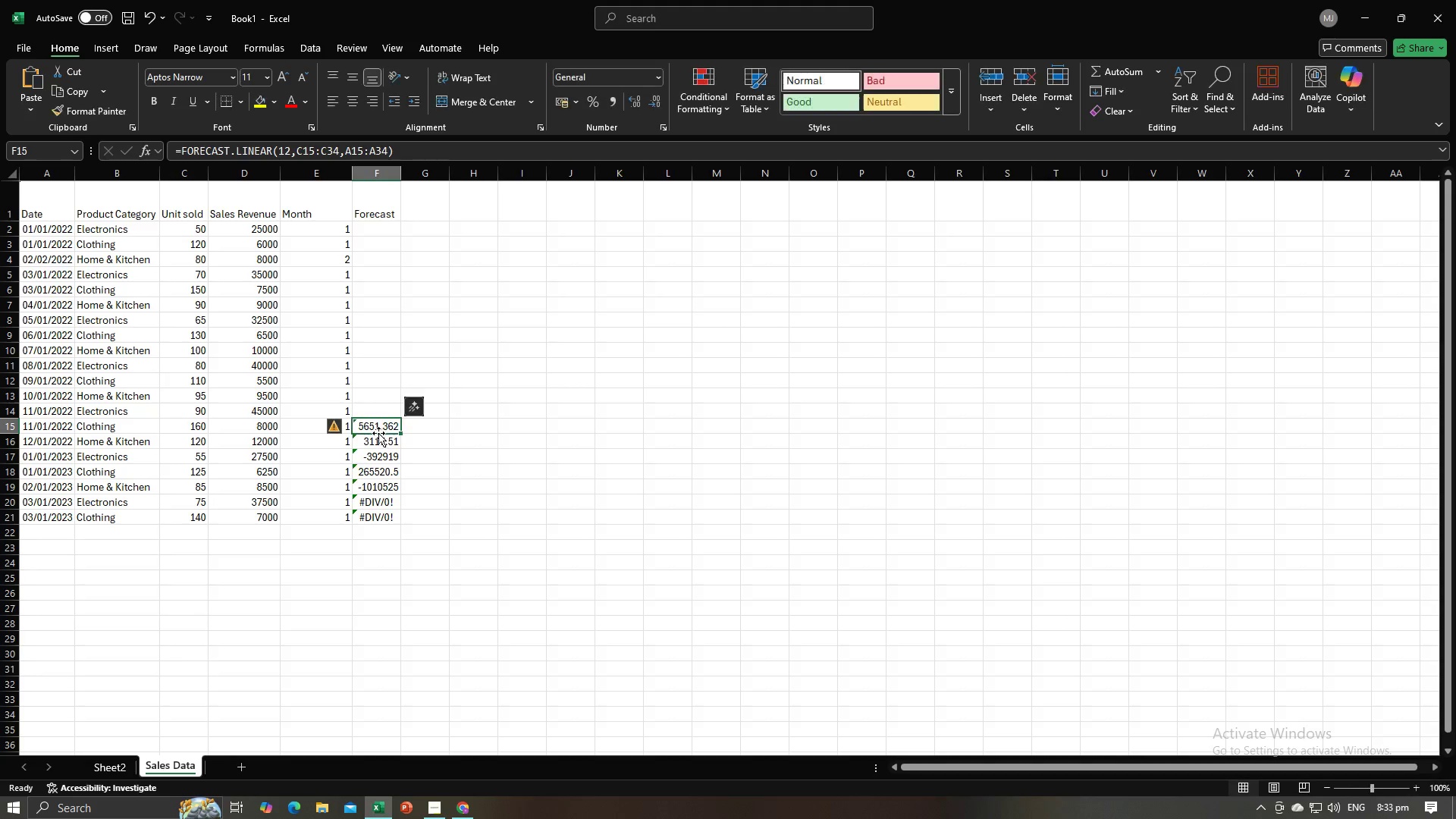 
key(Backspace)
 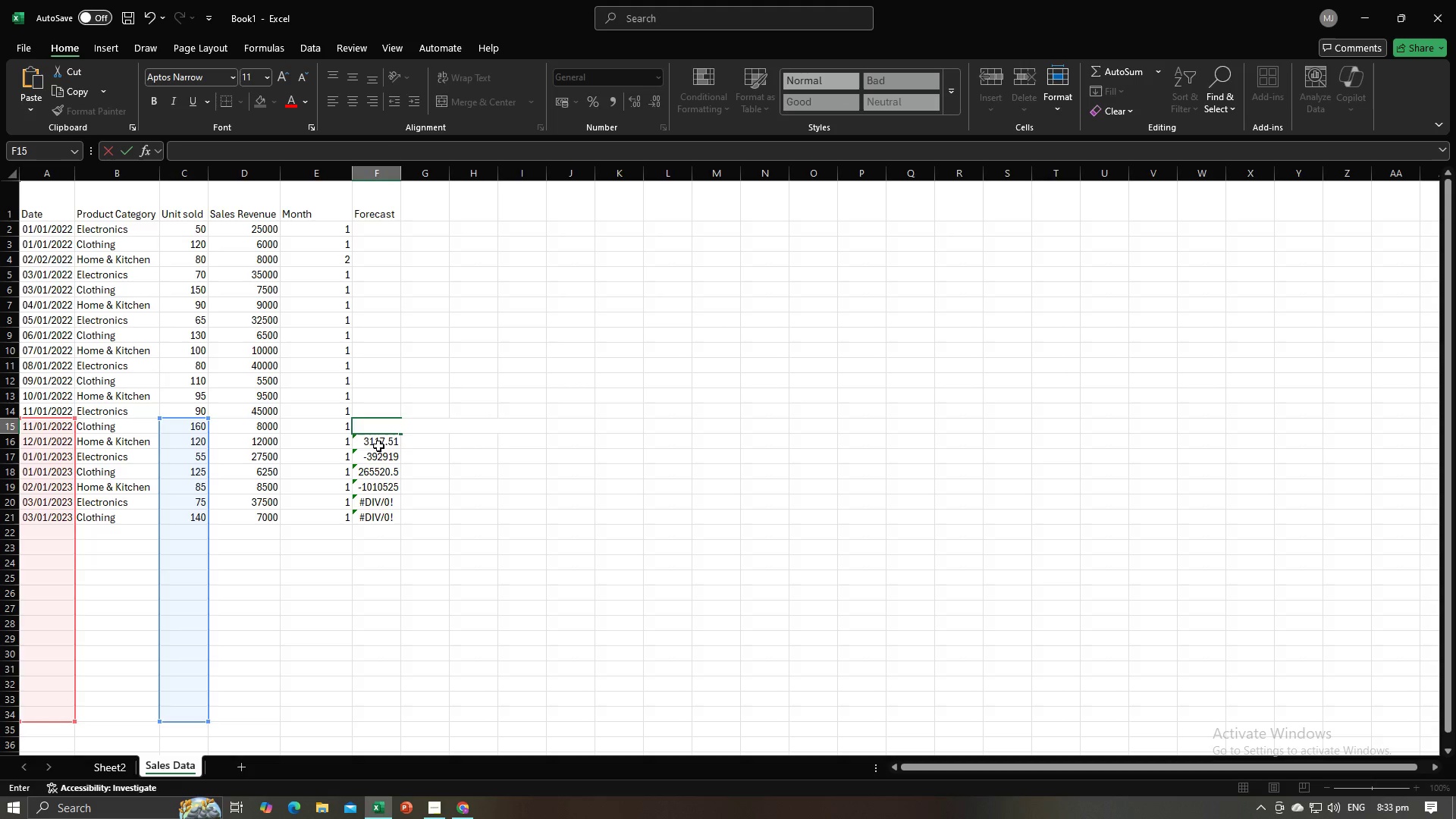 
left_click([378, 446])
 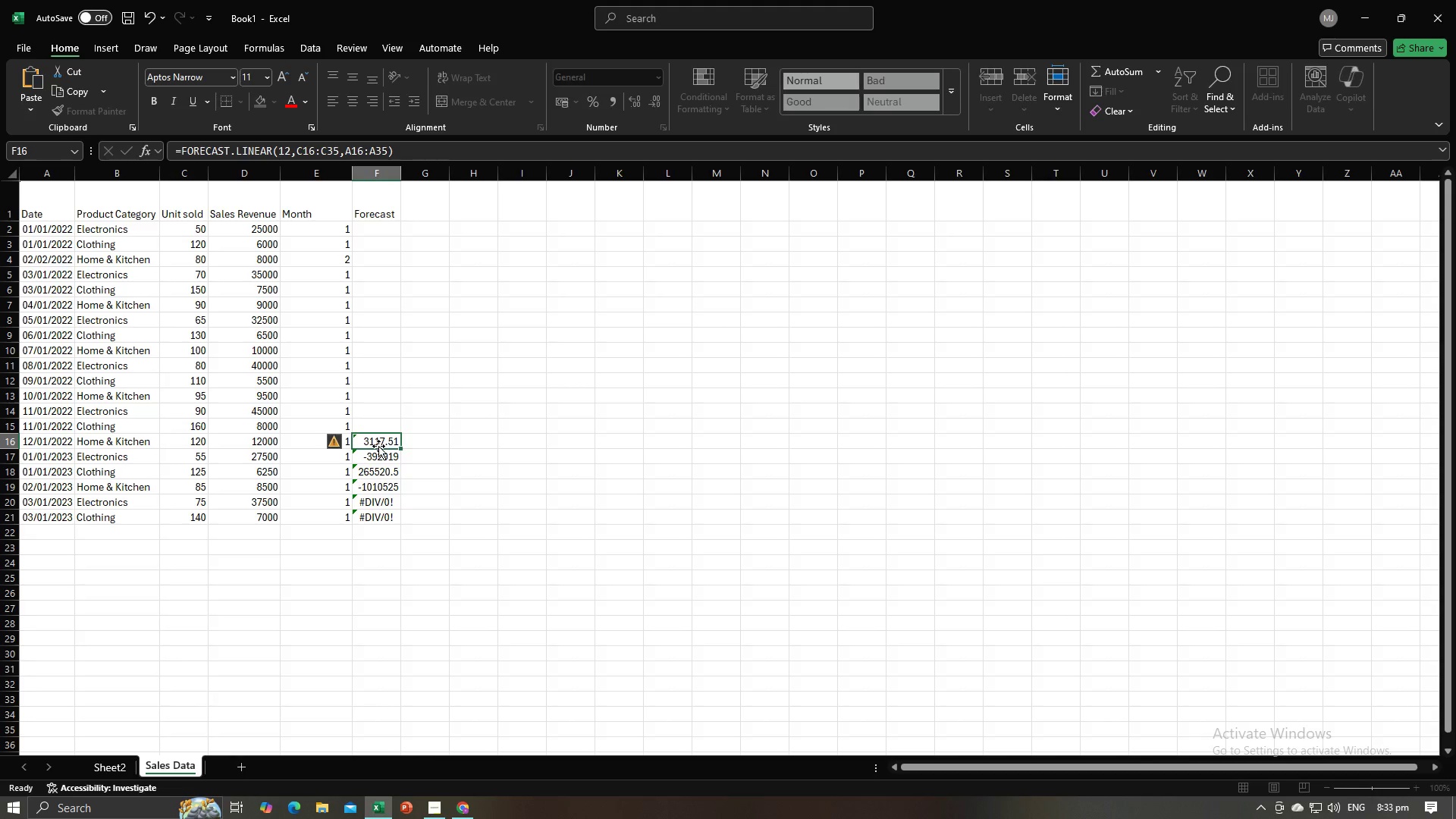 
key(Backspace)
 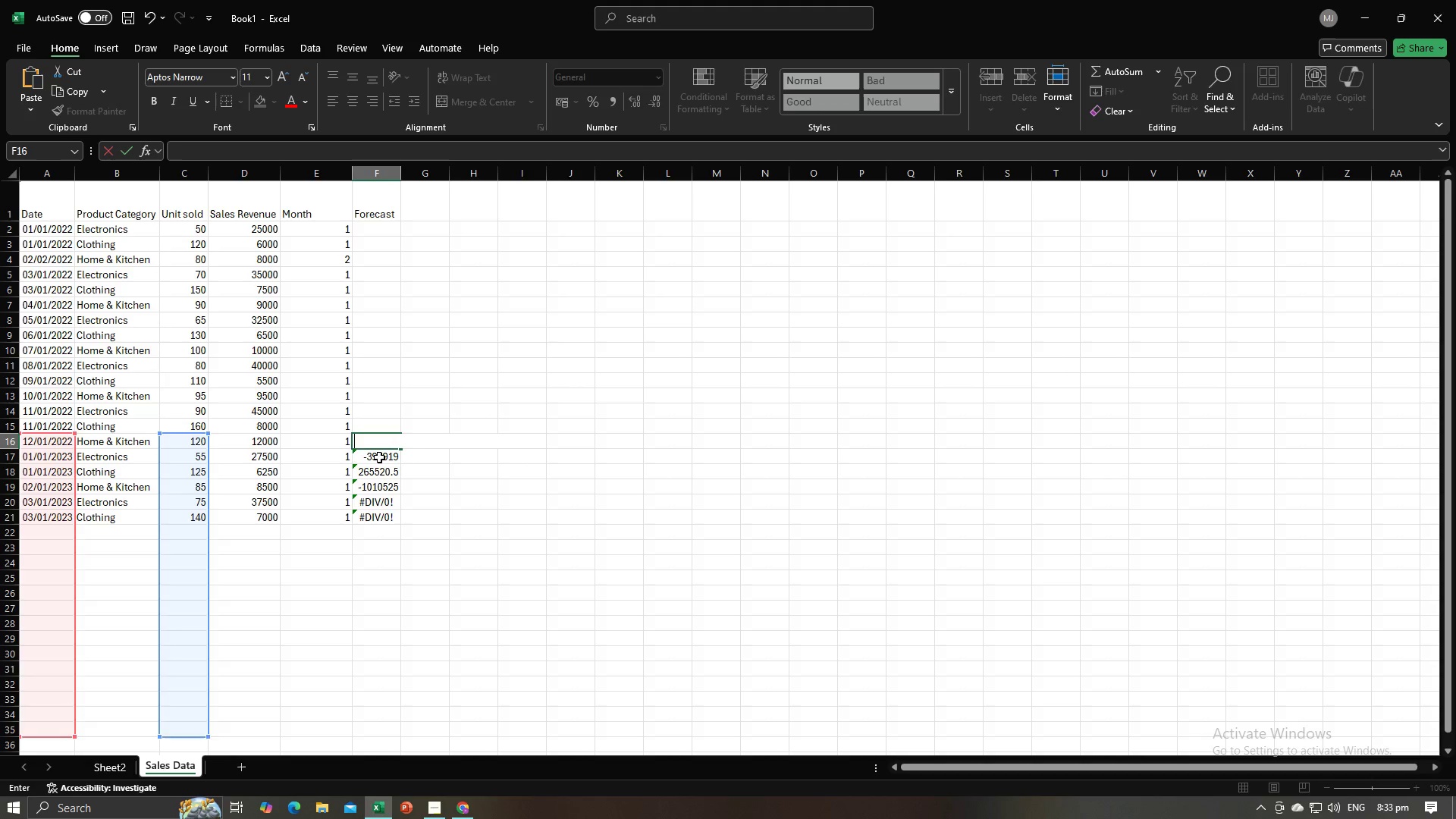 
double_click([379, 457])
 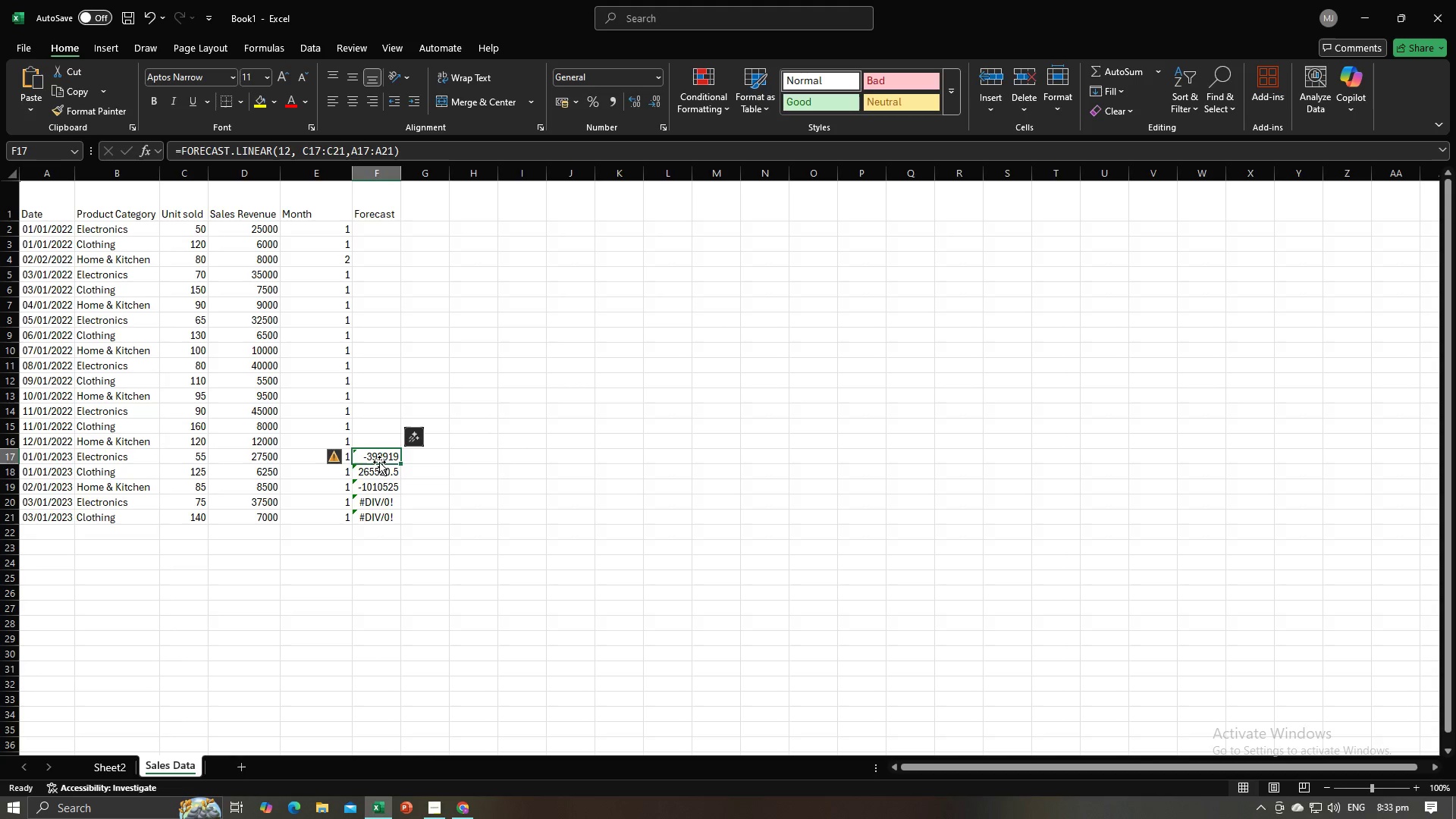 
key(Backspace)
 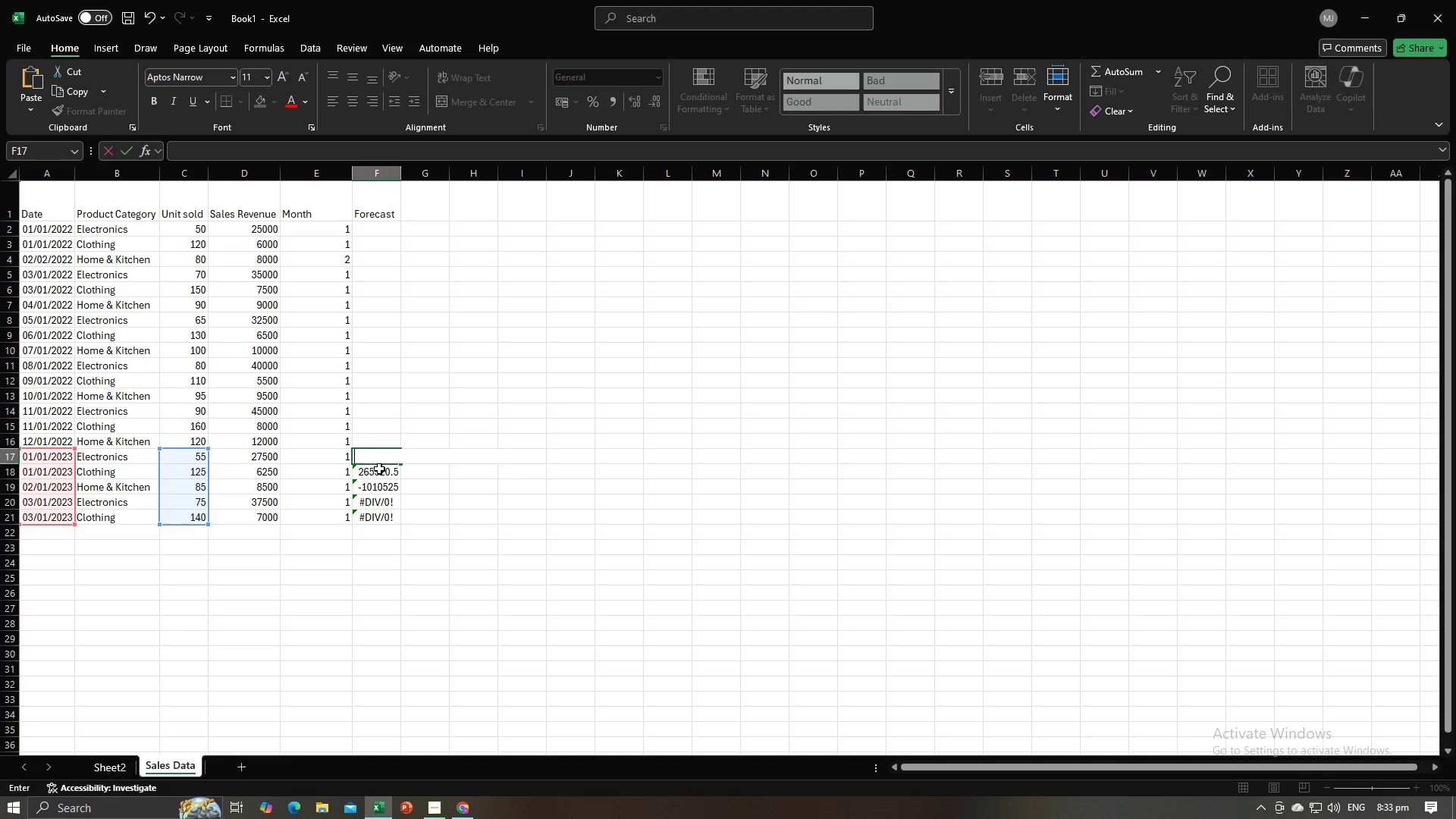 
left_click([379, 469])
 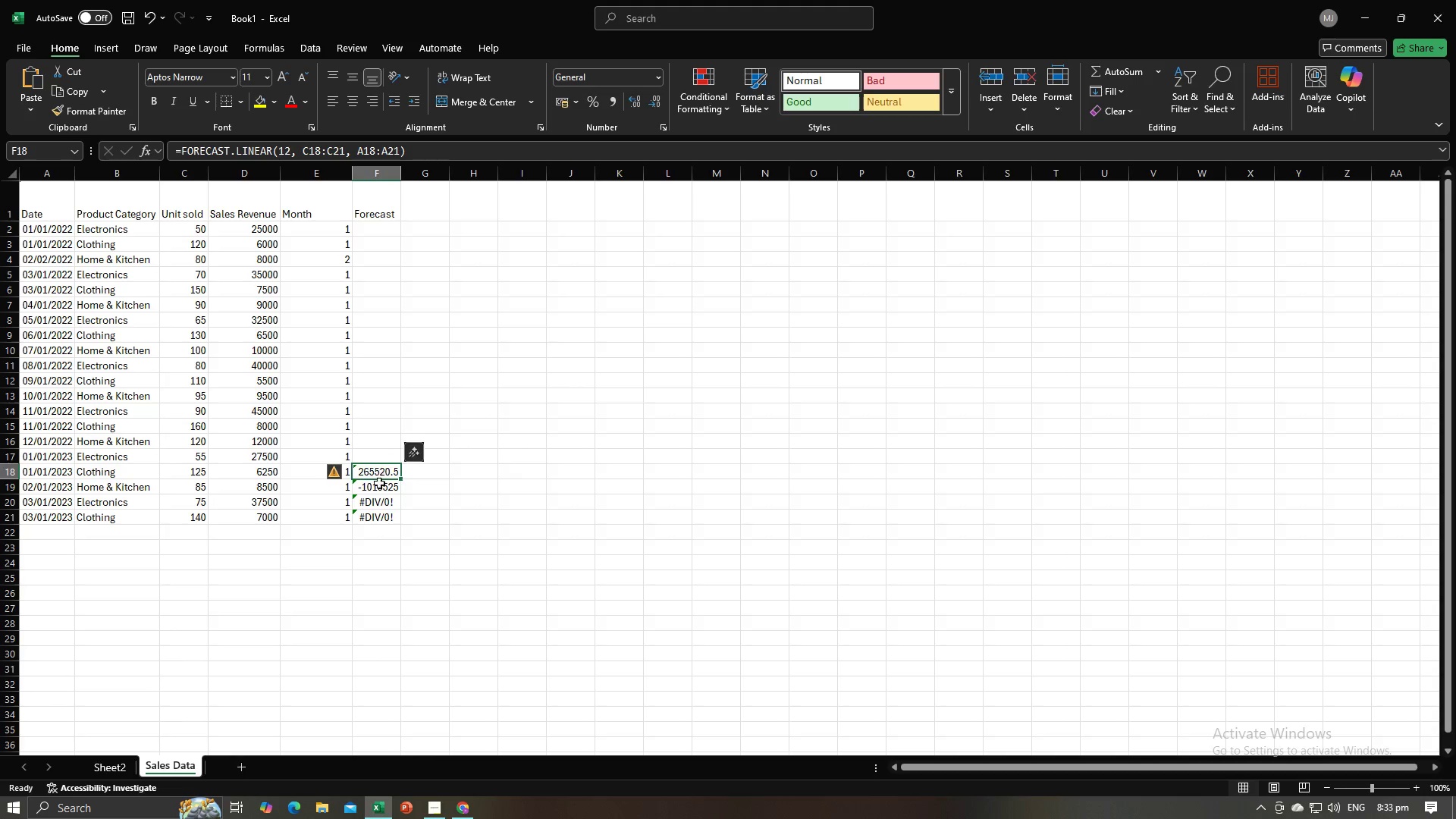 
key(Backspace)
 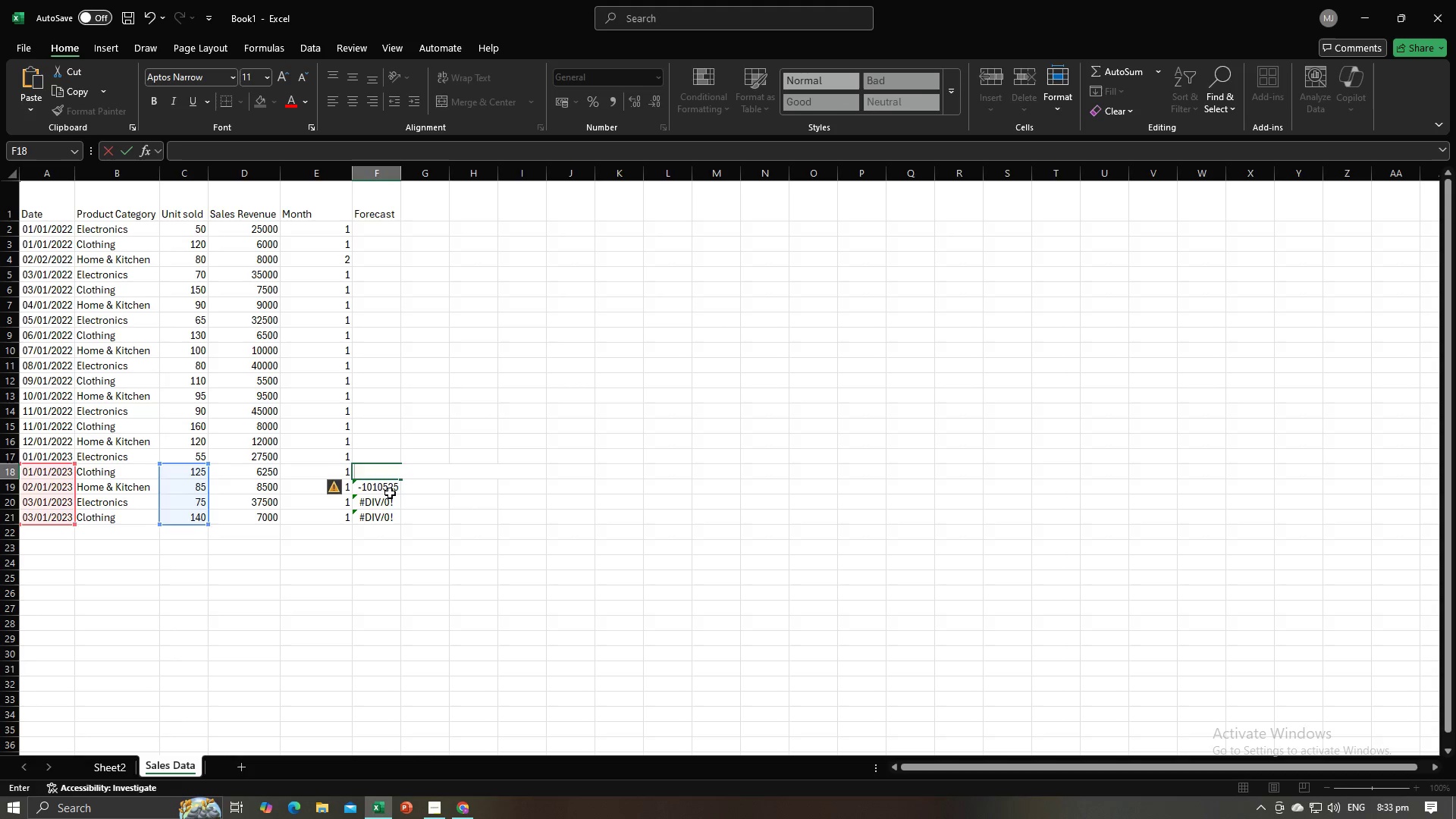 
left_click([390, 493])
 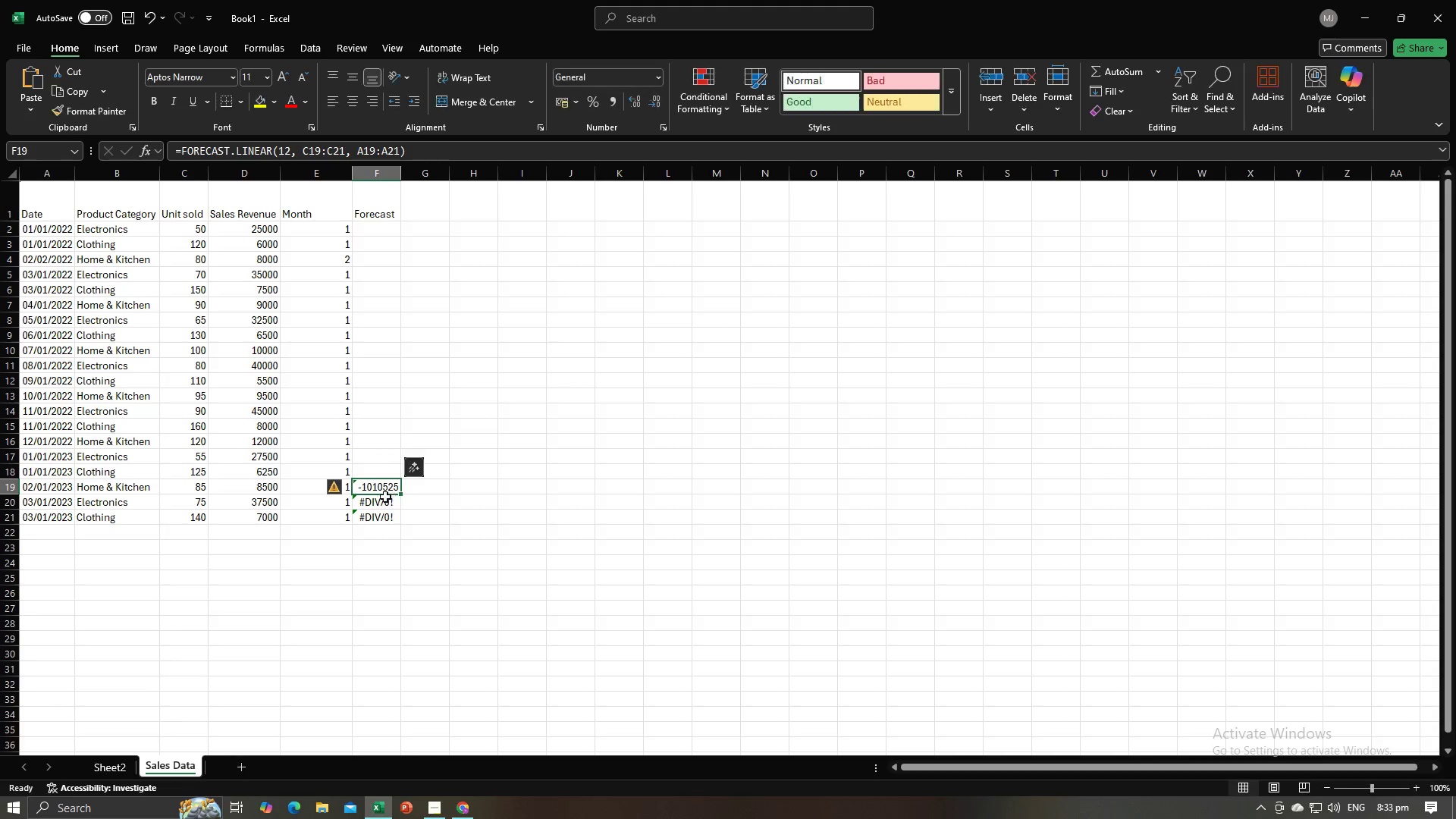 
key(Backspace)
 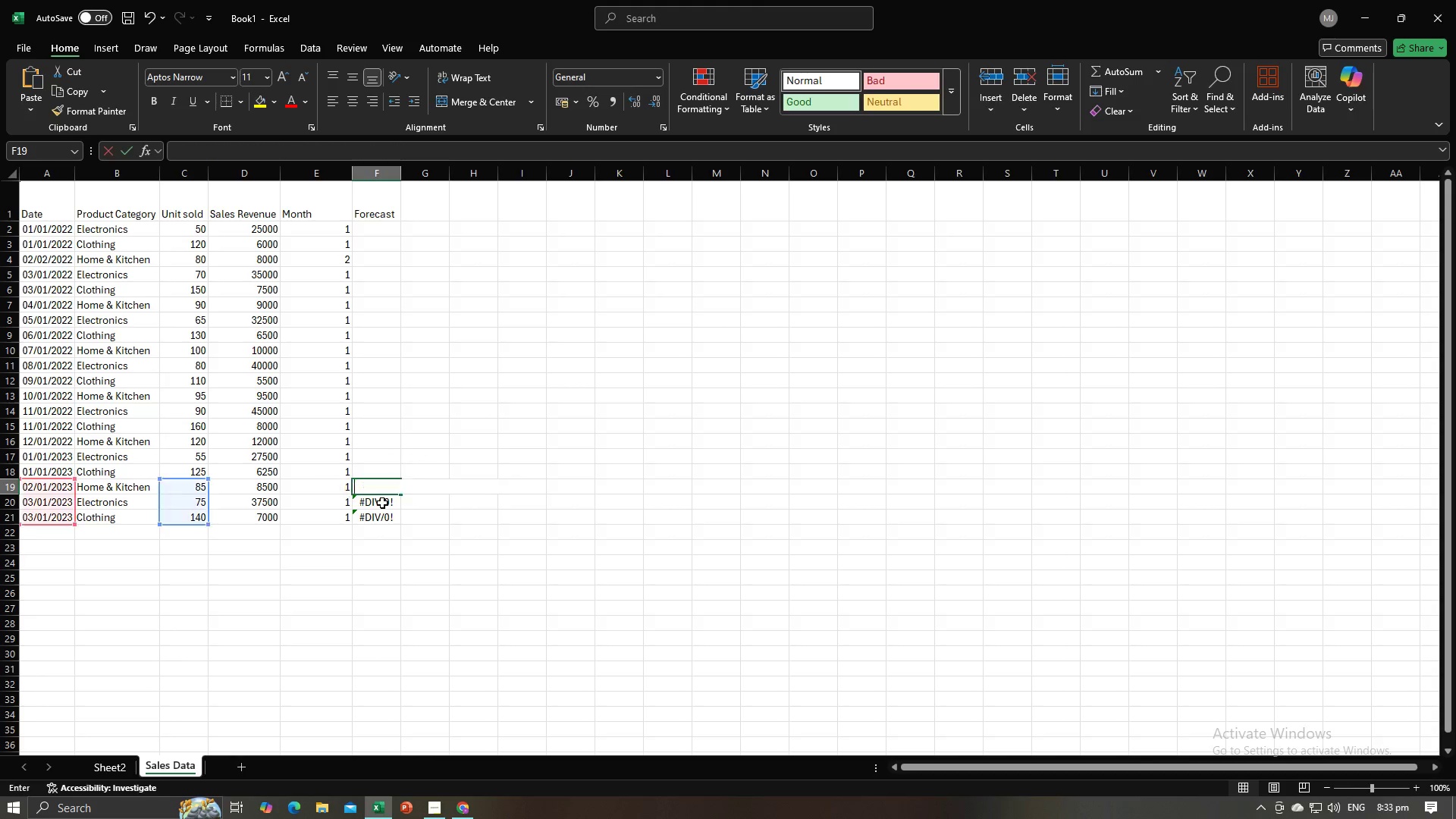 
double_click([382, 503])
 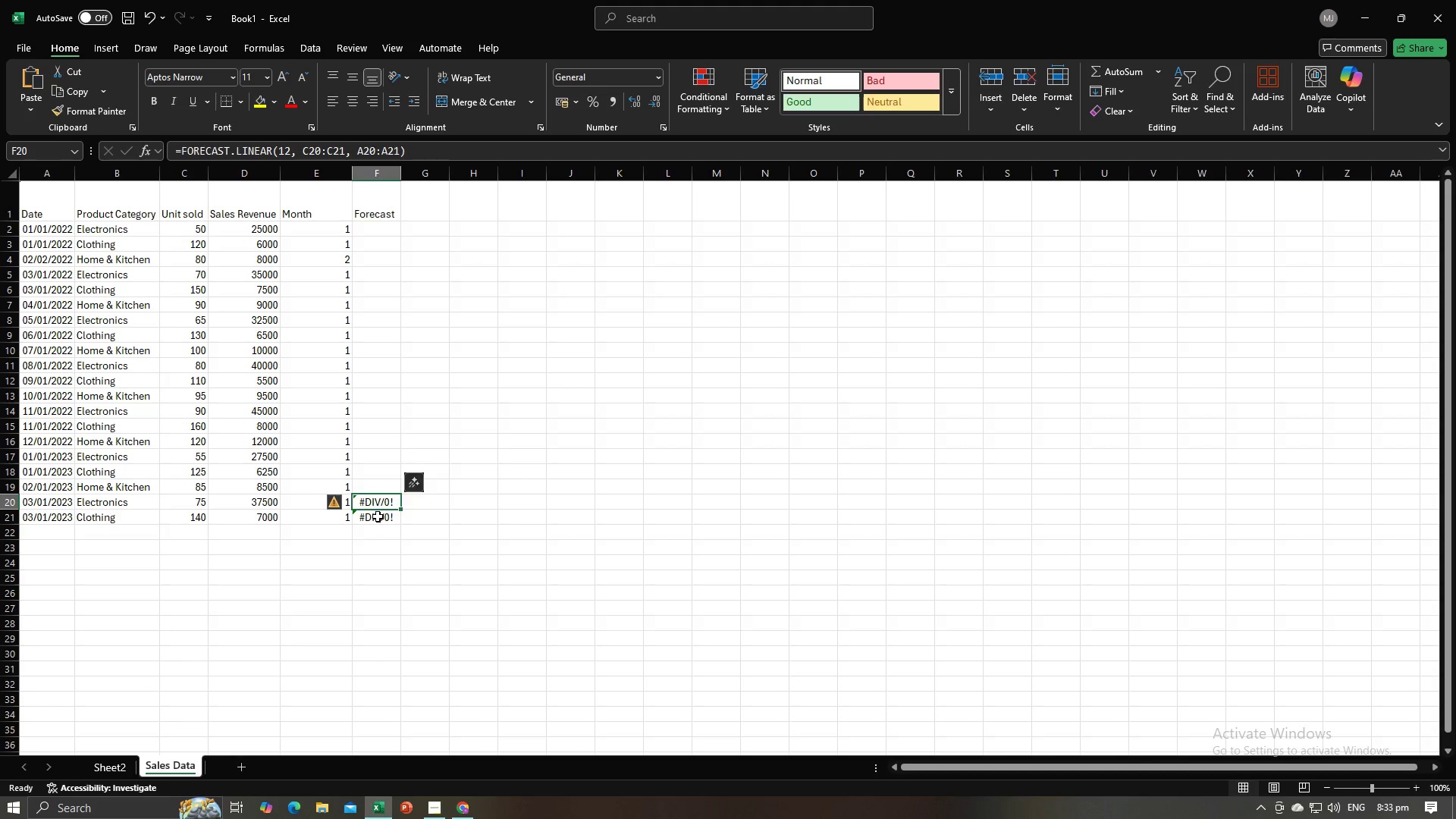 
key(Backspace)
 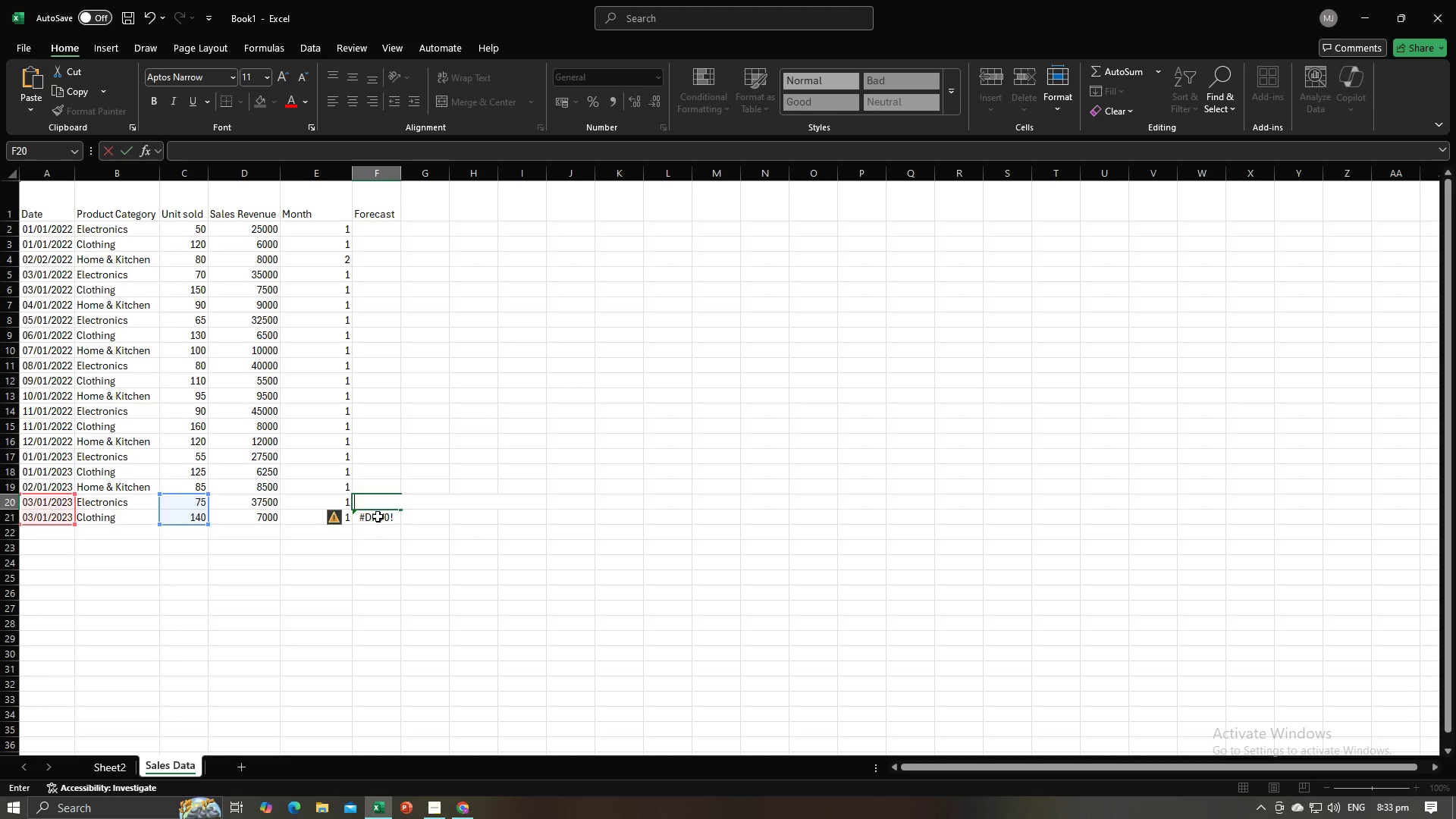 
left_click([378, 516])
 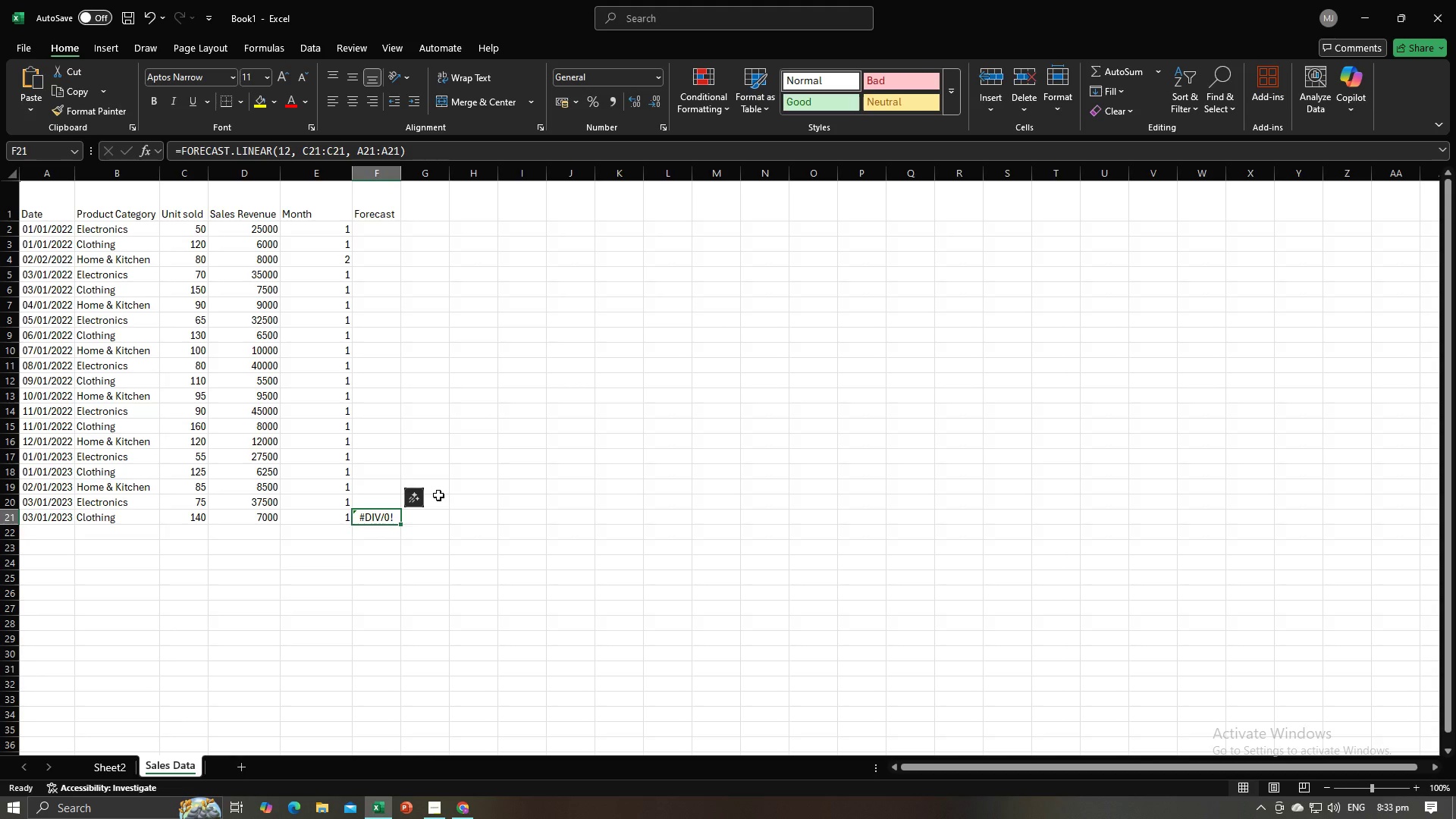 
key(Backspace)
 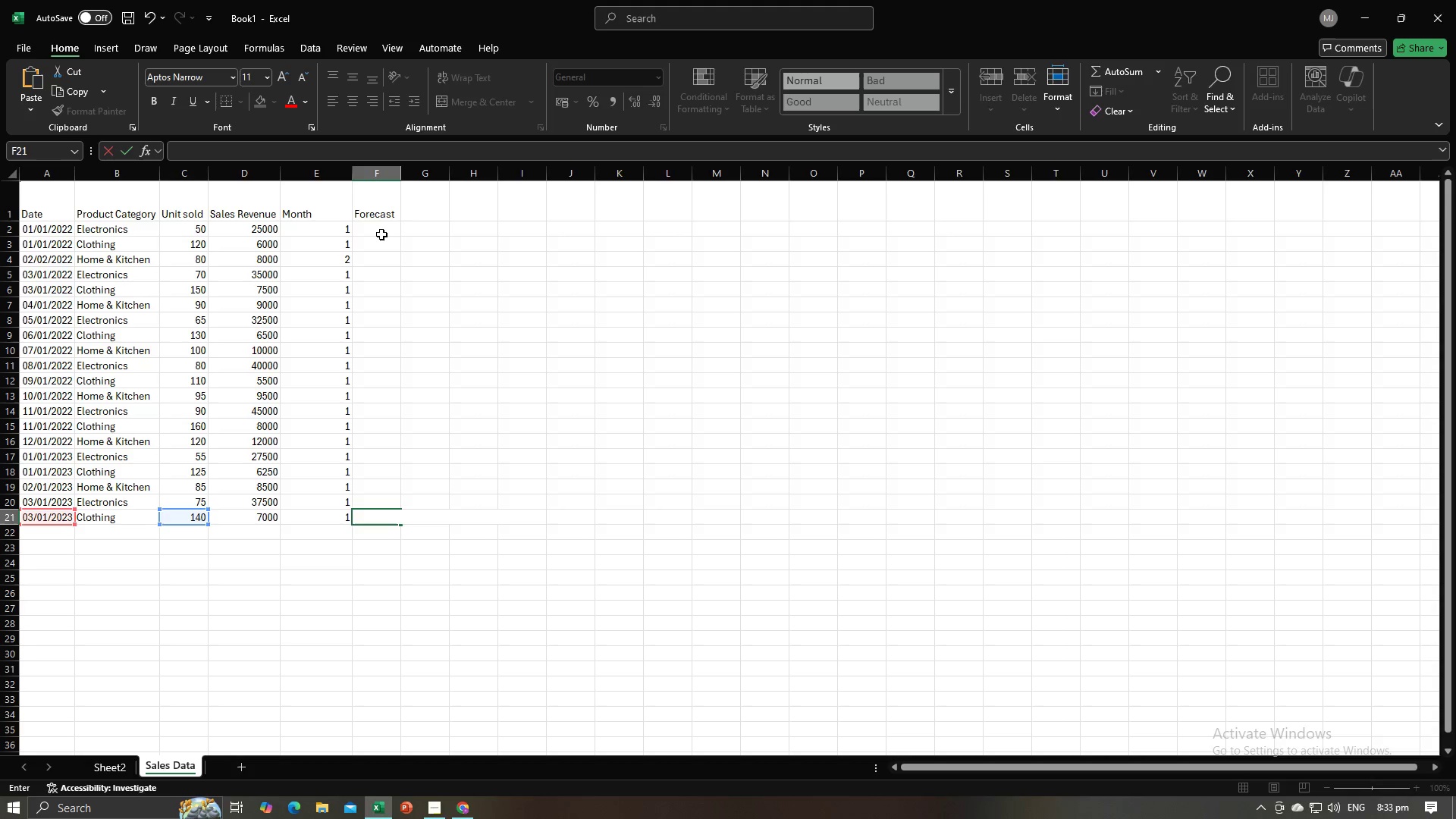 
left_click([381, 234])
 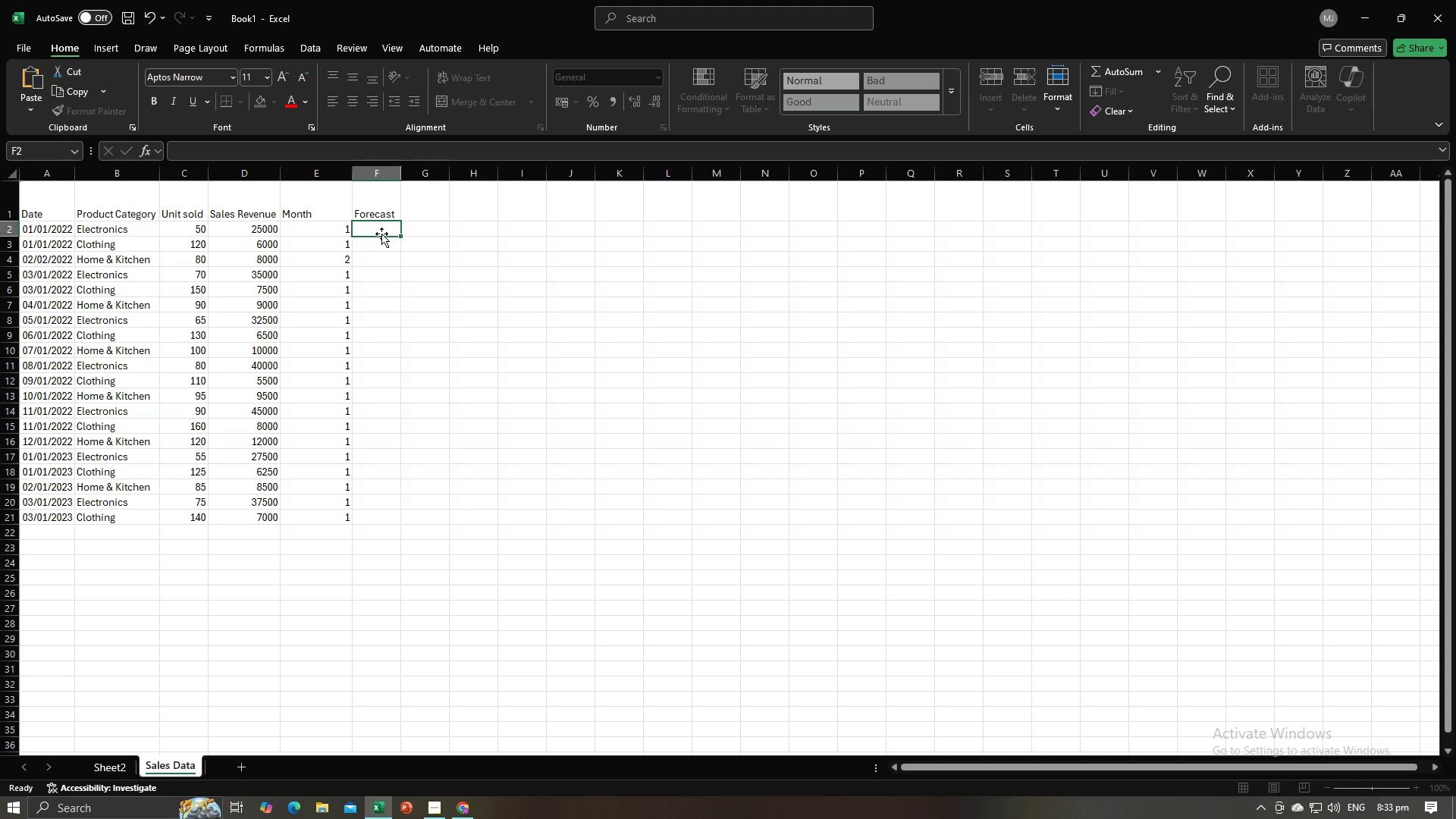 
key(Alt+AltLeft)
 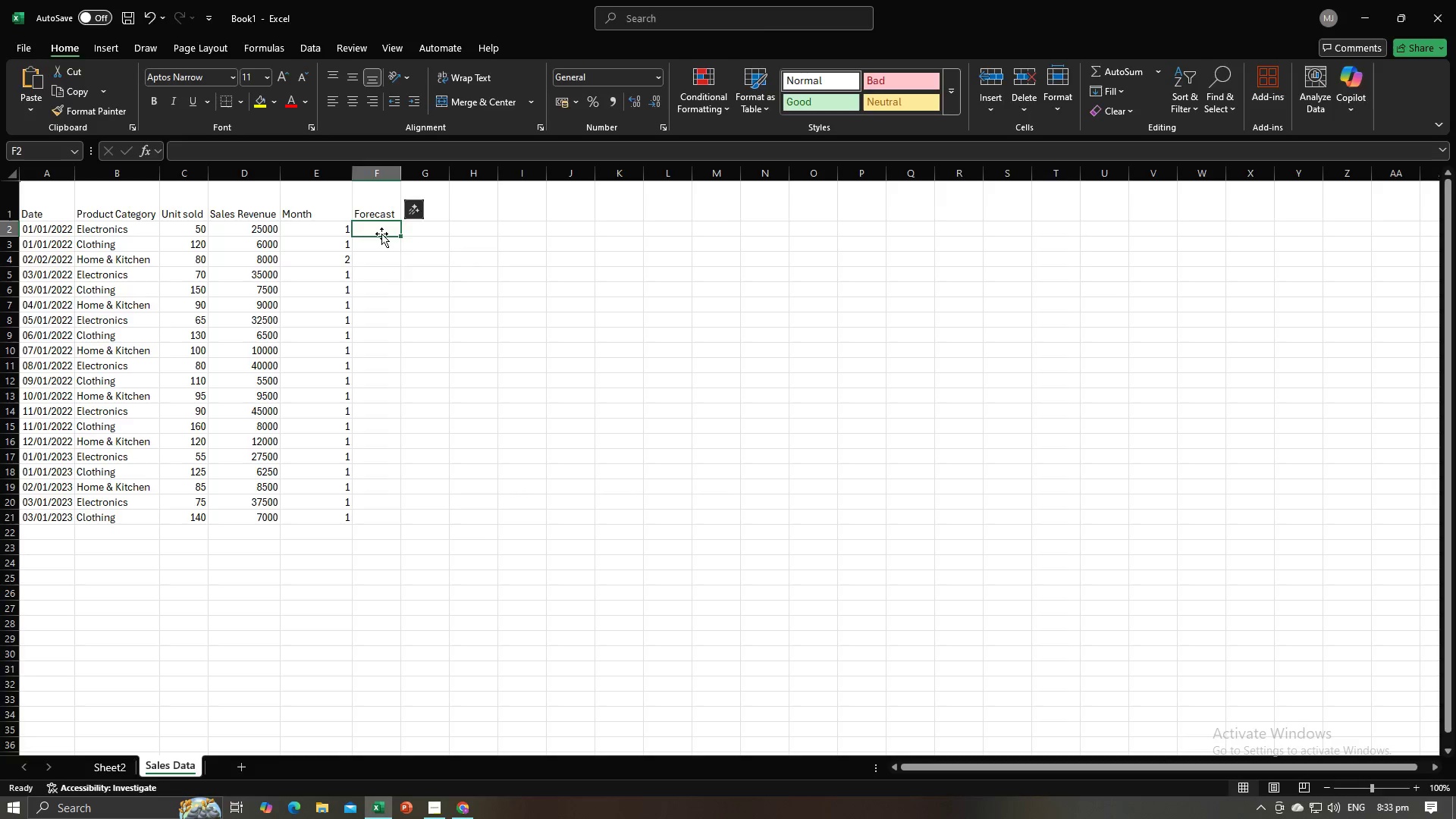 
key(Alt+Tab)
 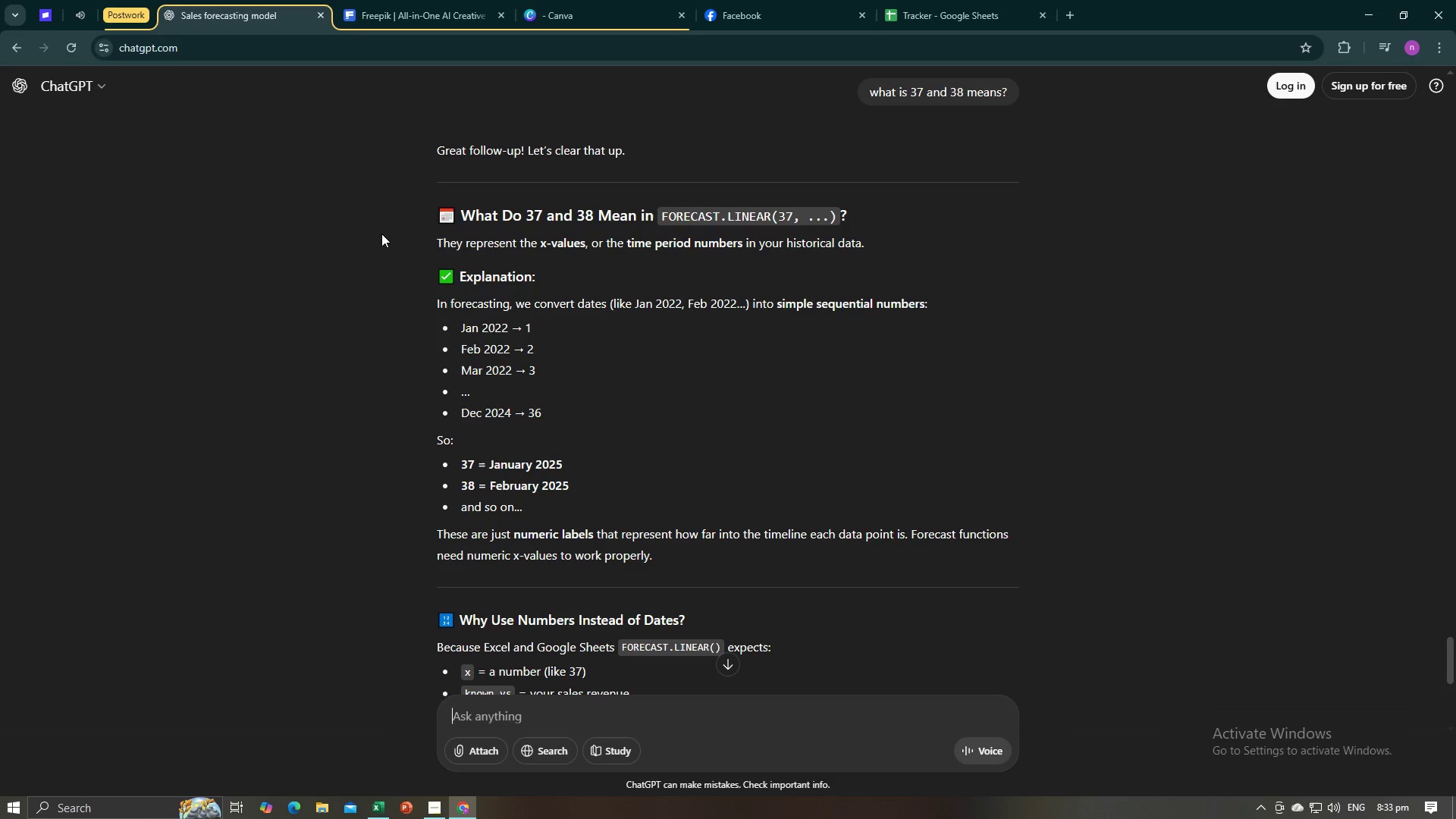 
key(Alt+AltLeft)
 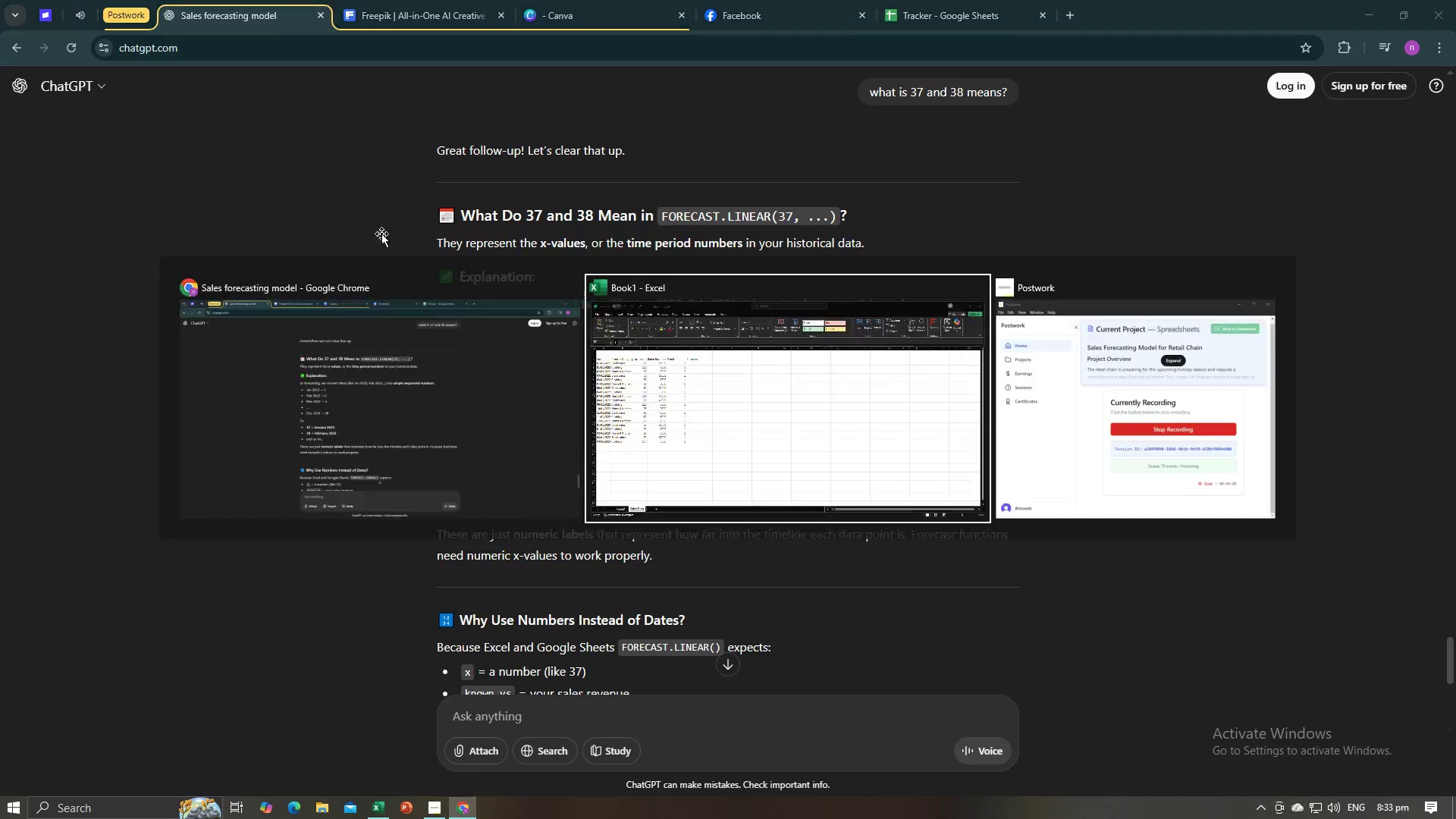 
key(Alt+Tab)
 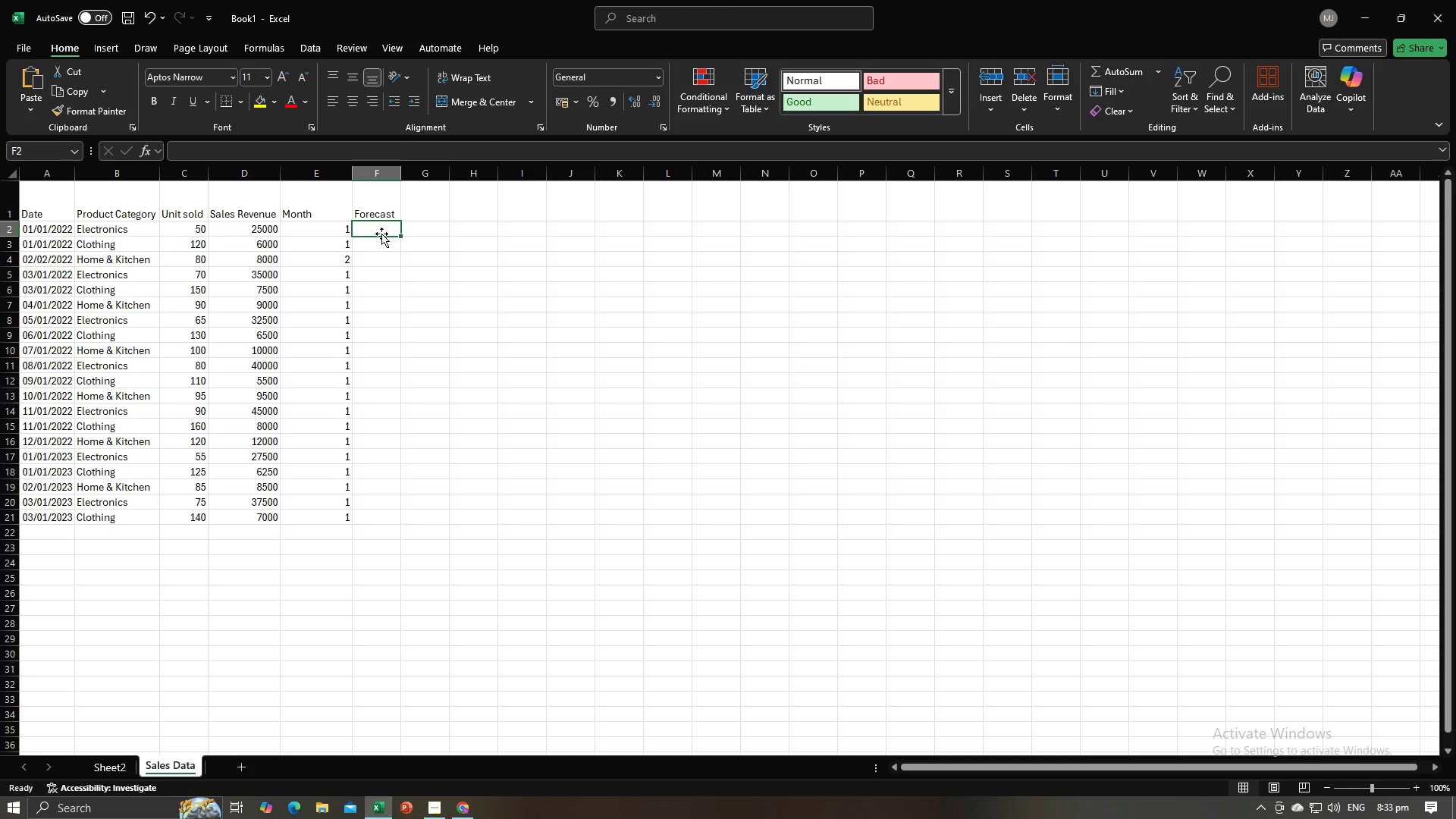 
key(Equal)
 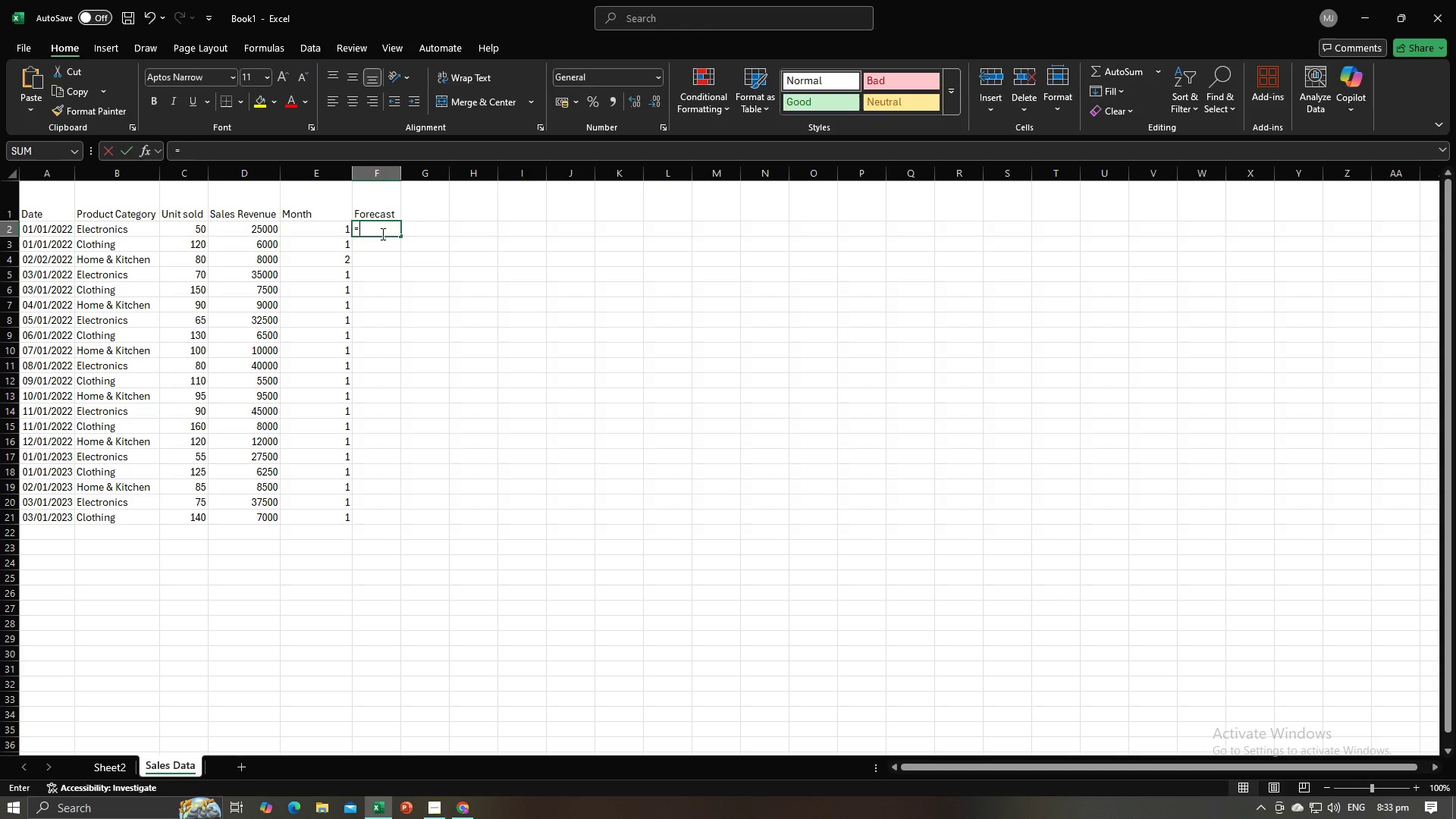 
key(Alt+AltLeft)
 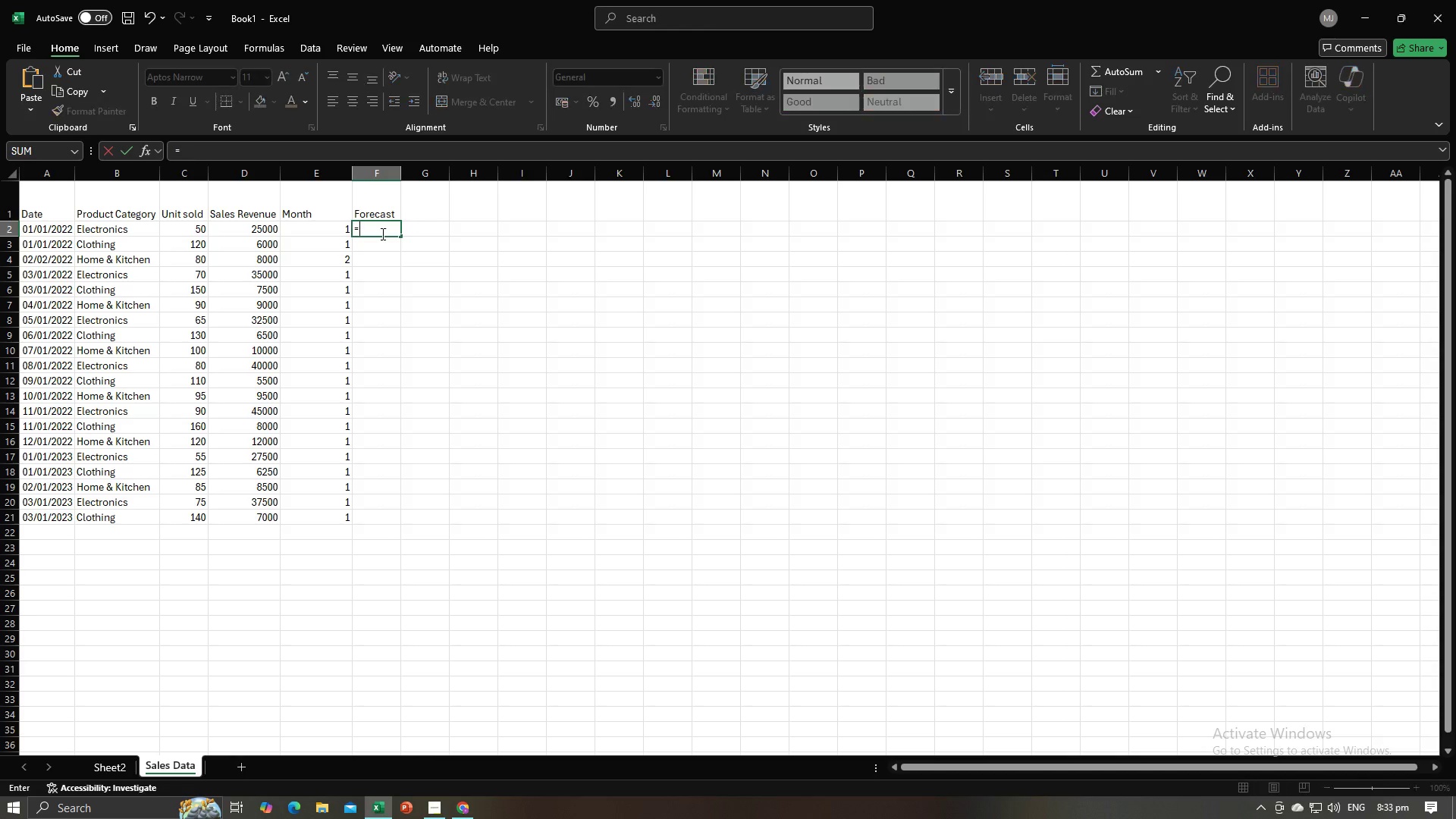 
key(Alt+Tab)
 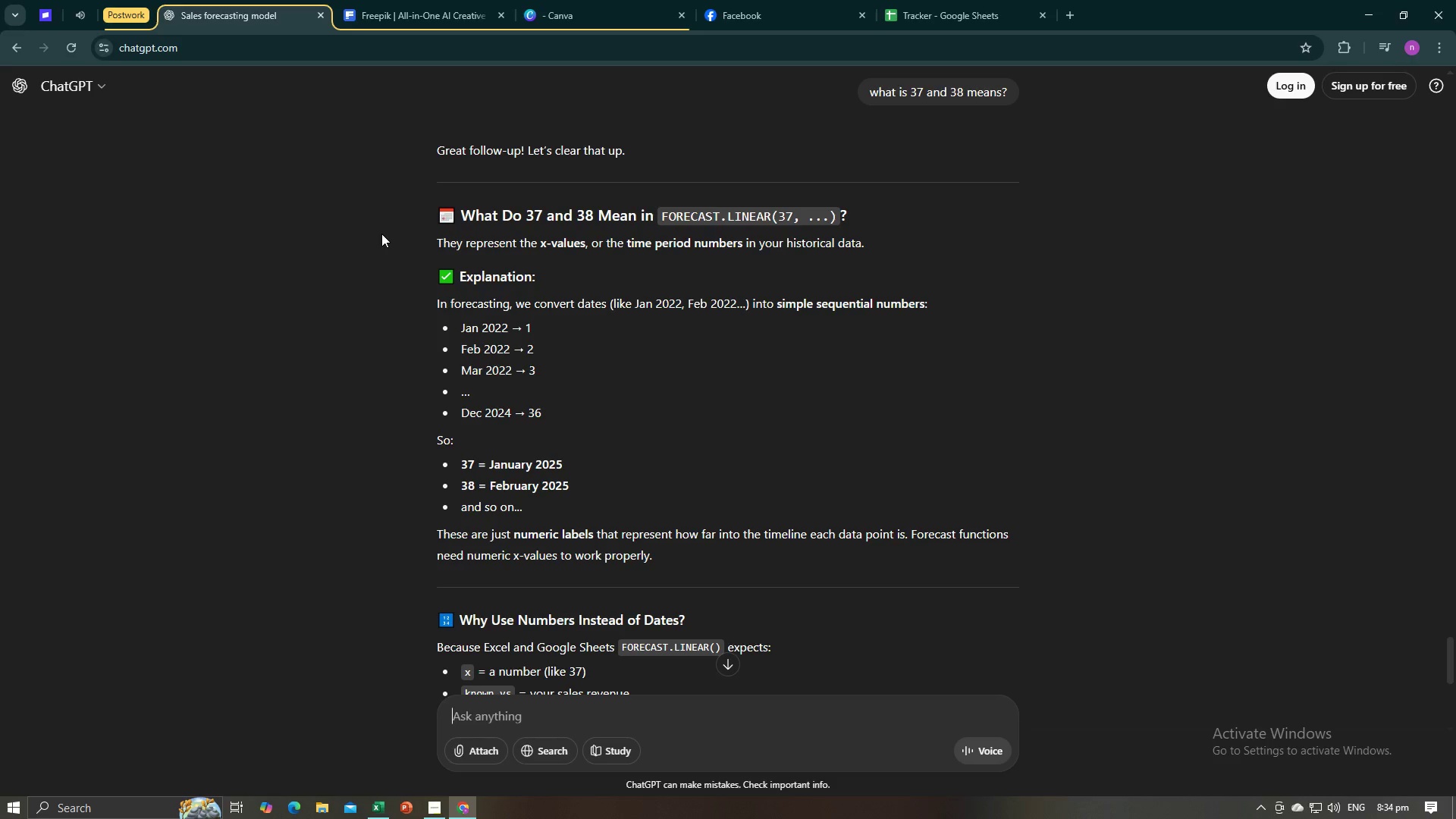 
key(Alt+AltLeft)
 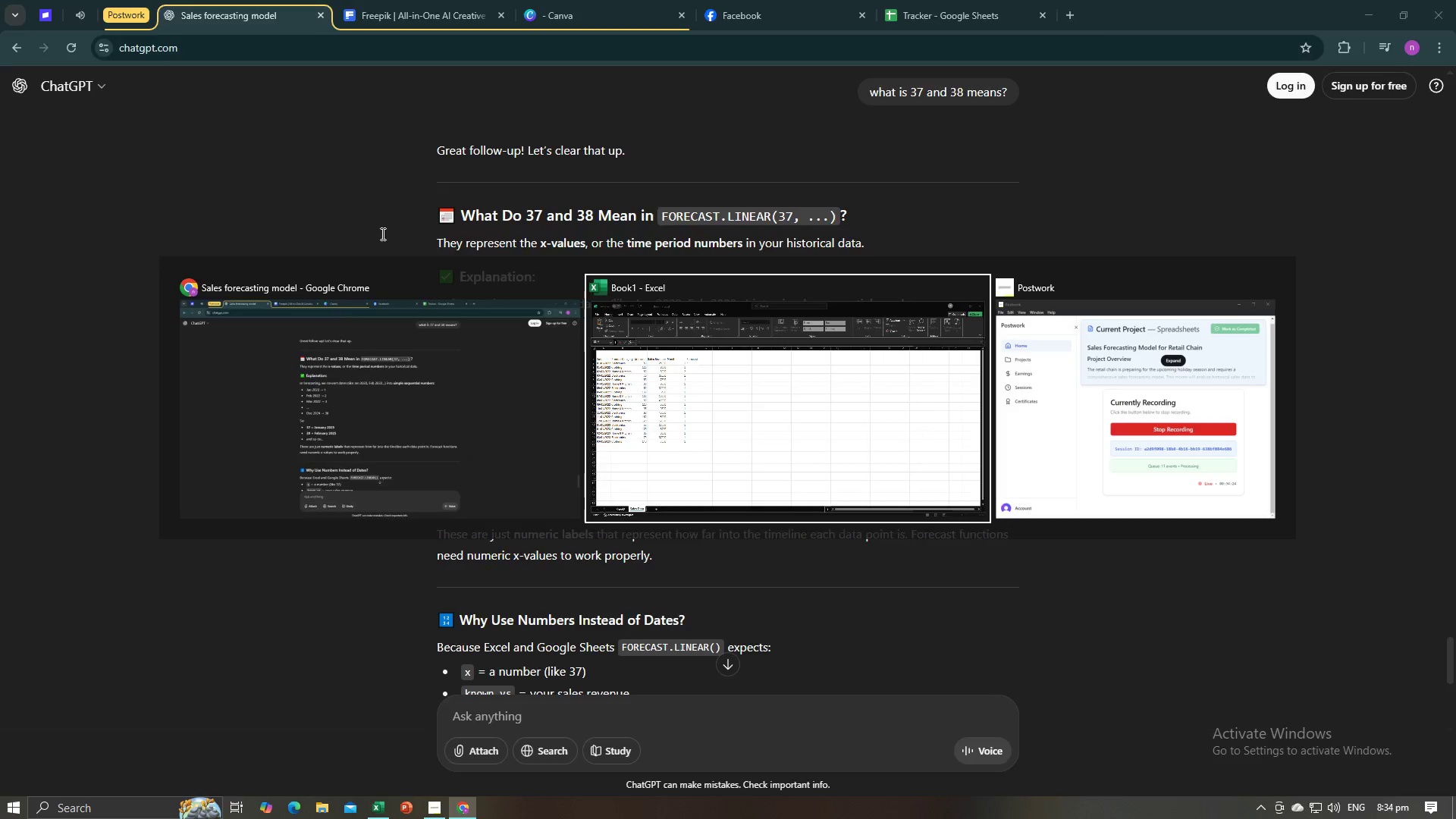 
key(Alt+Tab)
 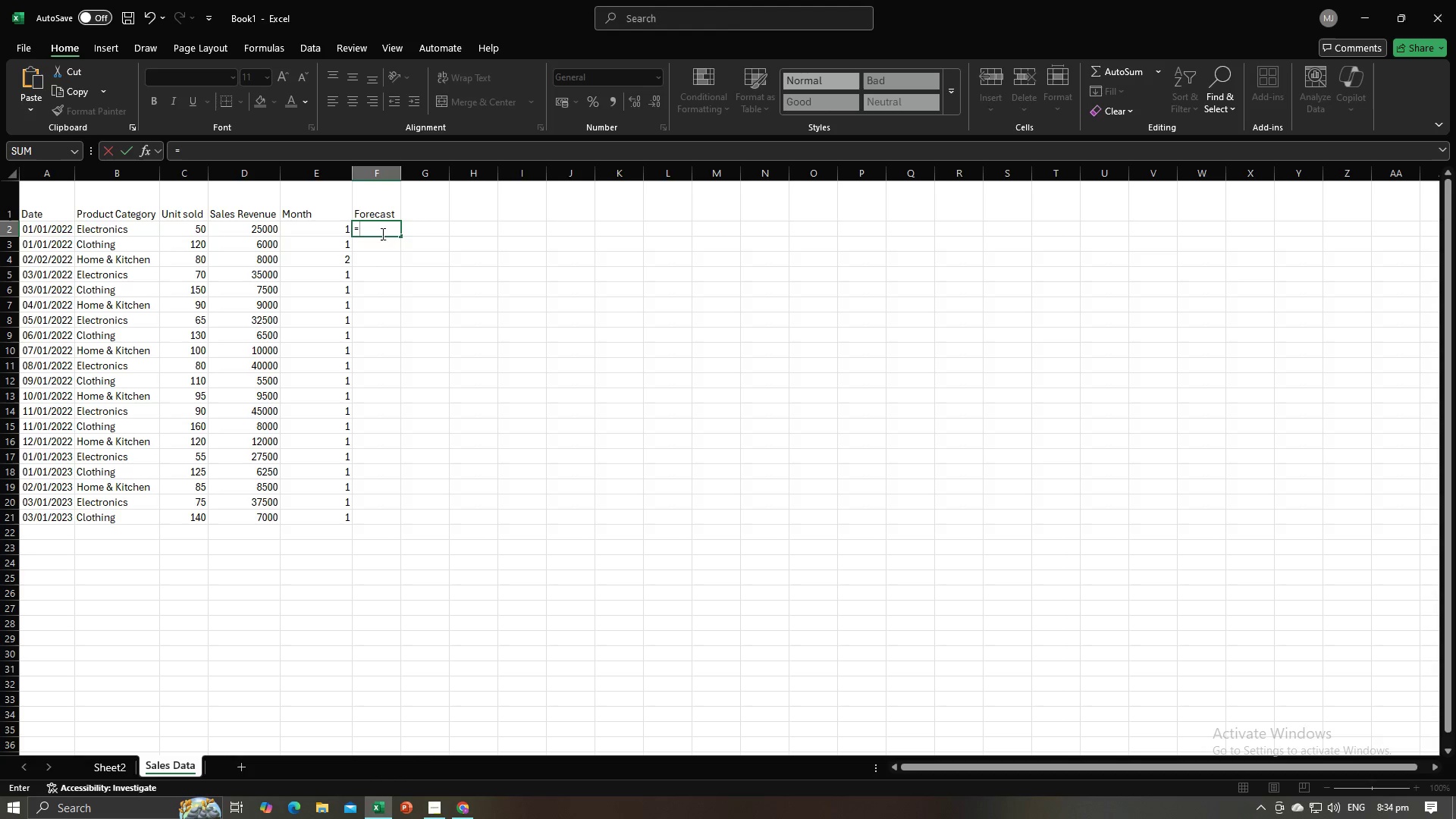 
key(Alt+AltLeft)
 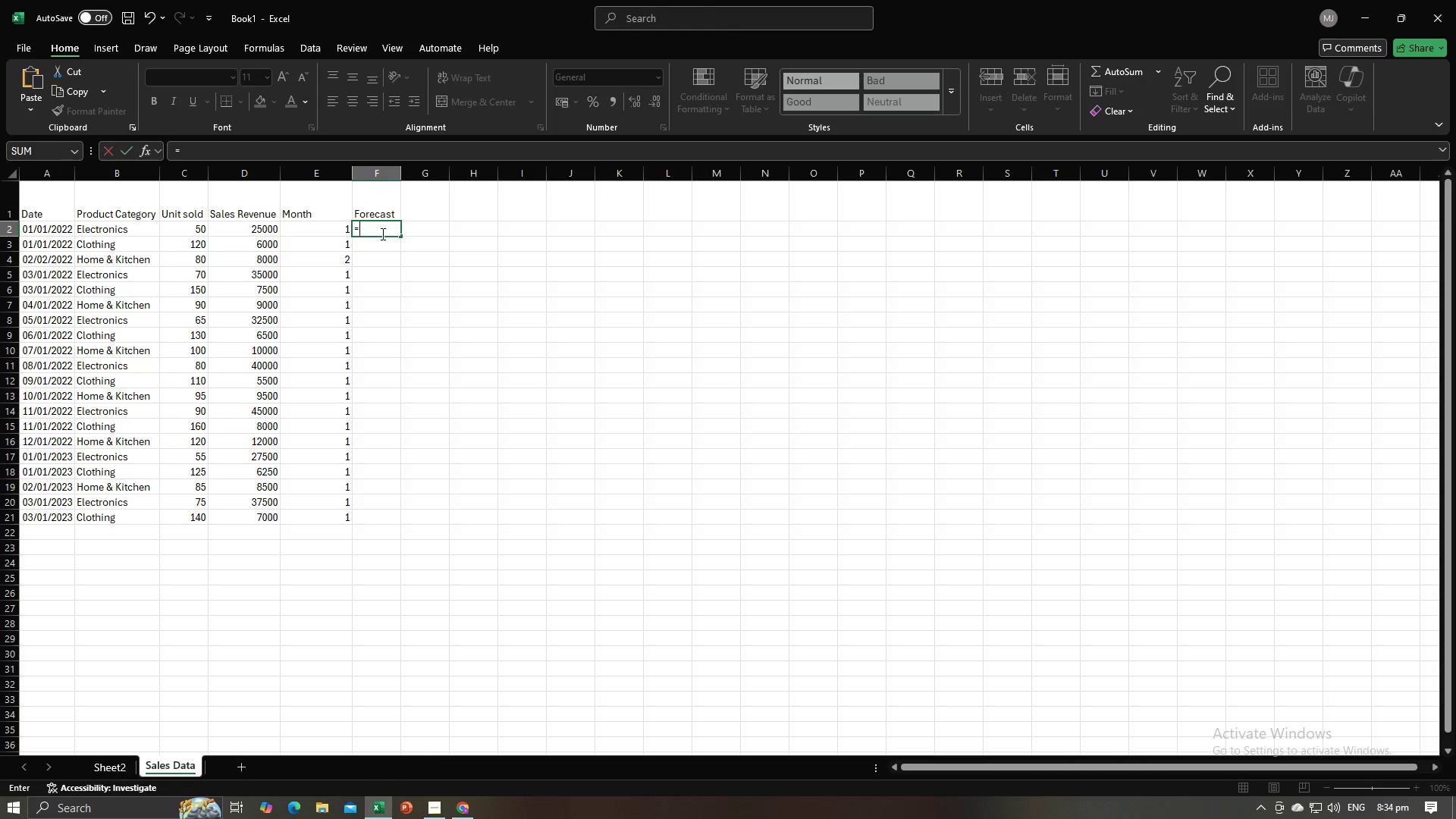 
key(Alt+Tab)
 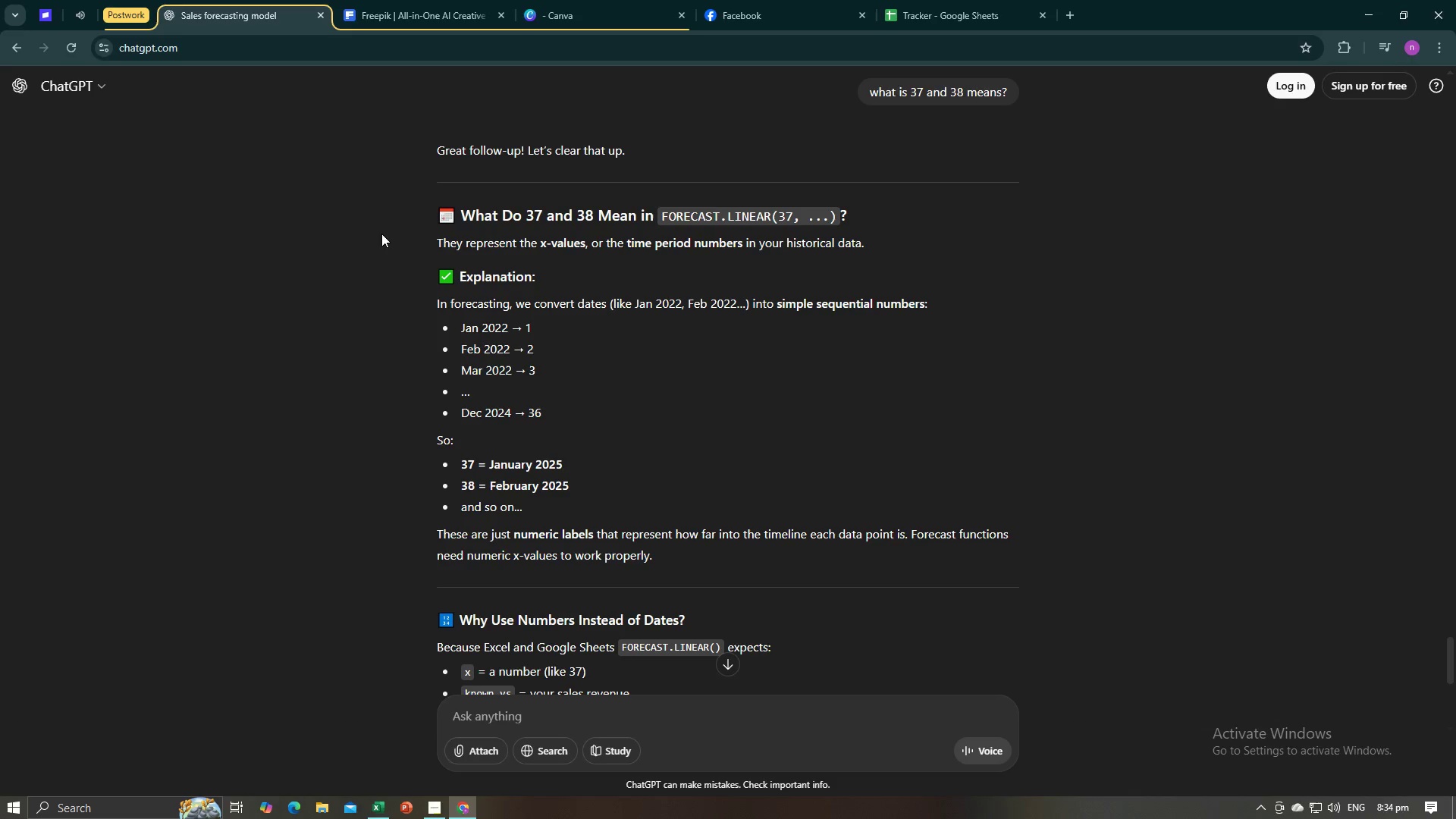 
key(Alt+AltLeft)
 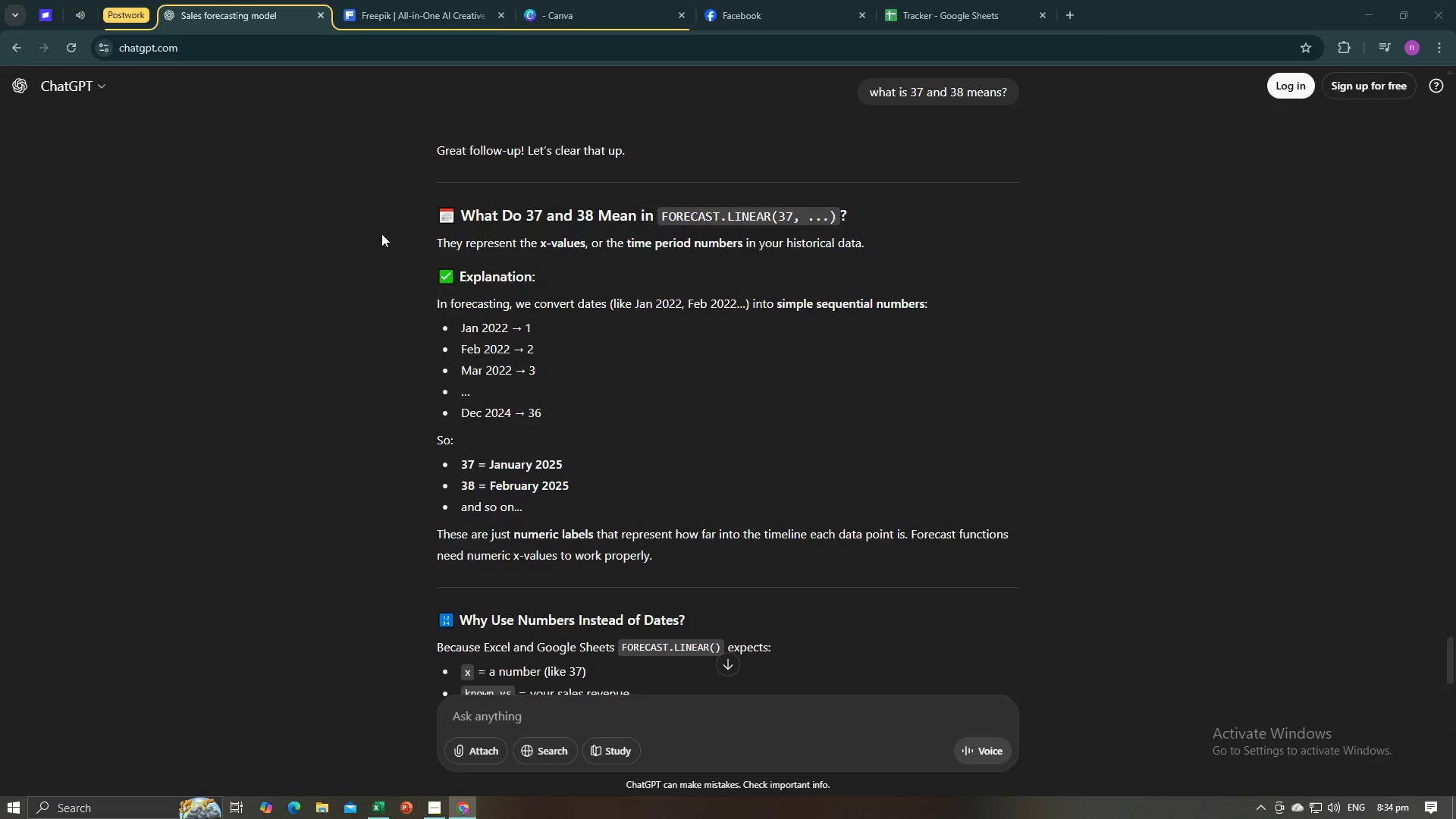 
key(Alt+Tab)
 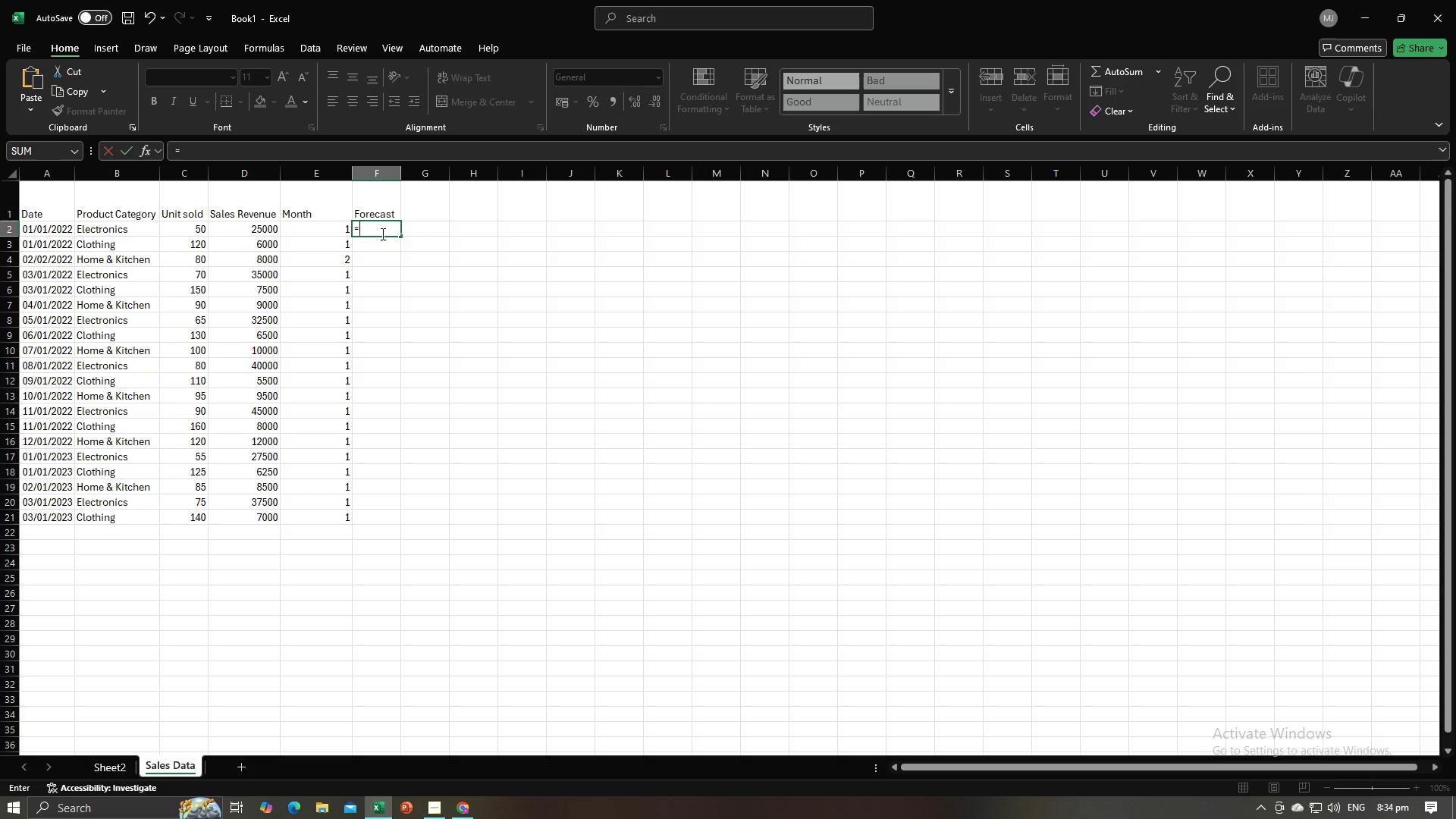 
key(Alt+AltLeft)
 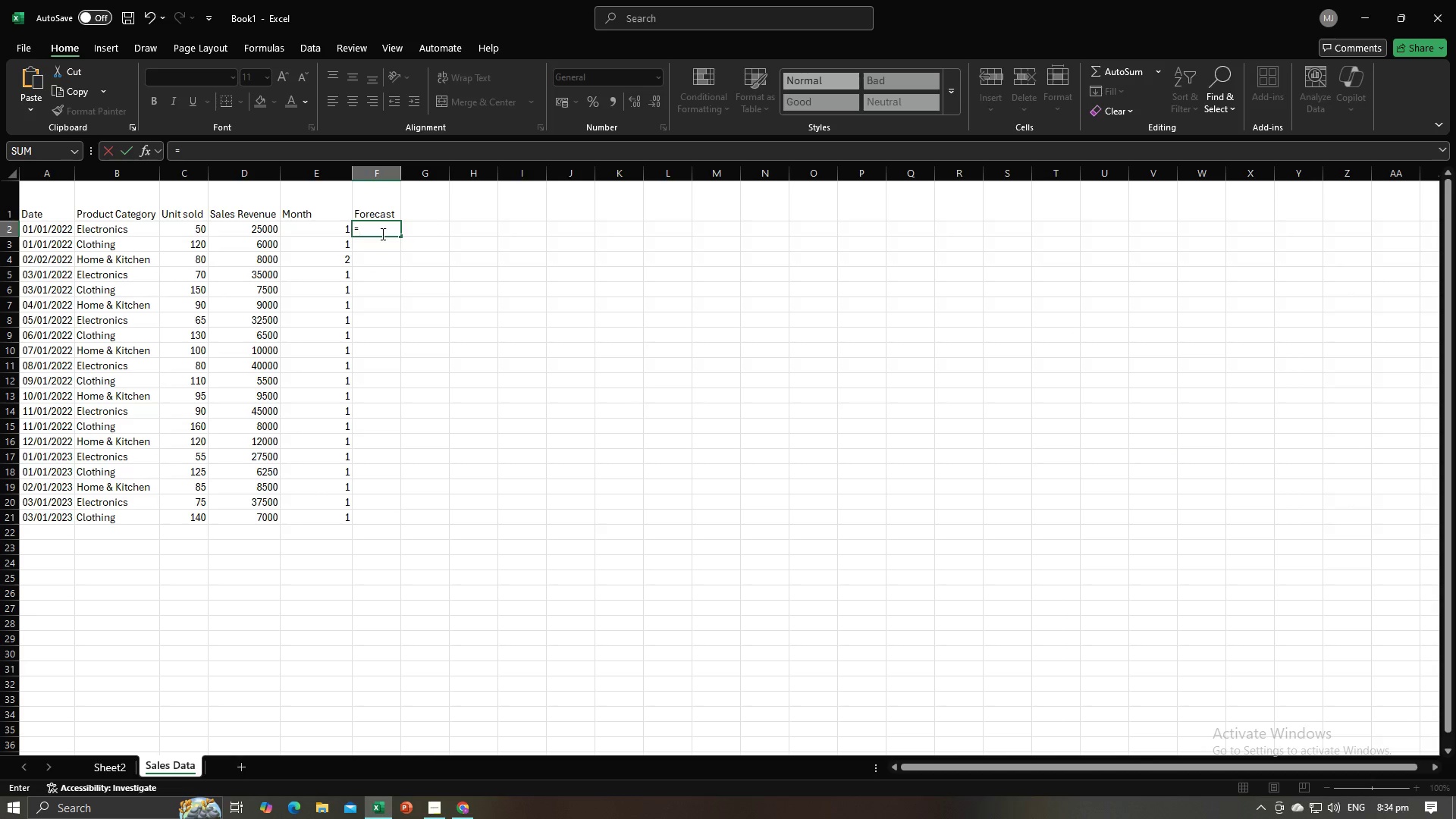 
key(Alt+Tab)
 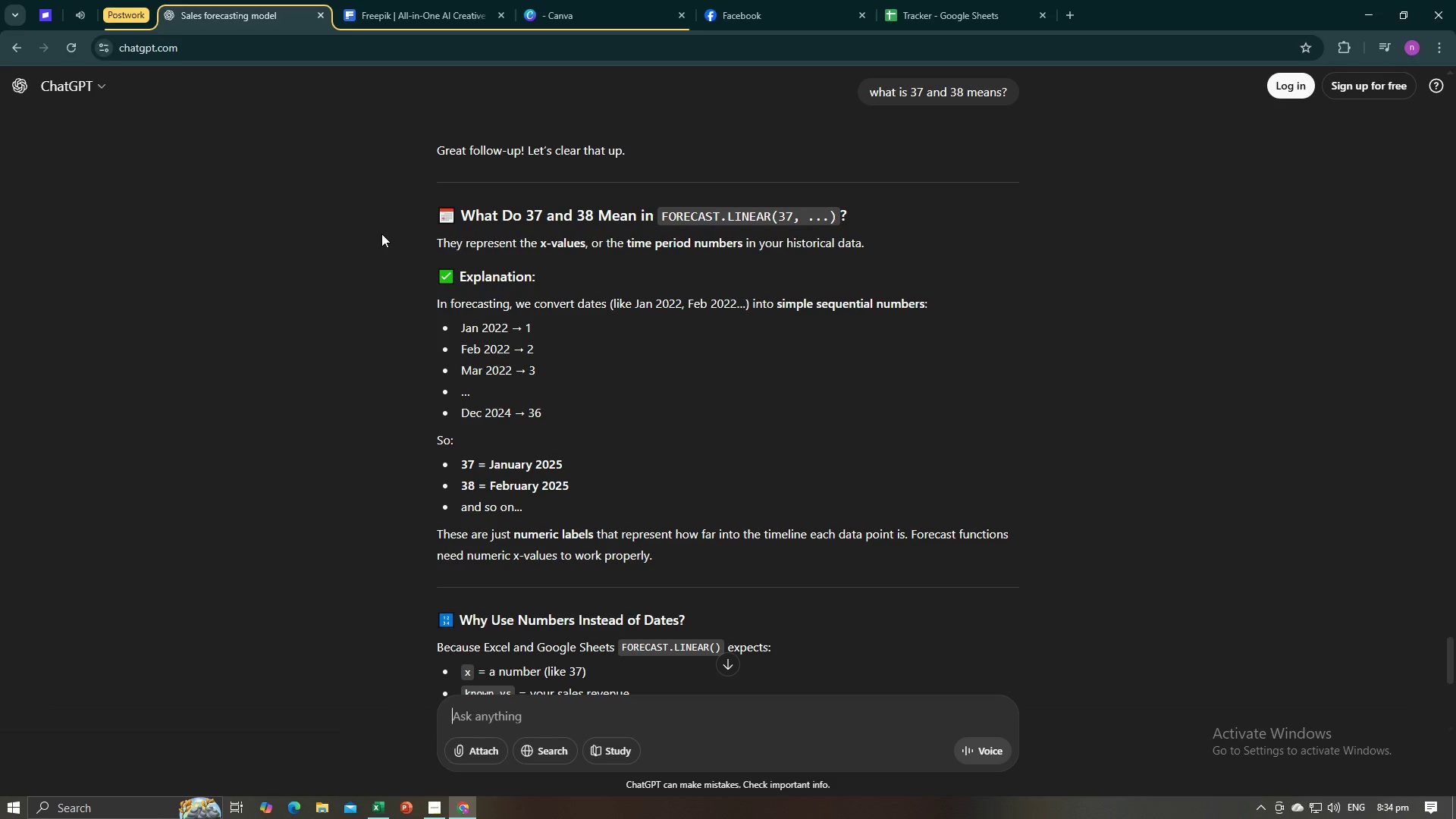 
key(Alt+AltLeft)
 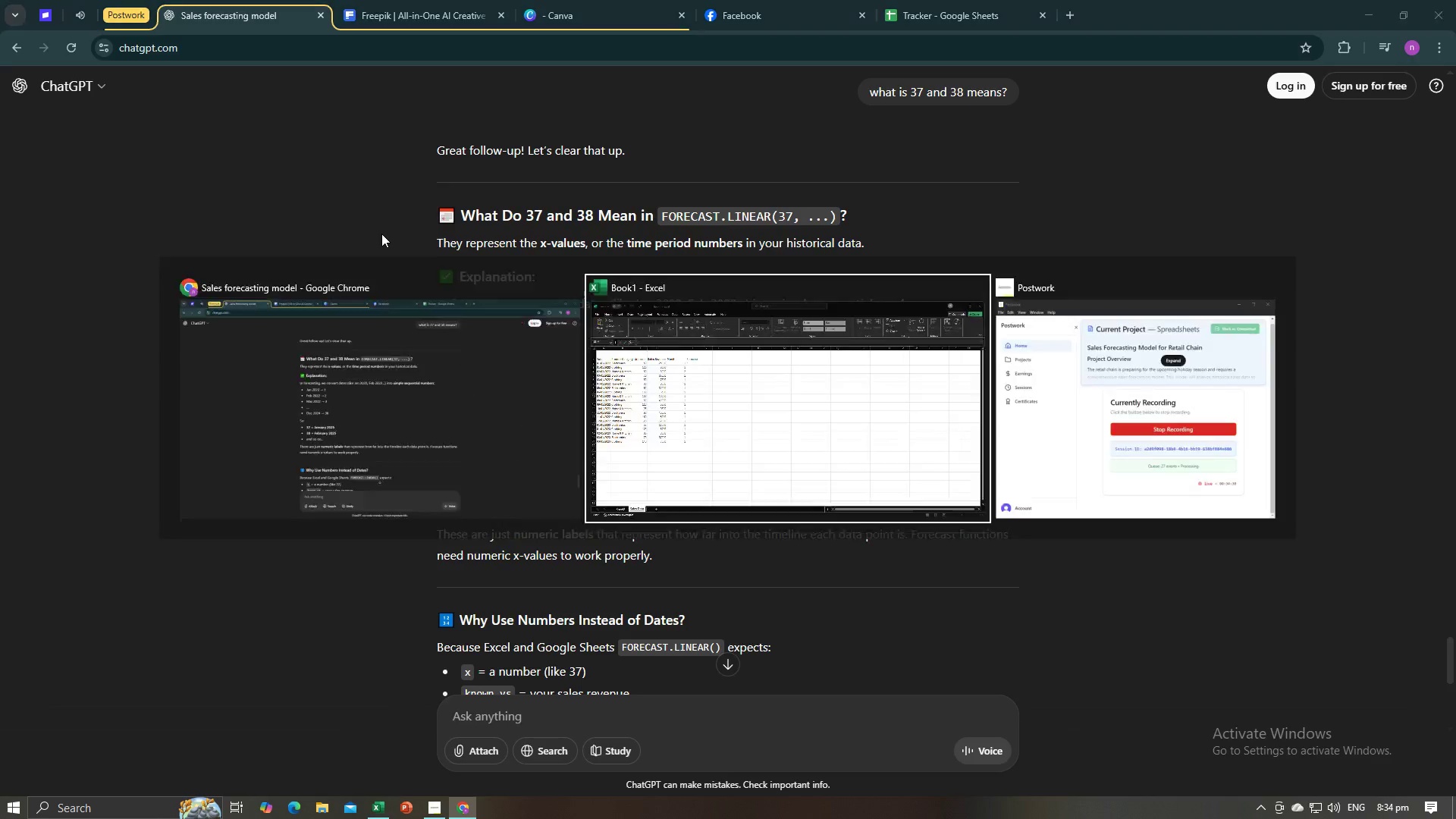 
key(Tab)
type(FOPR)
key(Backspace)
key(Backspace)
type(RECAS)
 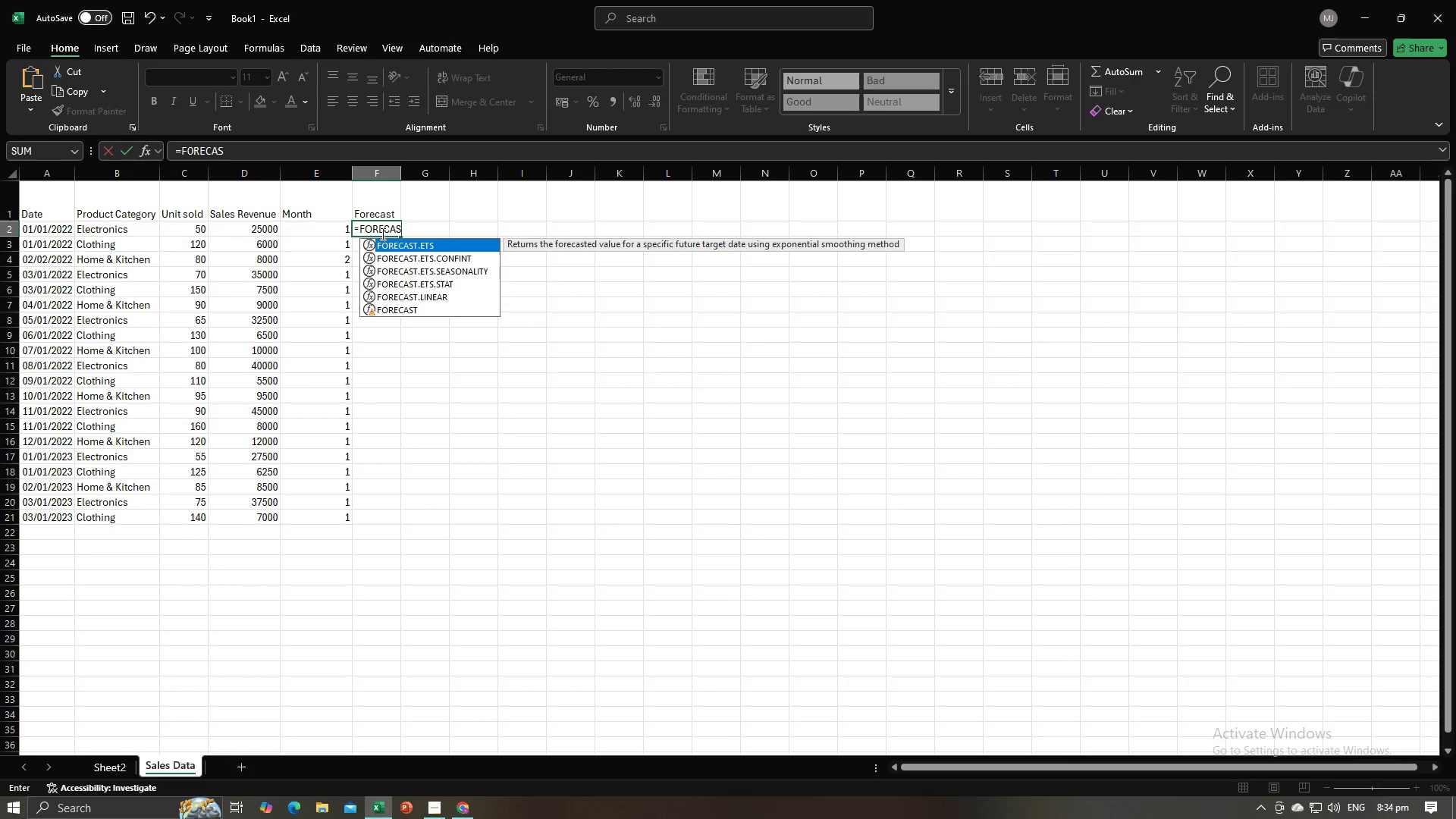 
key(ArrowDown)
 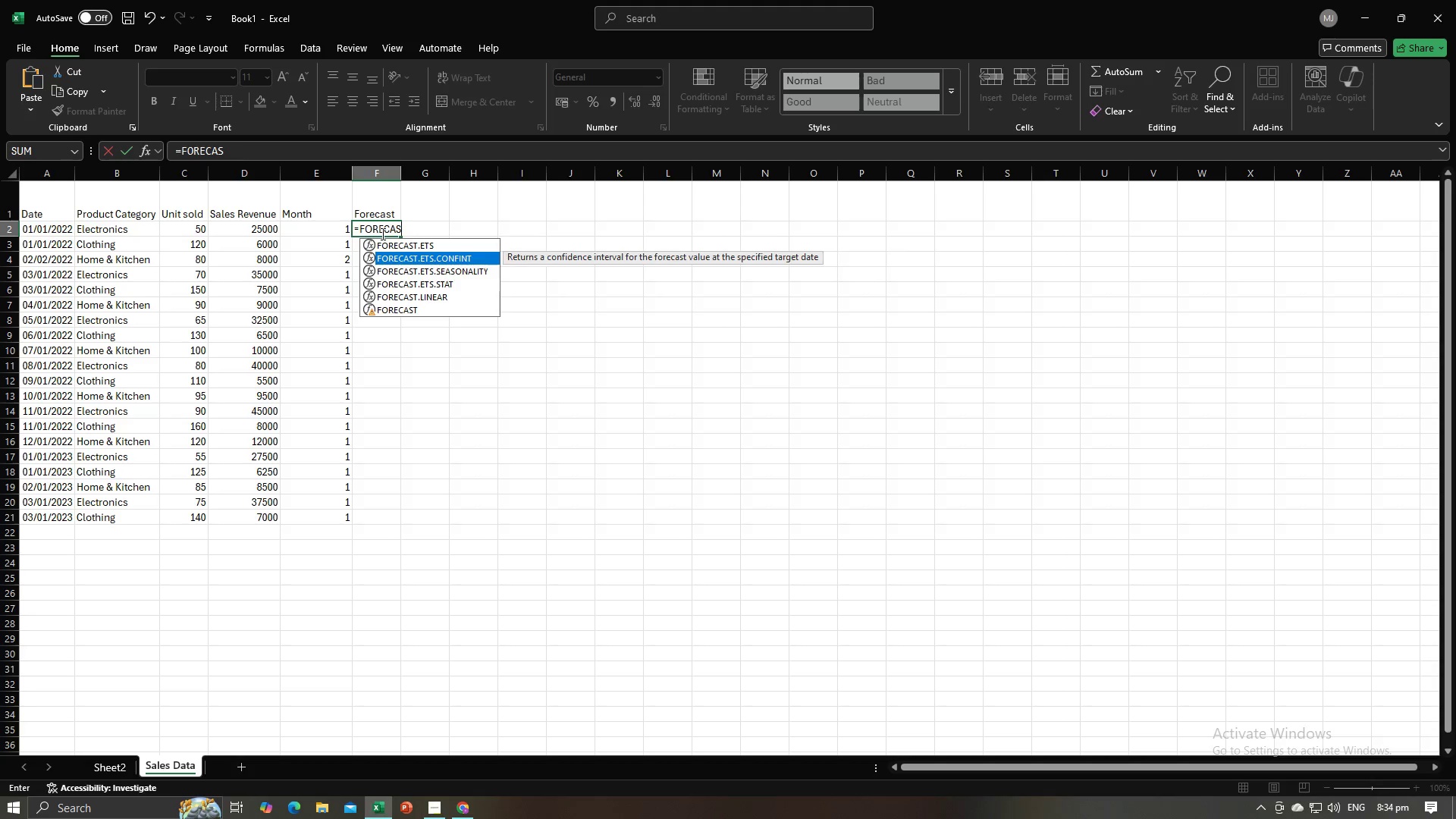 
key(ArrowDown)
 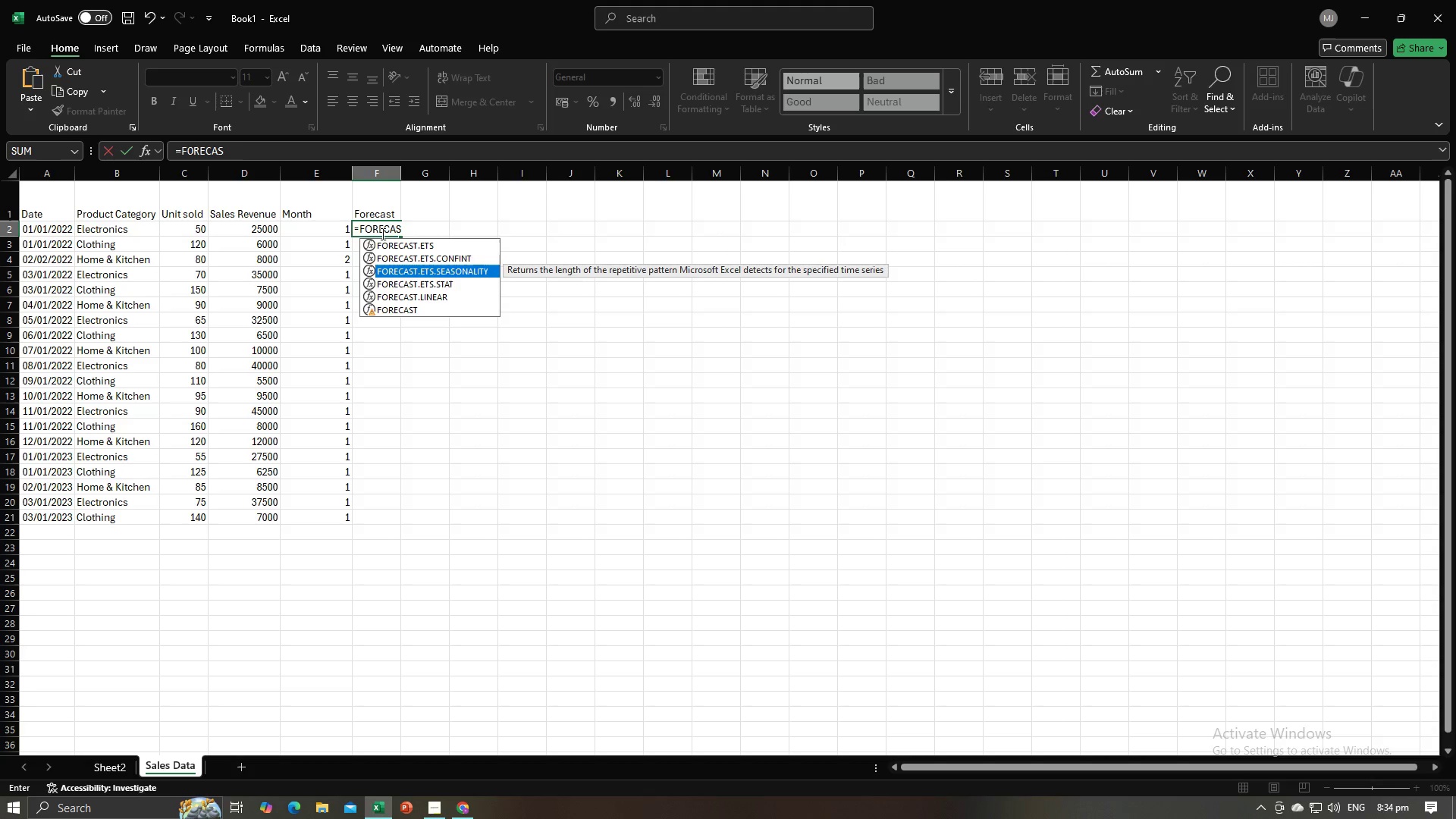 
key(ArrowDown)
 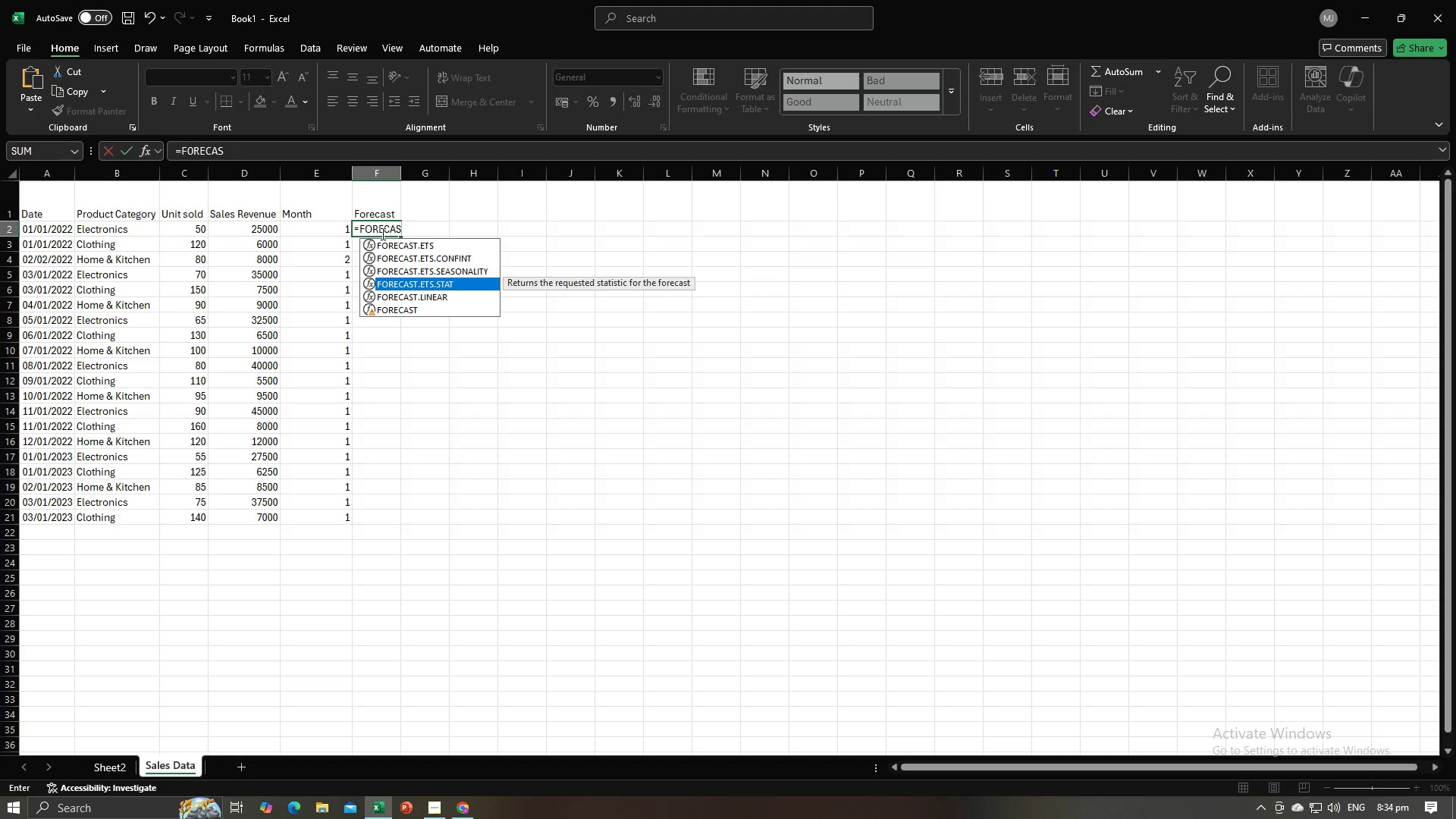 
key(ArrowDown)
 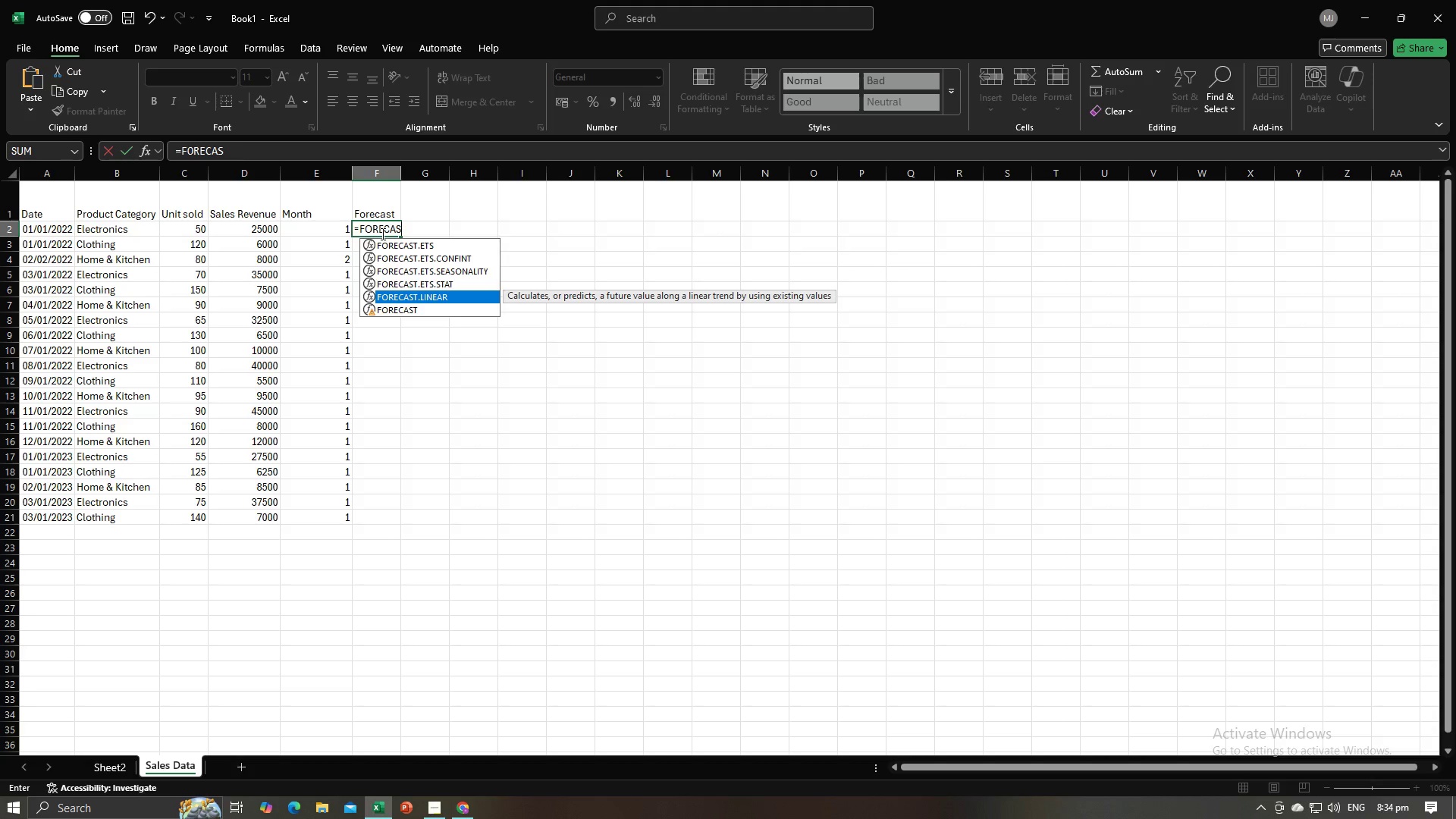 
key(Space)
 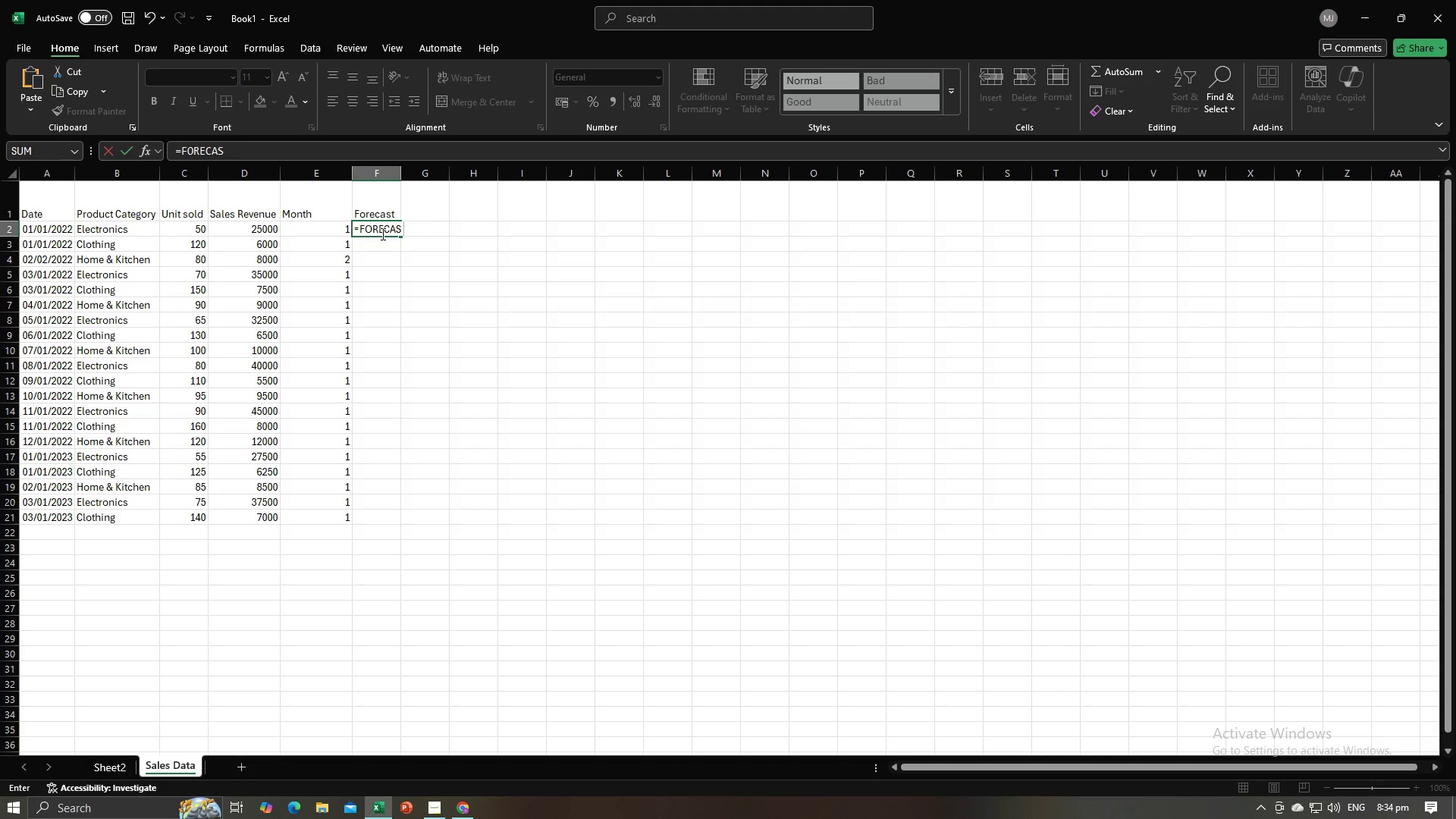 
key(Enter)
 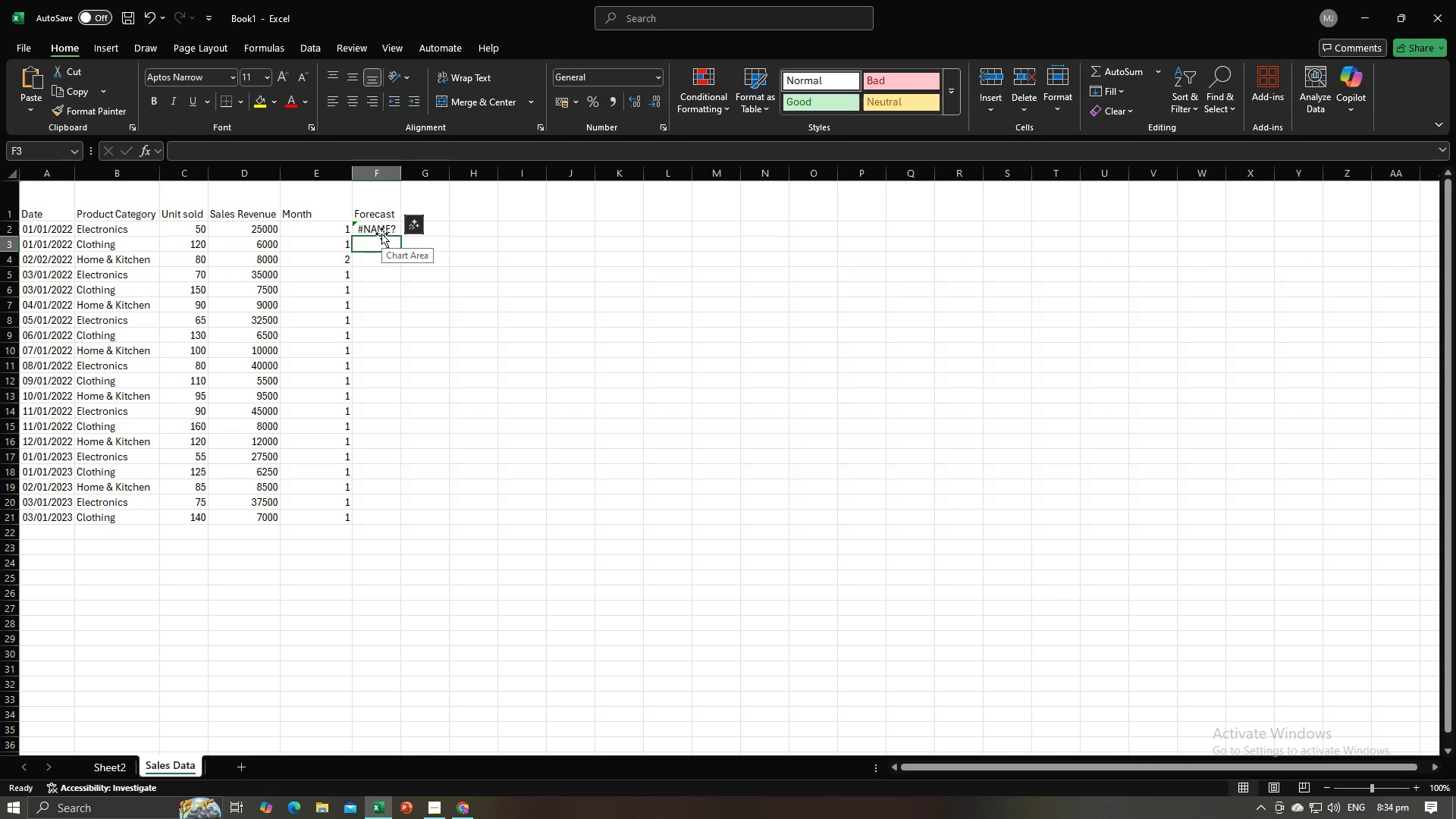 
left_click([383, 231])
 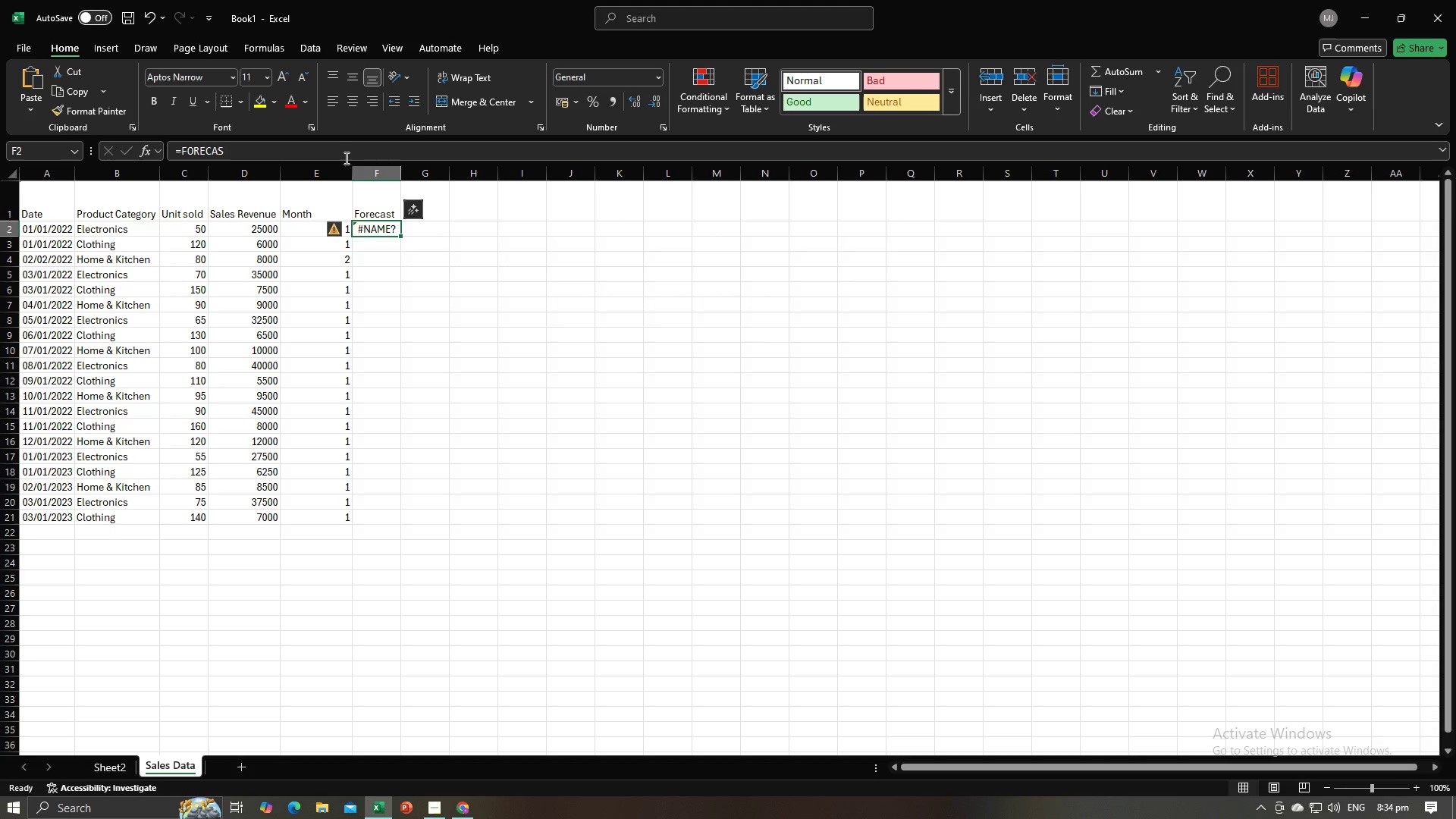 
double_click([351, 152])
 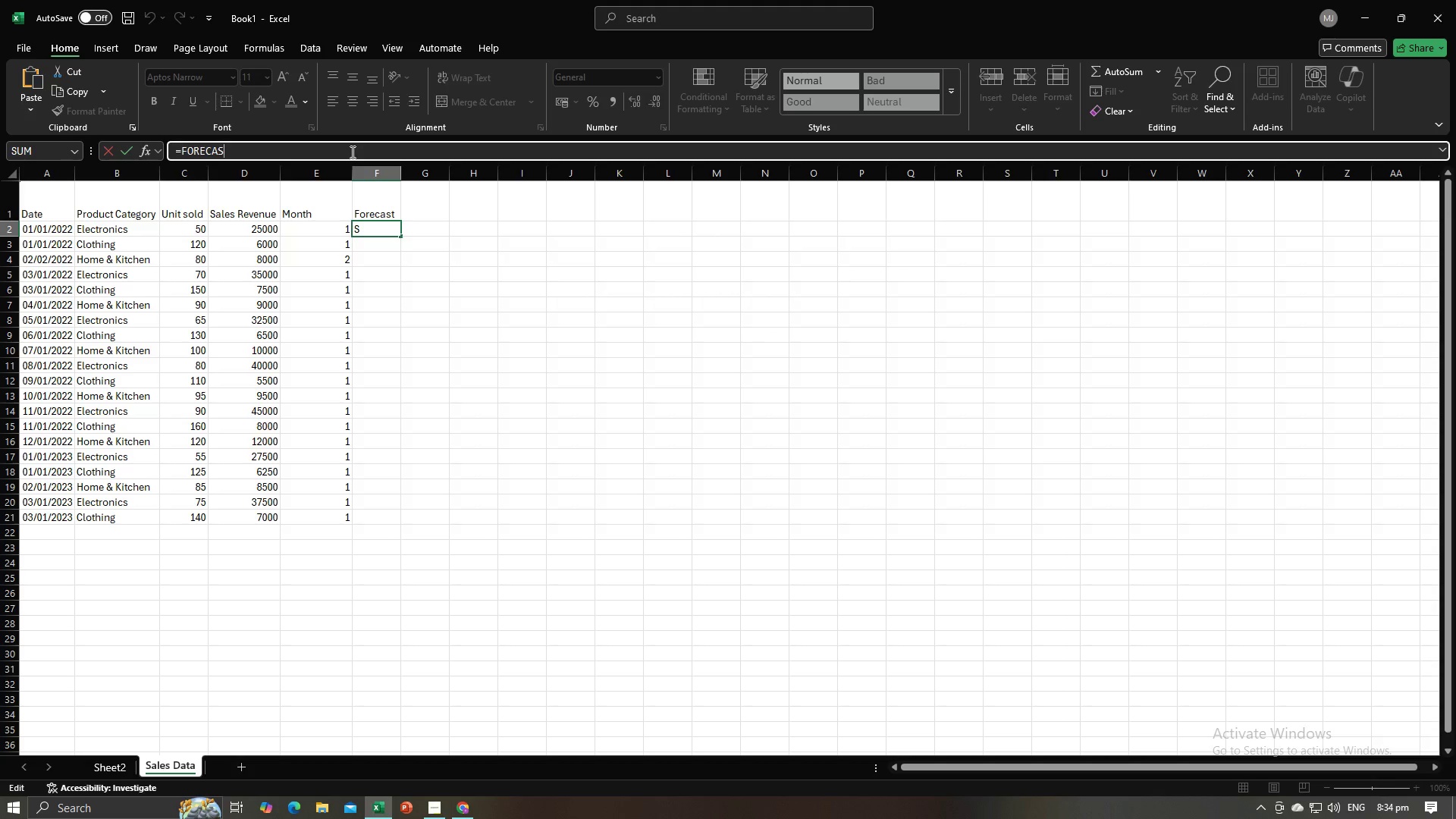 
type(T.LINERA)
key(Backspace)
key(Backspace)
type(AR()
 